 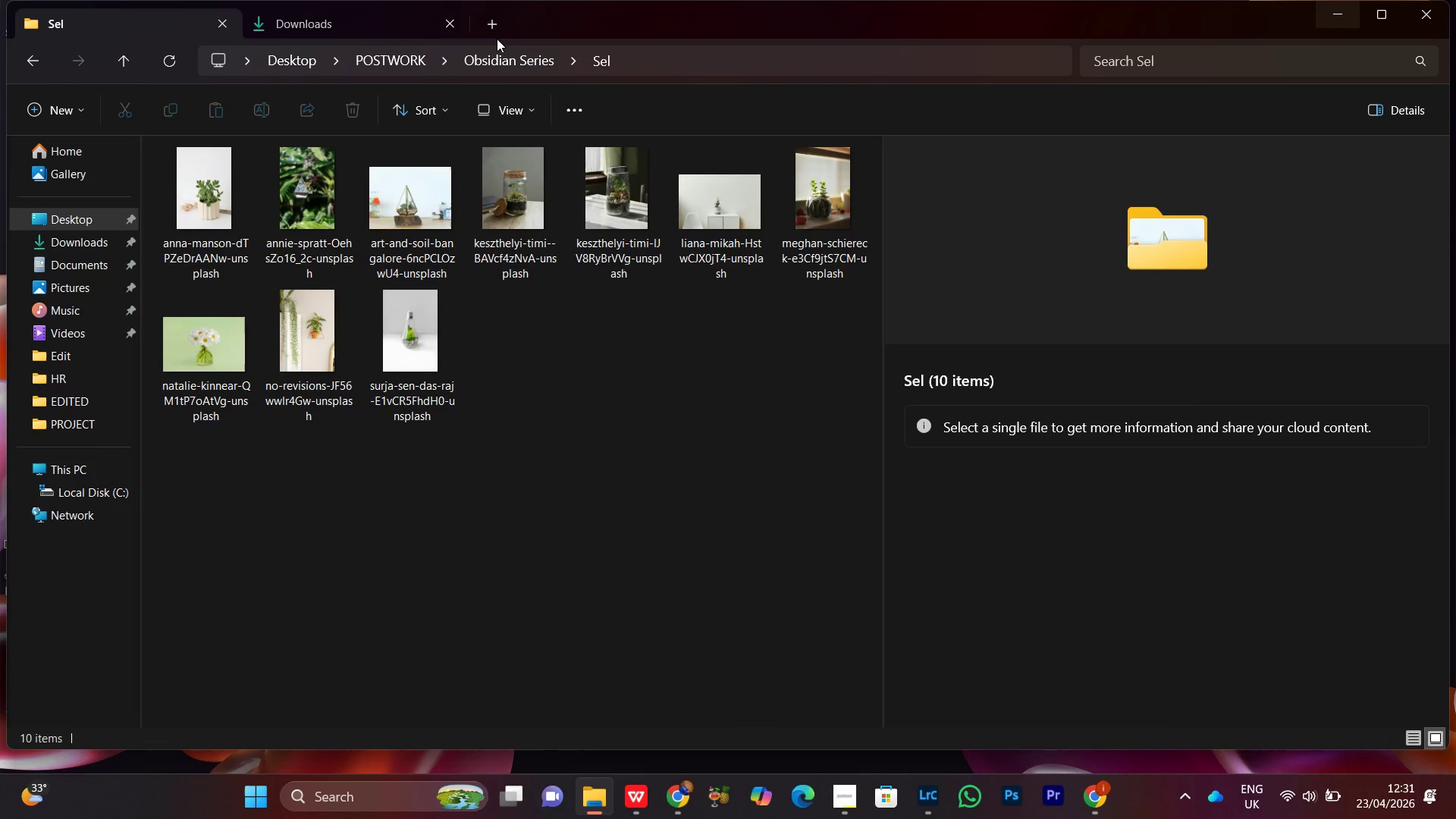 
left_click([500, 67])
 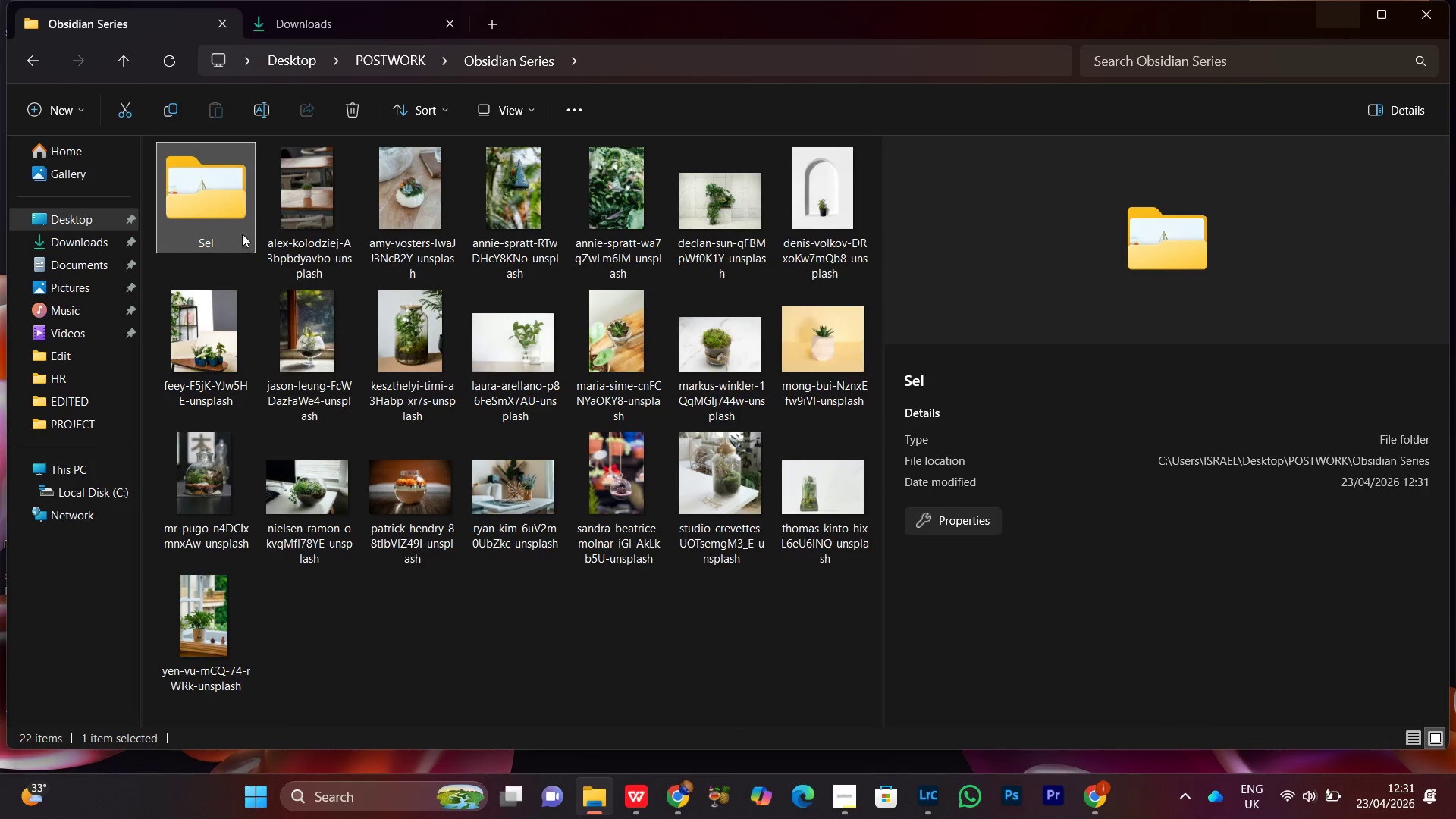 
left_click([330, 362])
 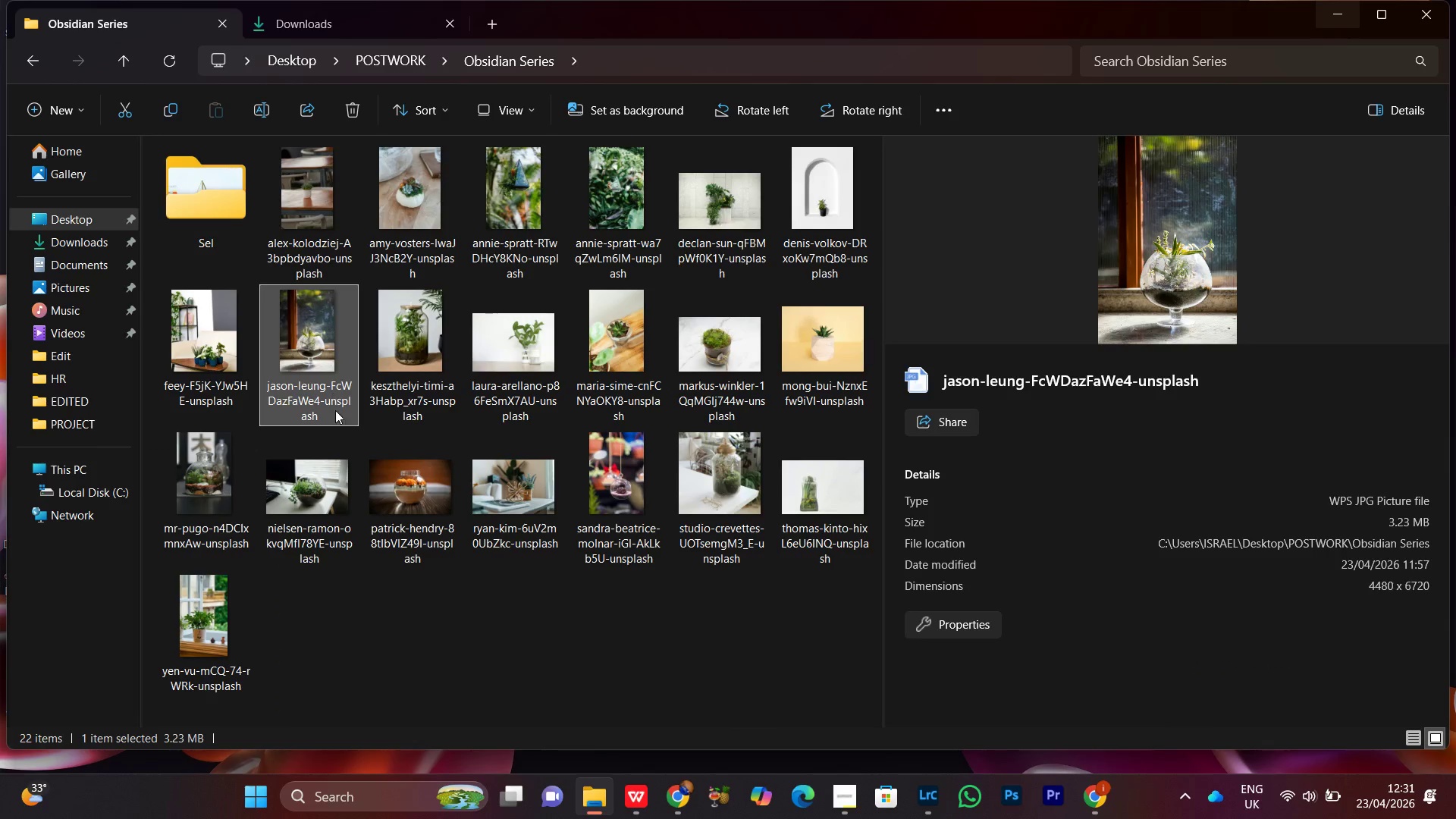 
left_click_drag(start_coordinate=[321, 349], to_coordinate=[193, 178])
 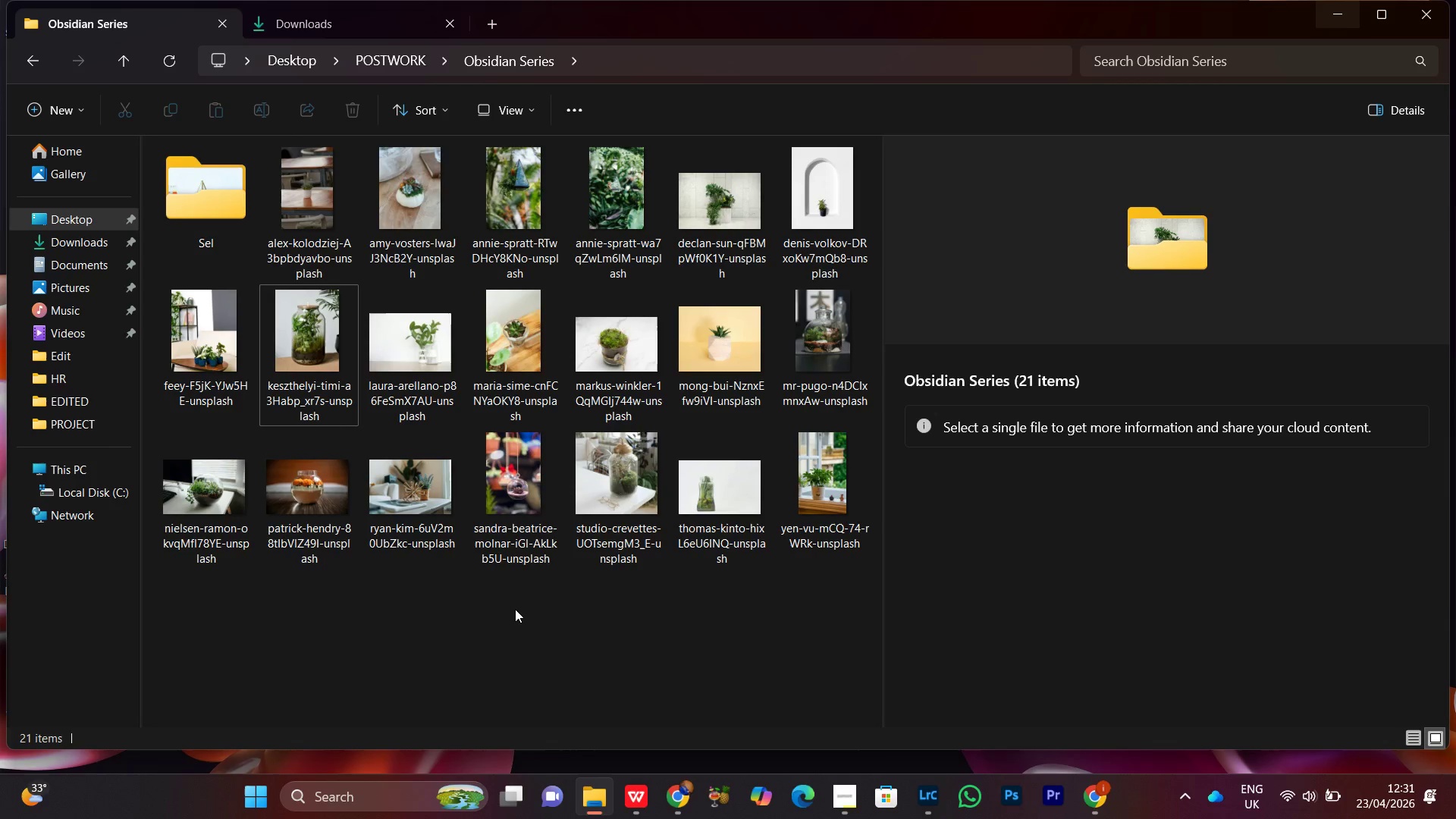 
double_click([527, 489])
 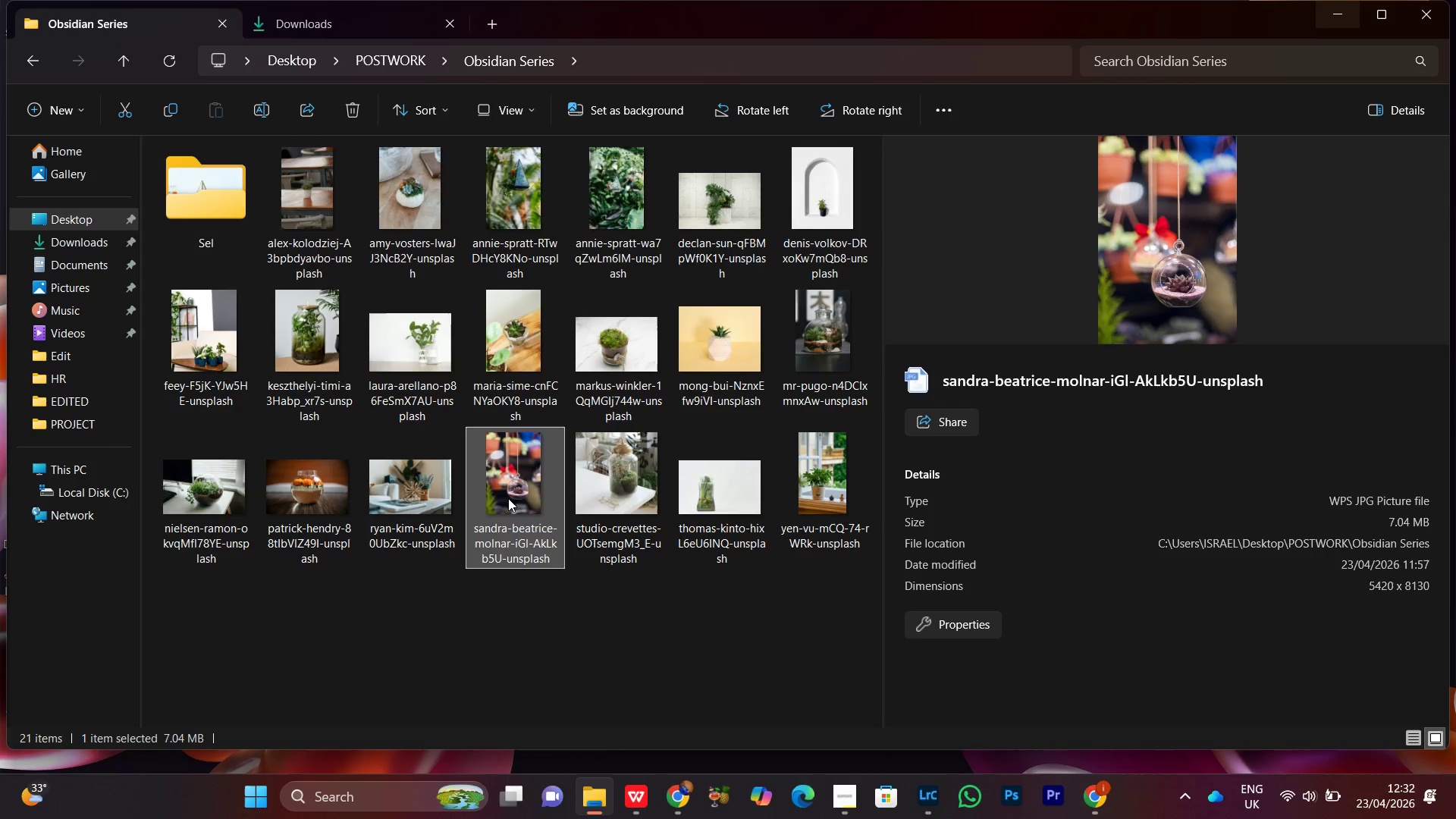 
left_click_drag(start_coordinate=[525, 477], to_coordinate=[225, 237])
 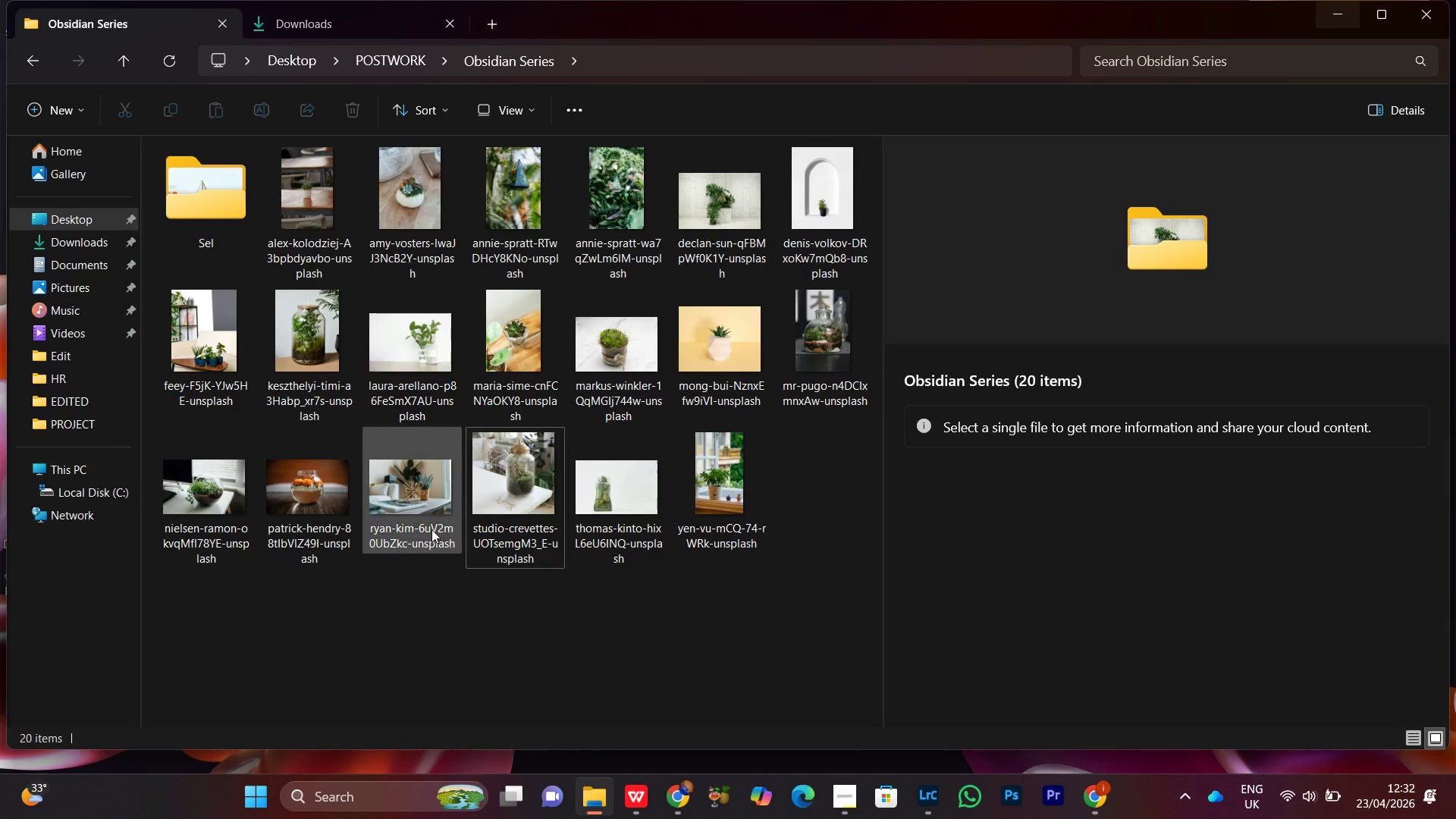 
left_click([415, 491])
 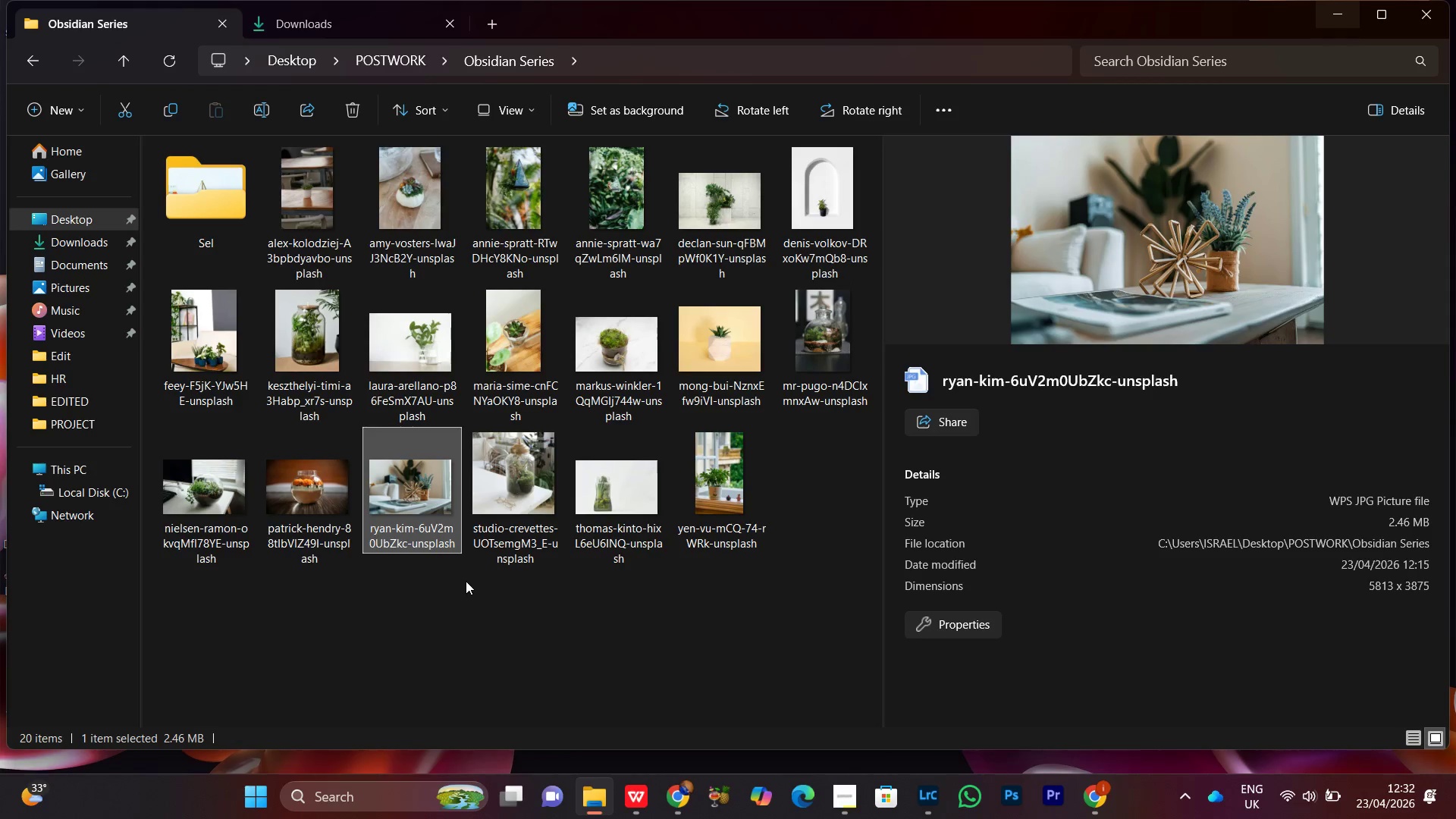 
wait(5.12)
 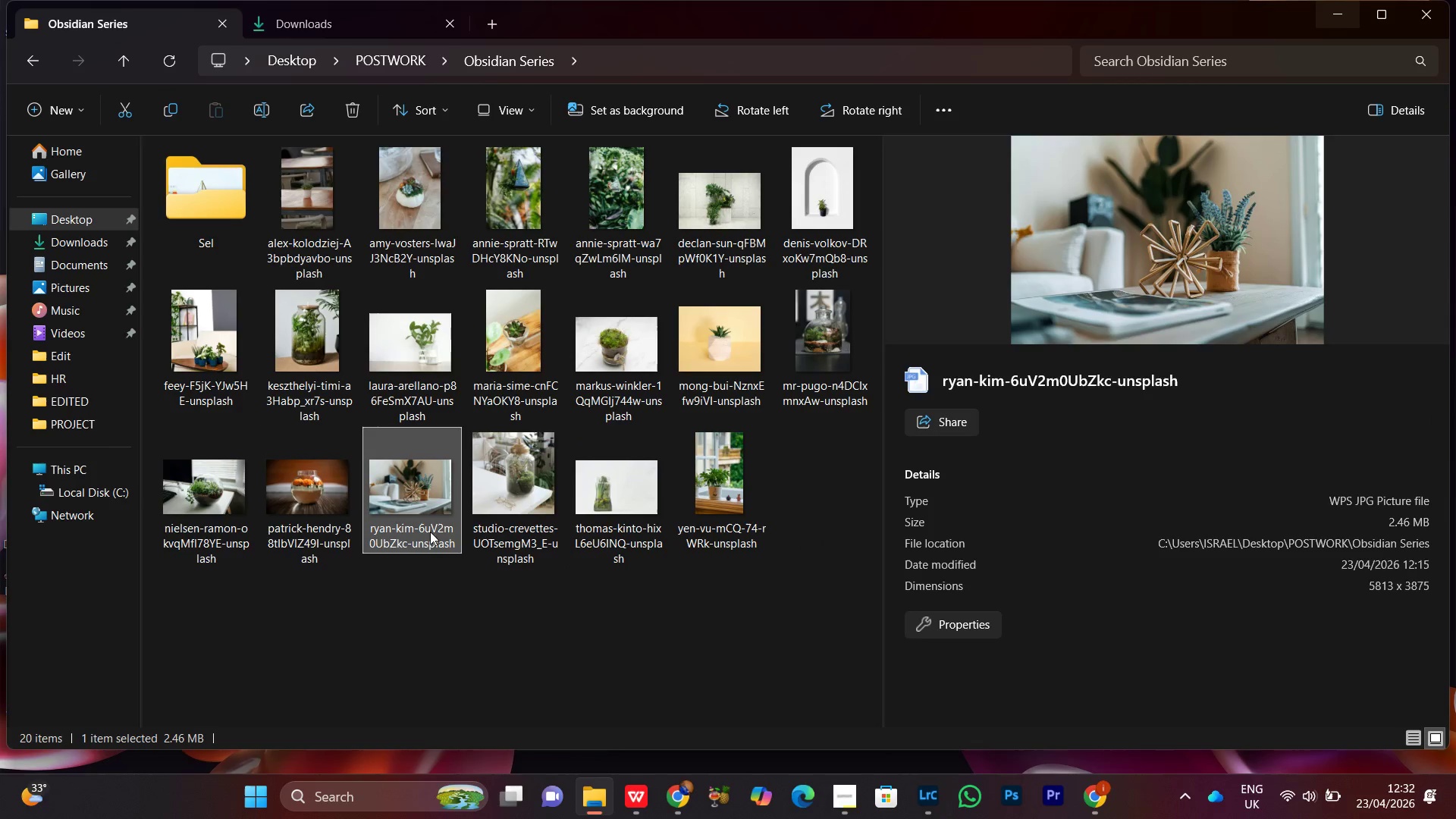 
left_click_drag(start_coordinate=[431, 501], to_coordinate=[216, 223])
 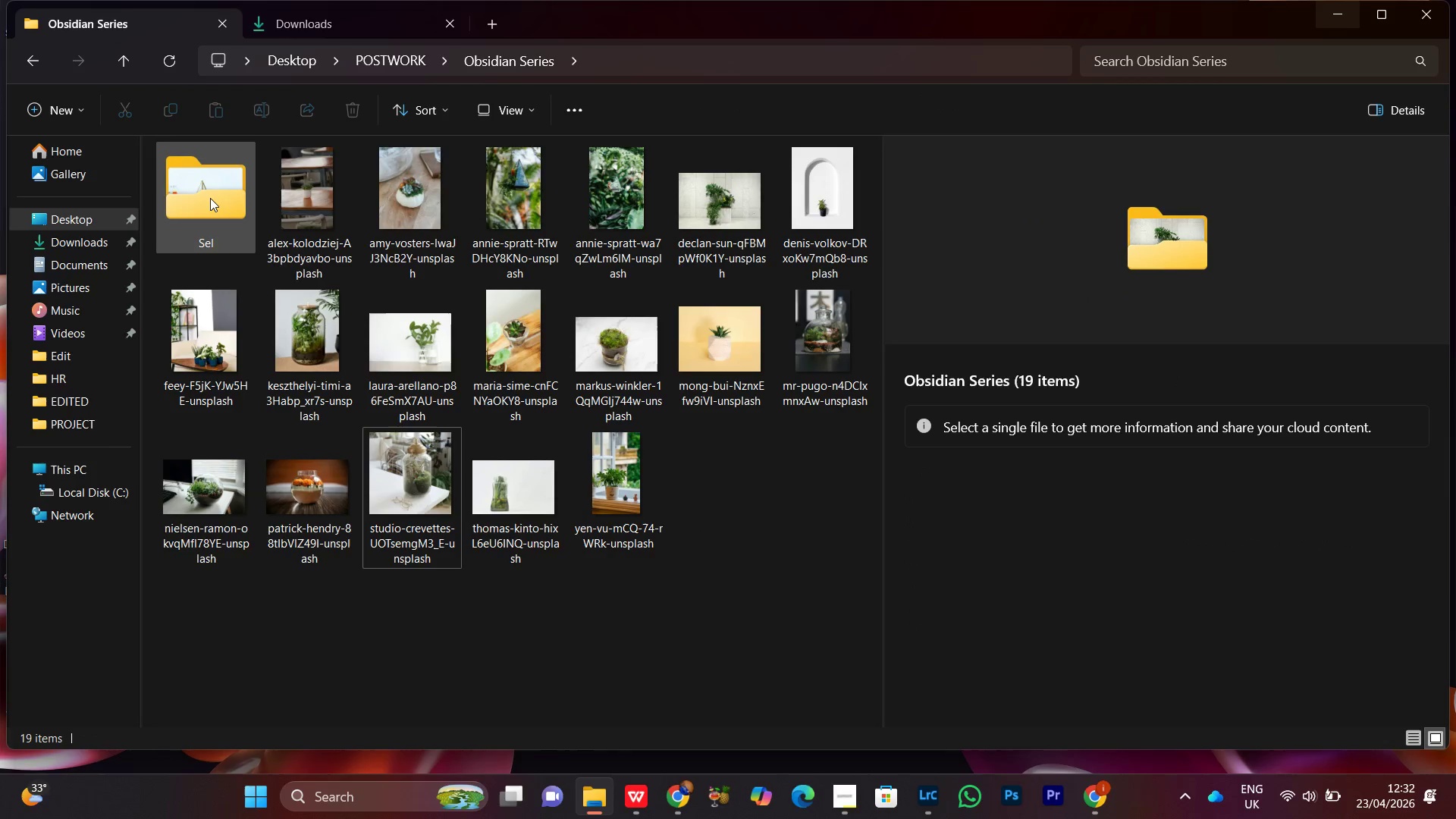 
left_click([210, 198])
 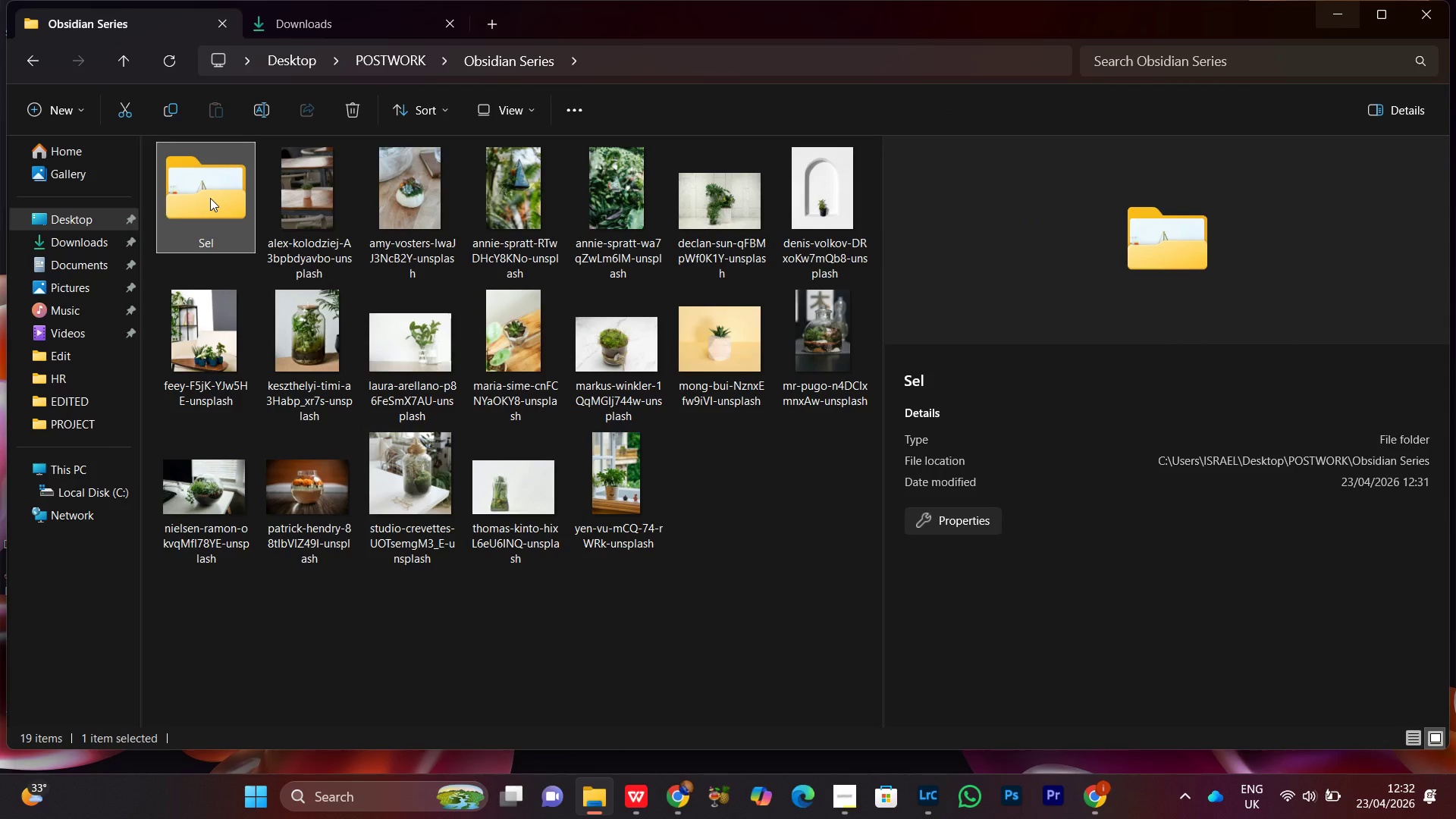 
double_click([210, 198])
 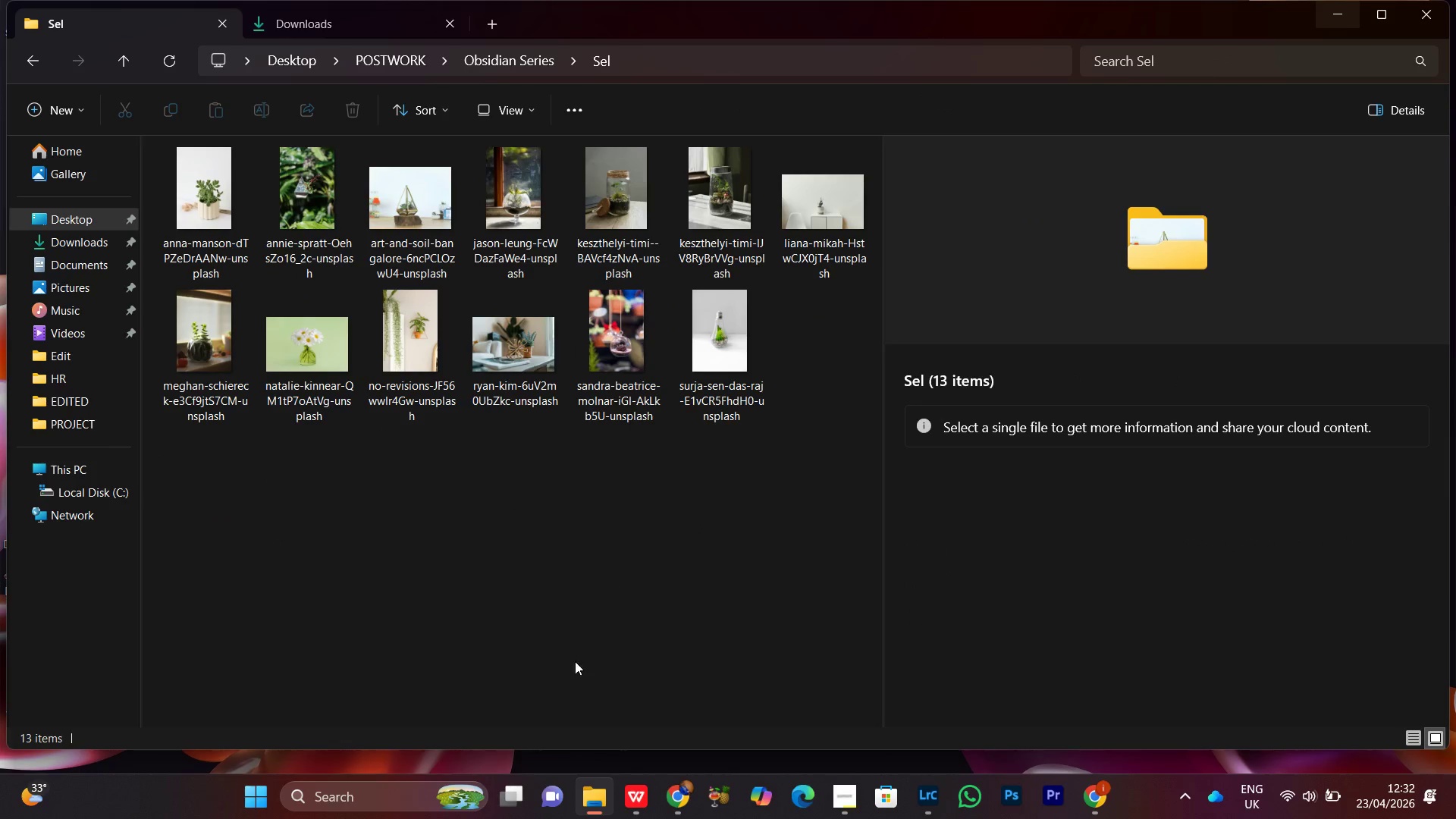 
left_click([507, 597])
 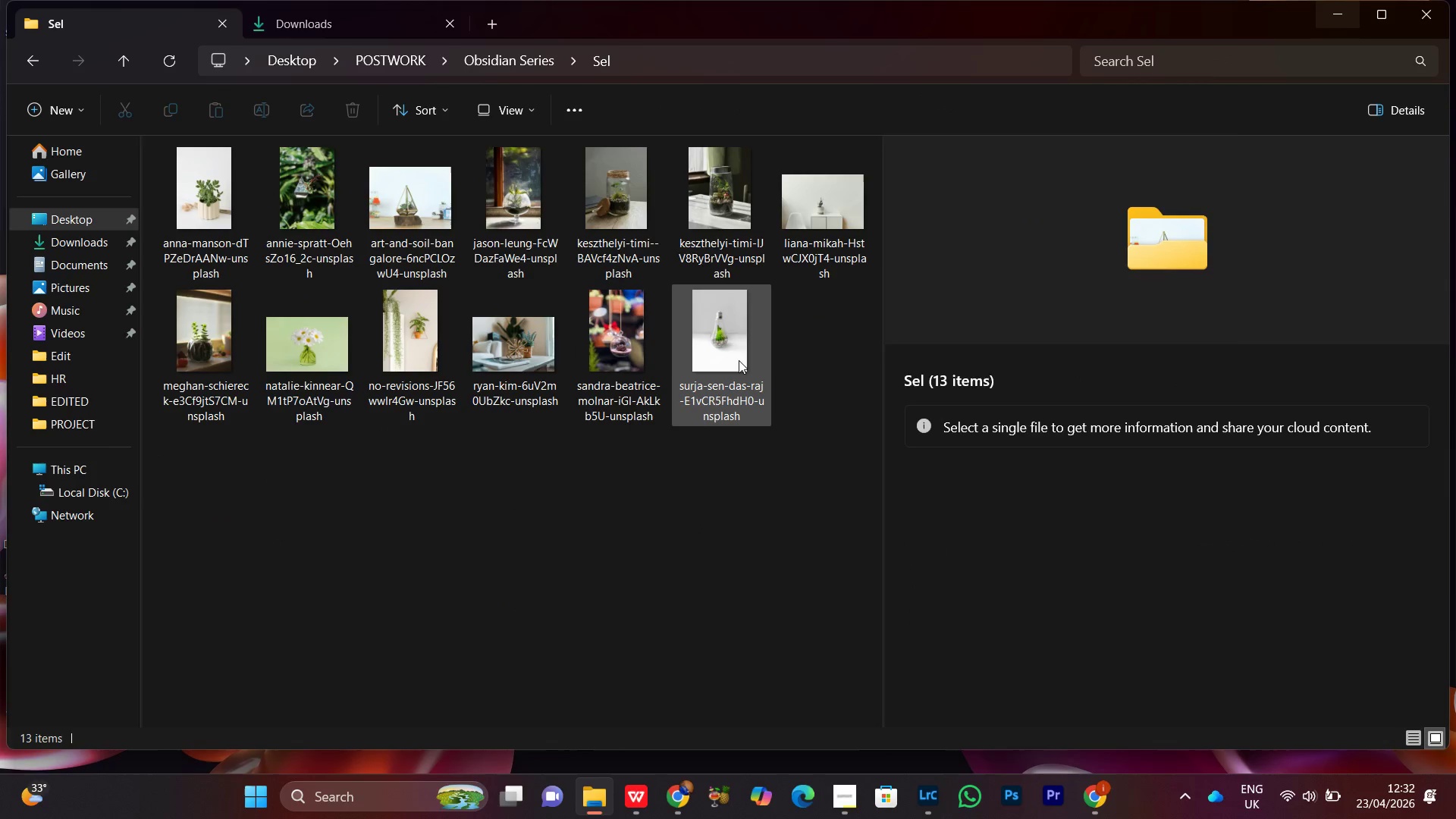 
wait(9.02)
 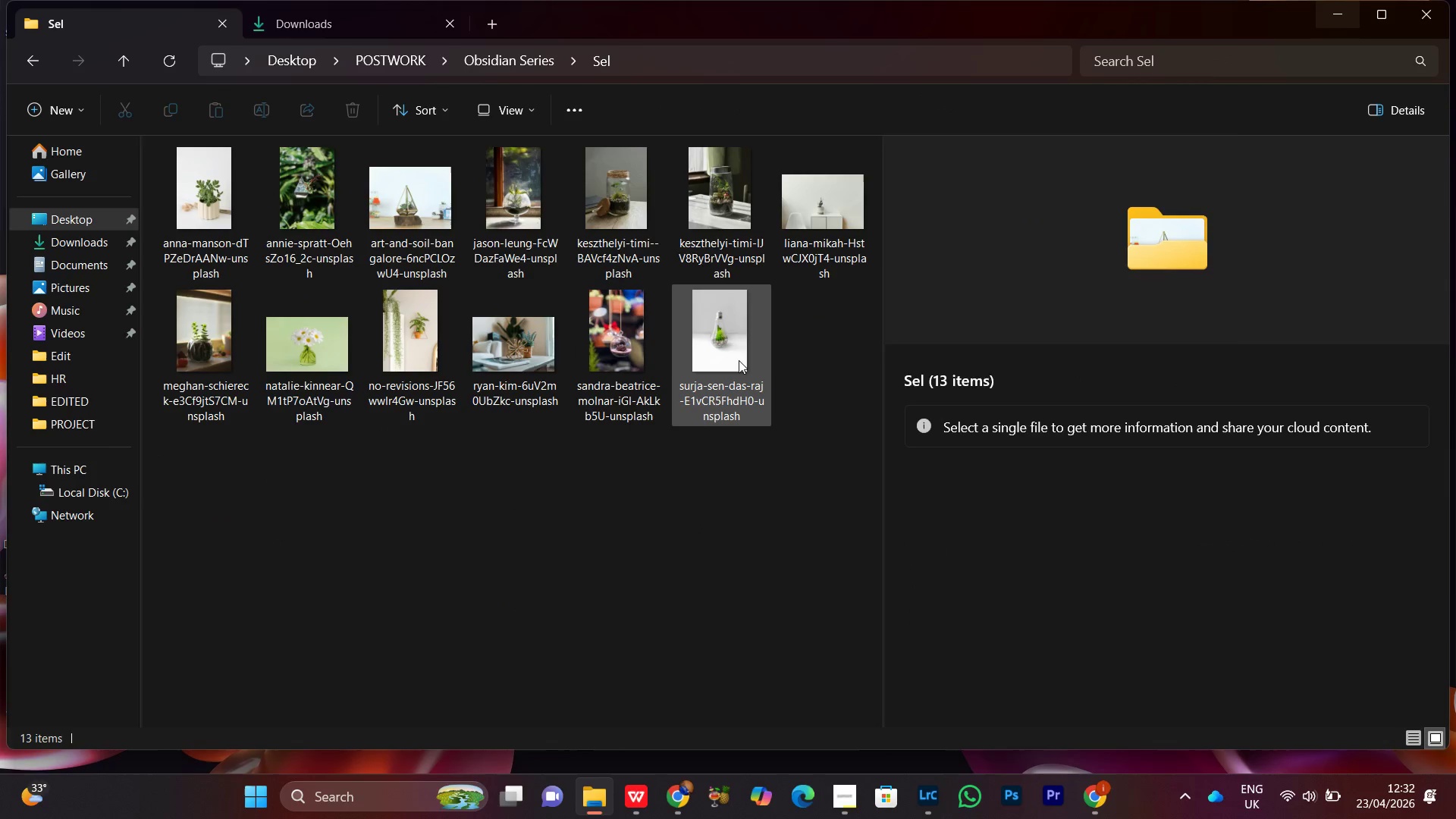 
left_click([405, 518])
 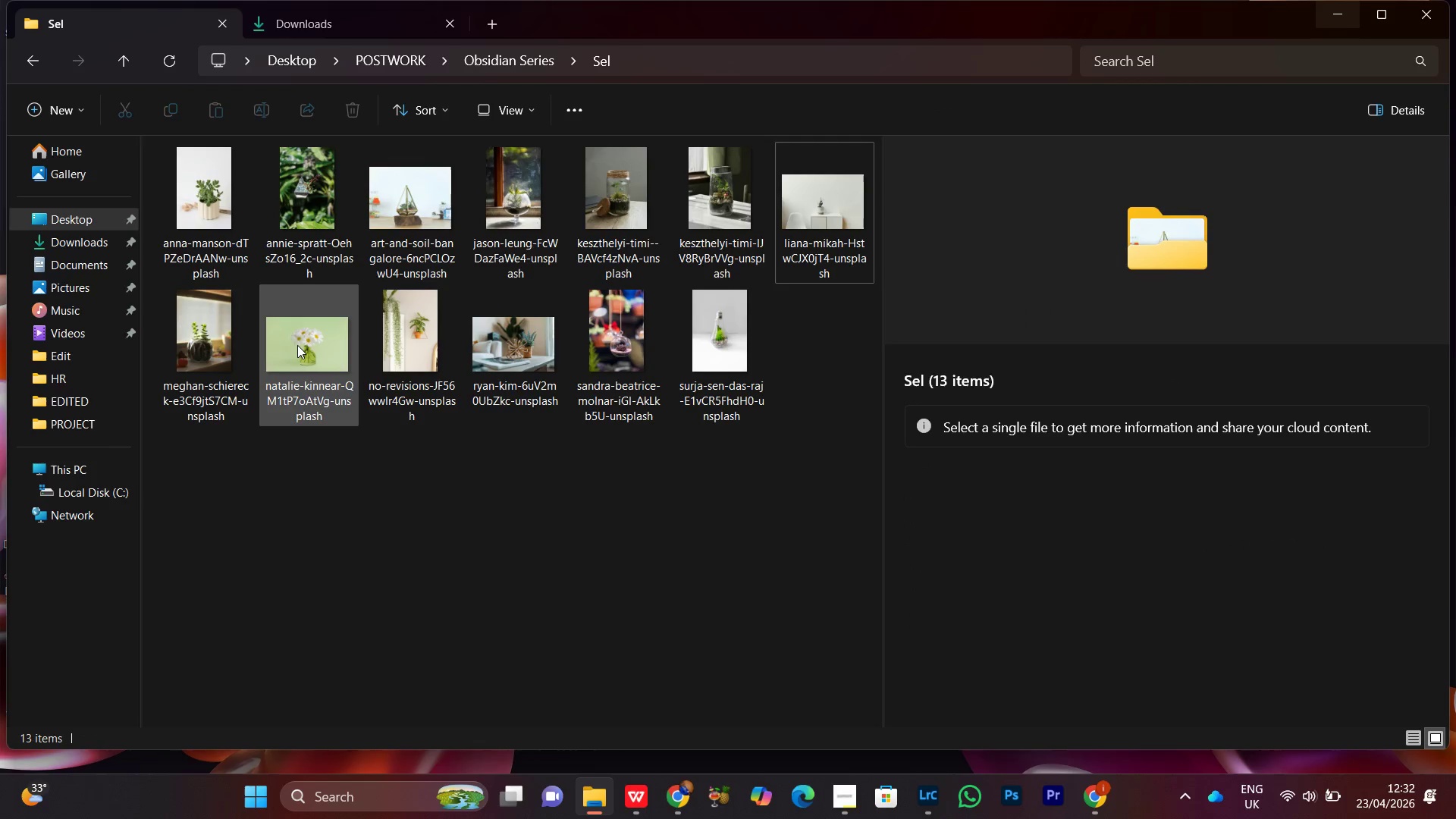 
left_click([297, 345])
 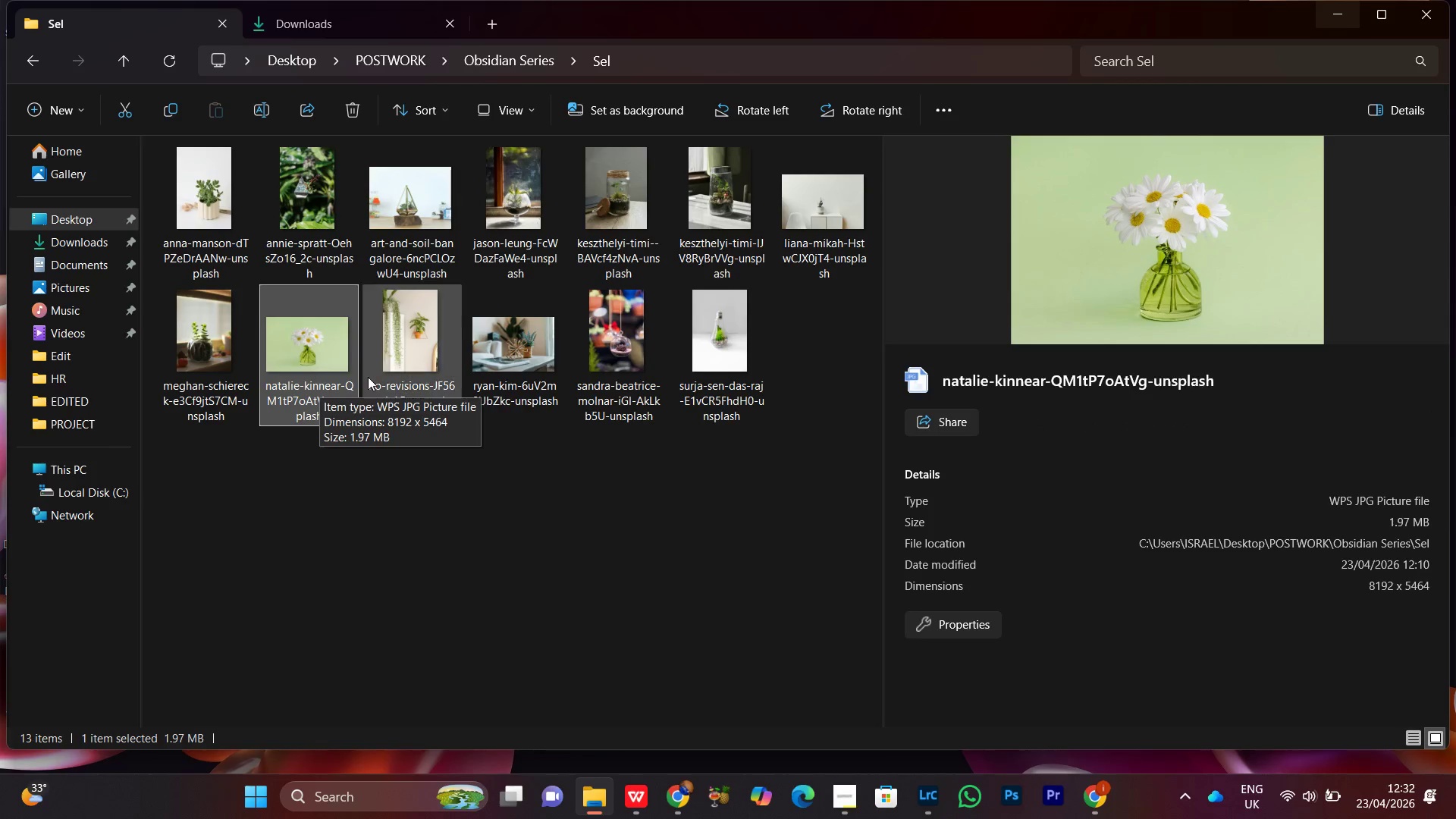 
left_click_drag(start_coordinate=[315, 366], to_coordinate=[523, 68])
 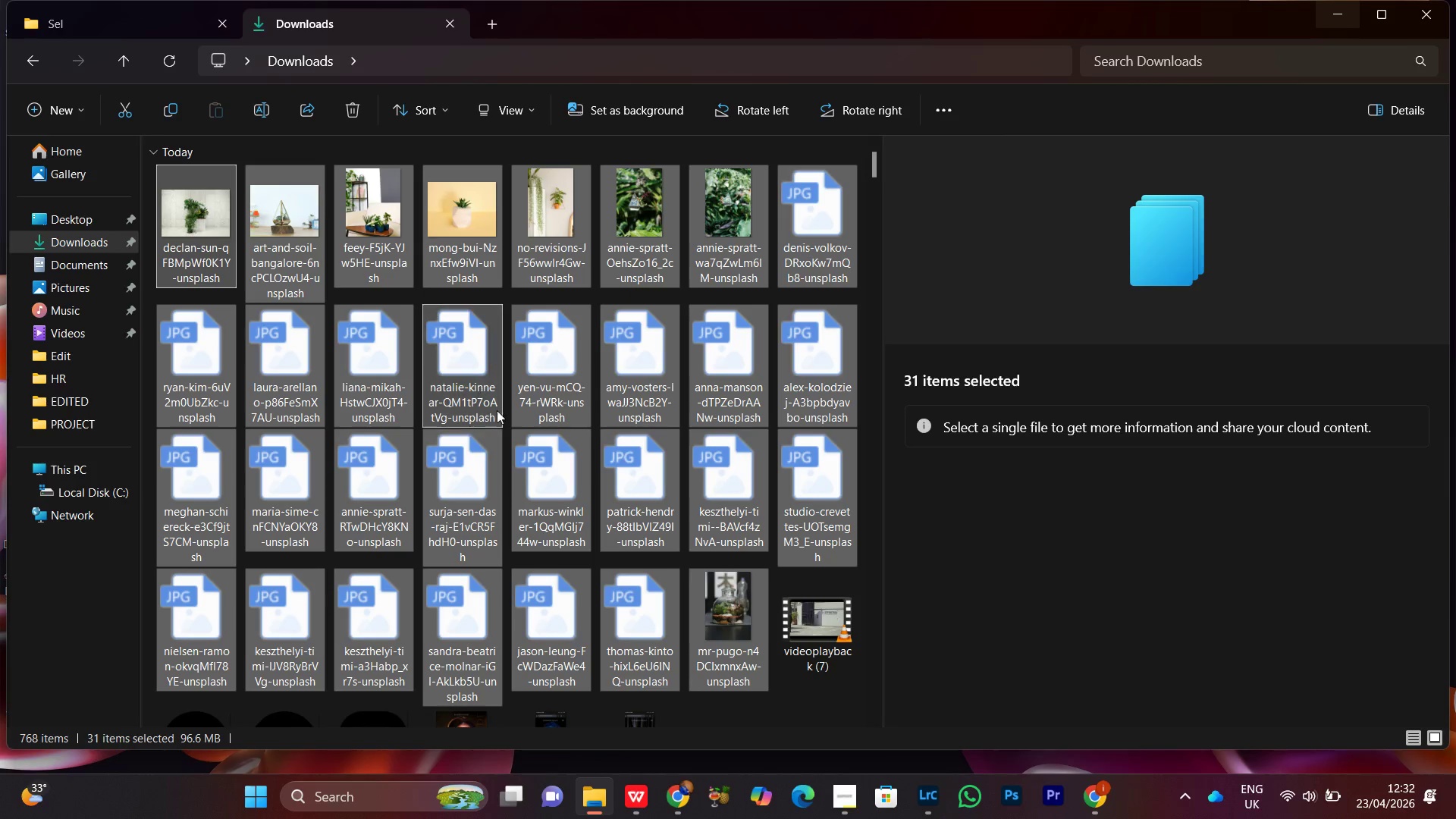 
scroll: coordinate [479, 384], scroll_direction: up, amount: 4.0
 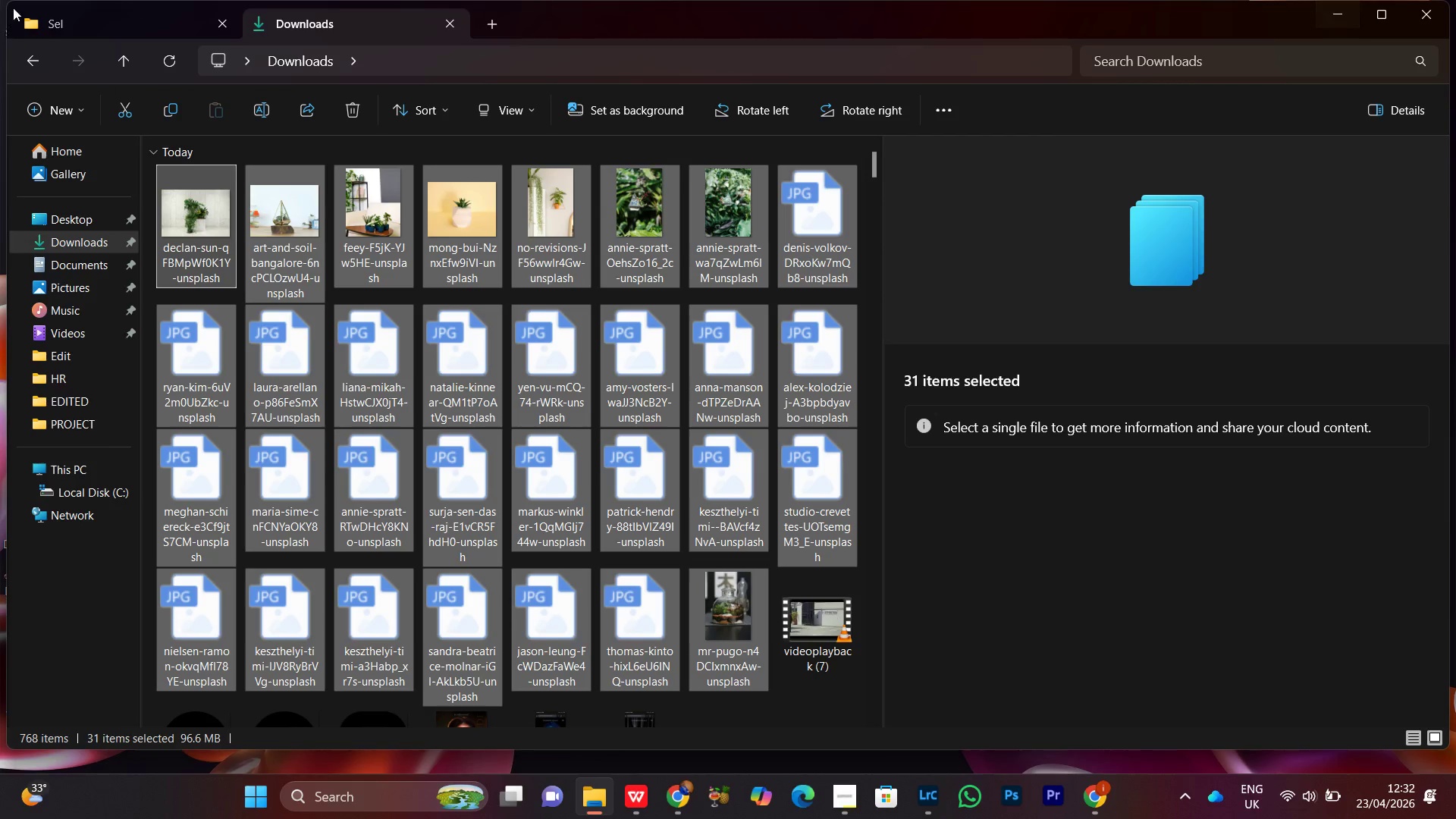 
left_click([68, 28])
 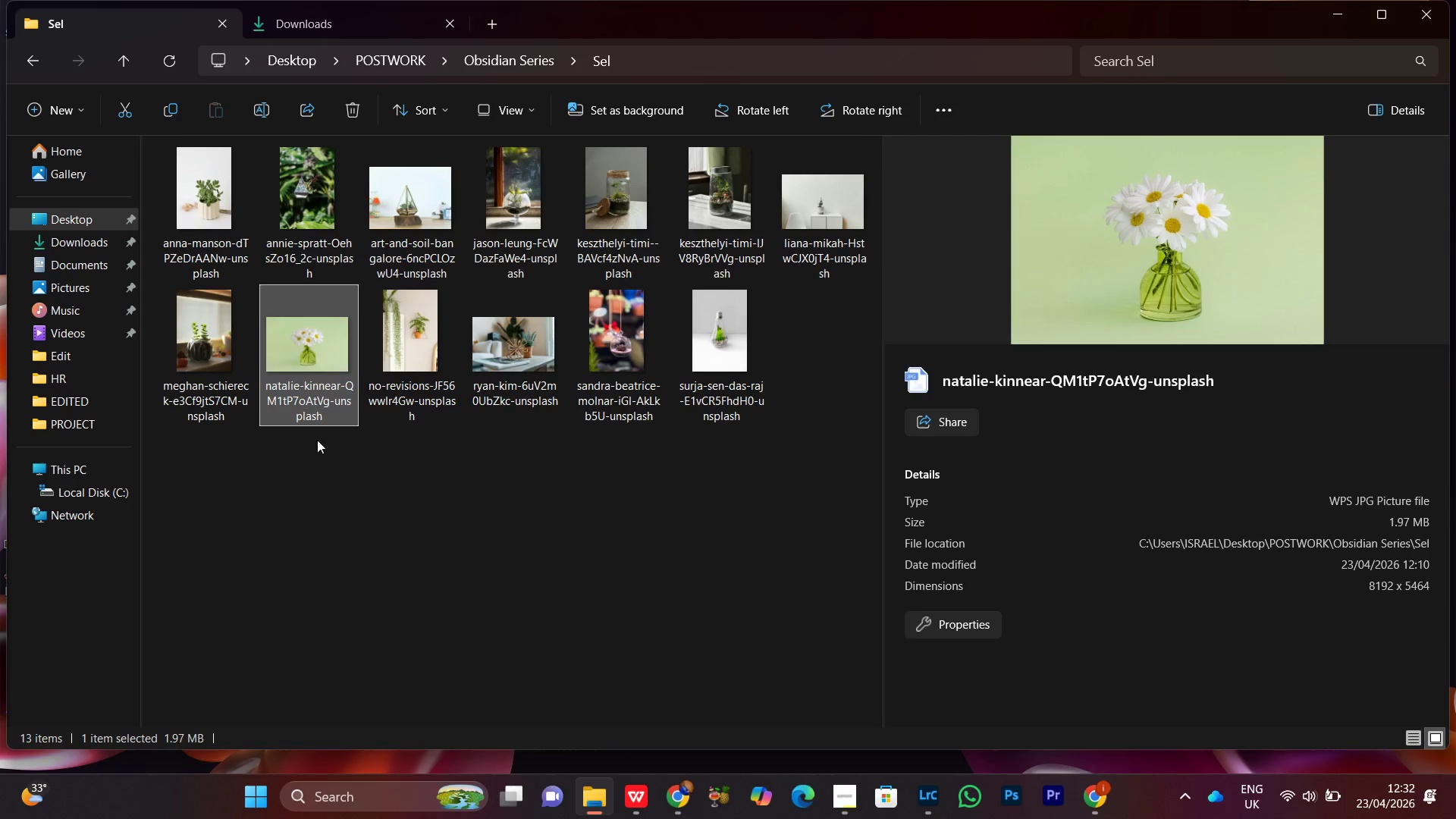 
left_click_drag(start_coordinate=[301, 364], to_coordinate=[523, 60])
 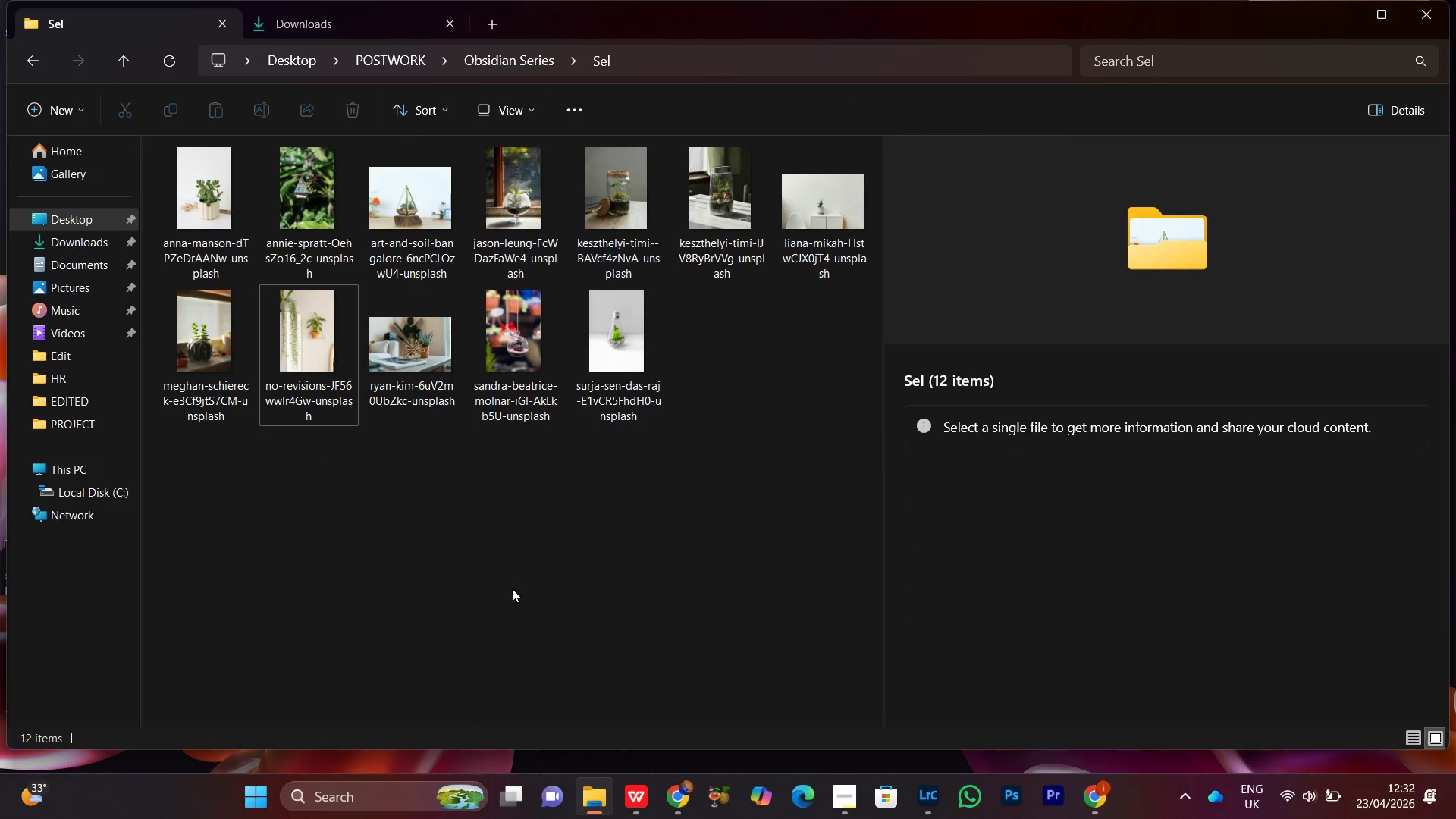 
left_click([503, 580])
 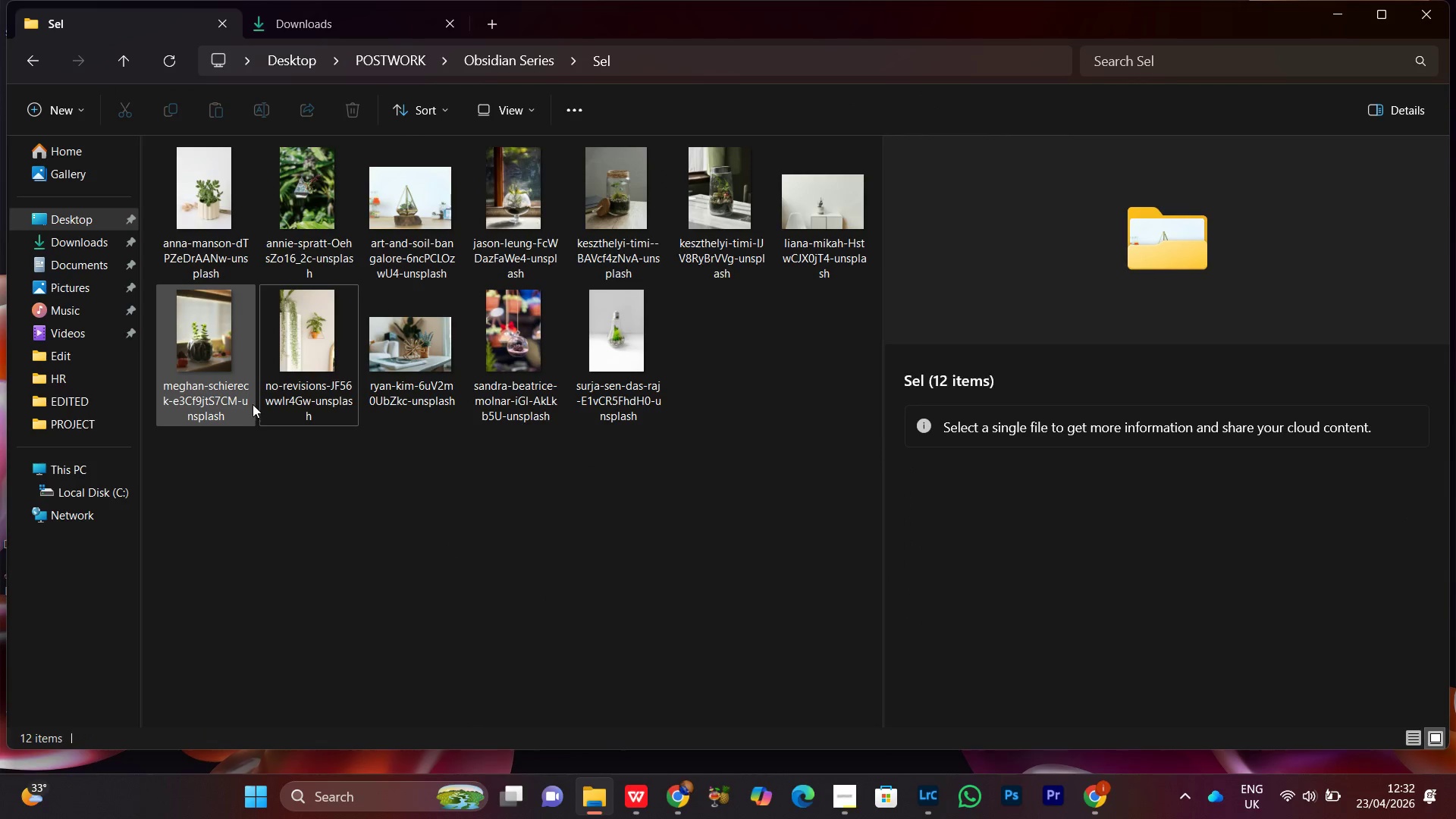 
left_click([230, 357])
 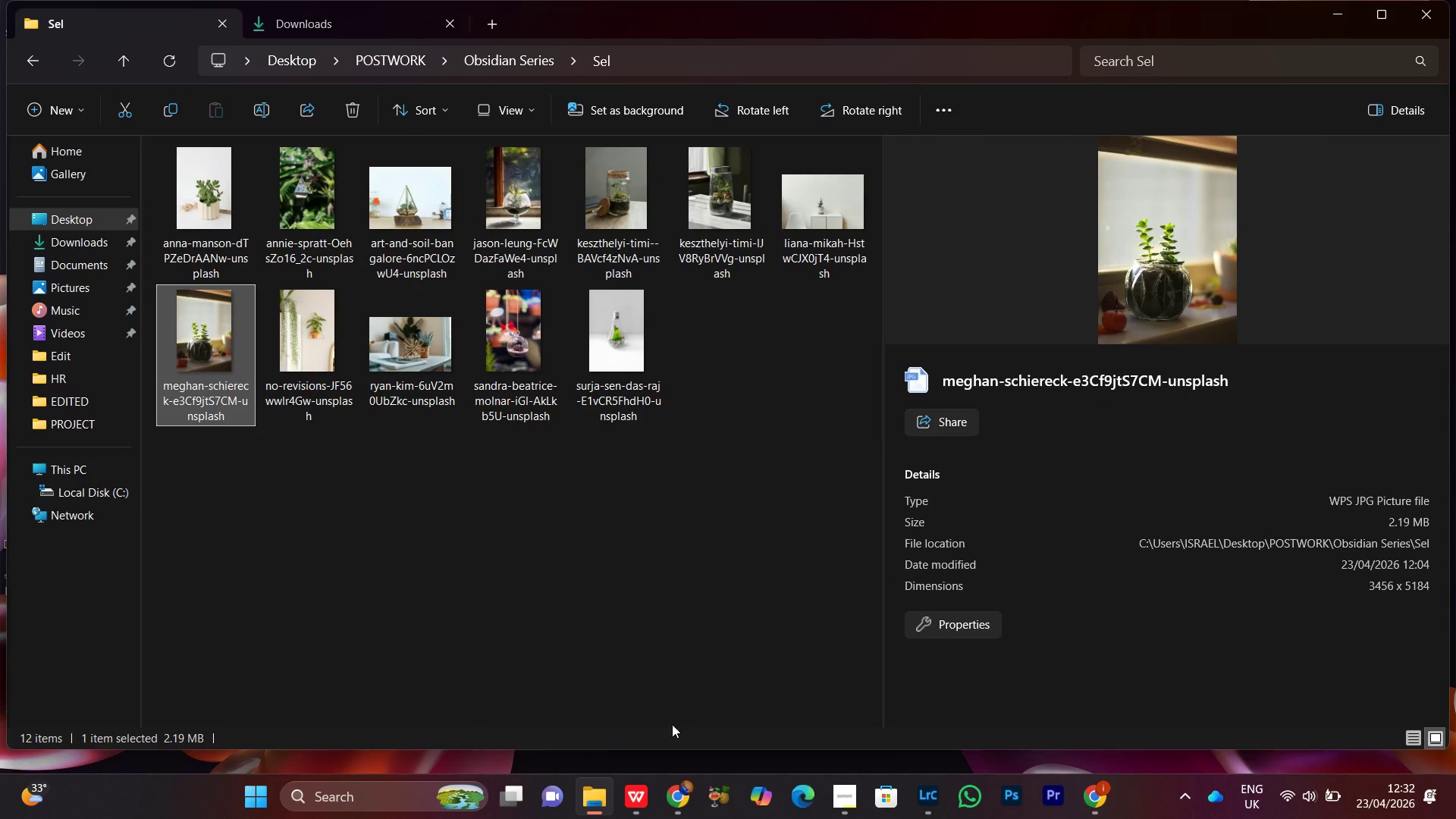 
left_click([592, 632])
 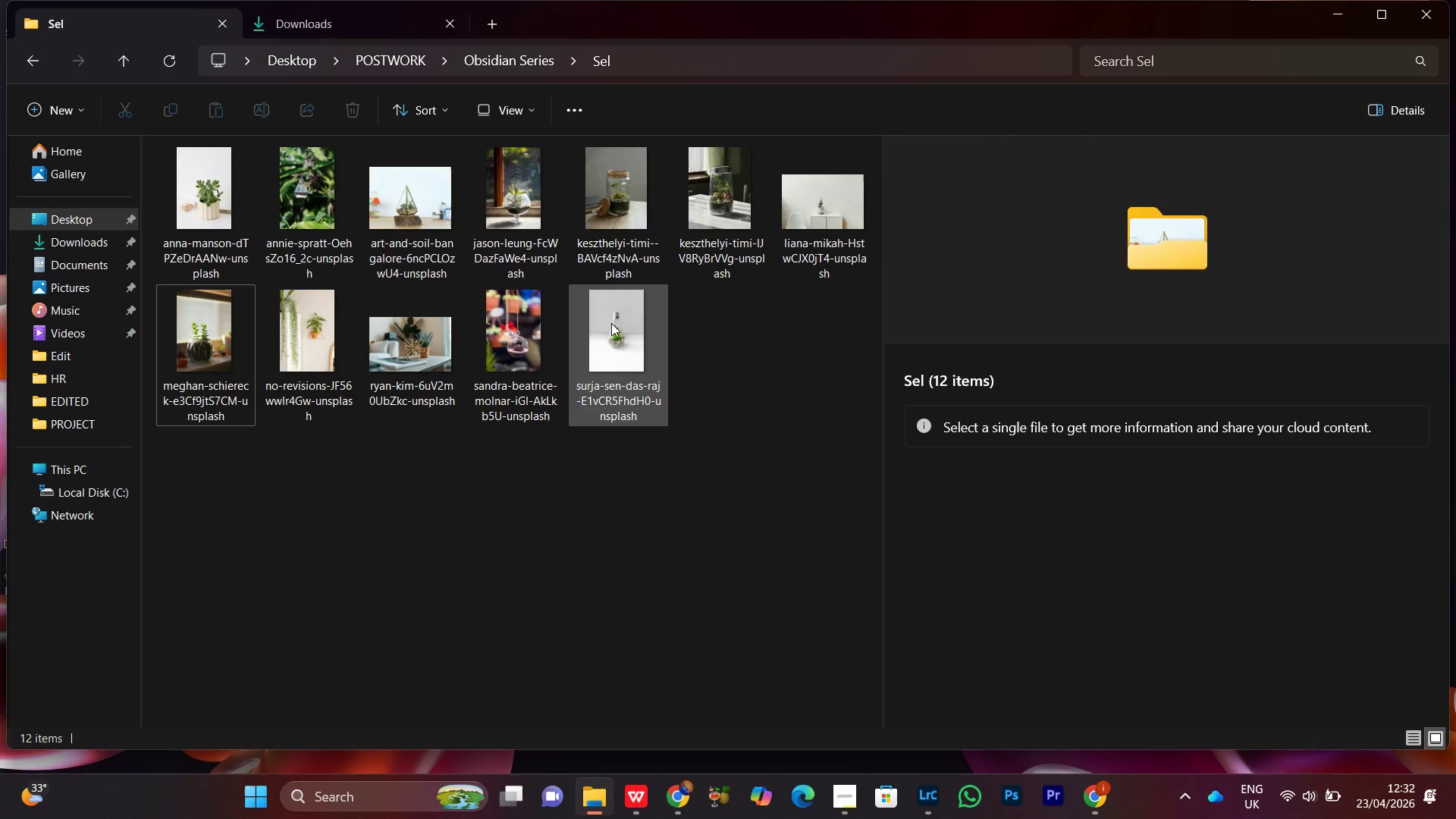 
left_click([611, 323])
 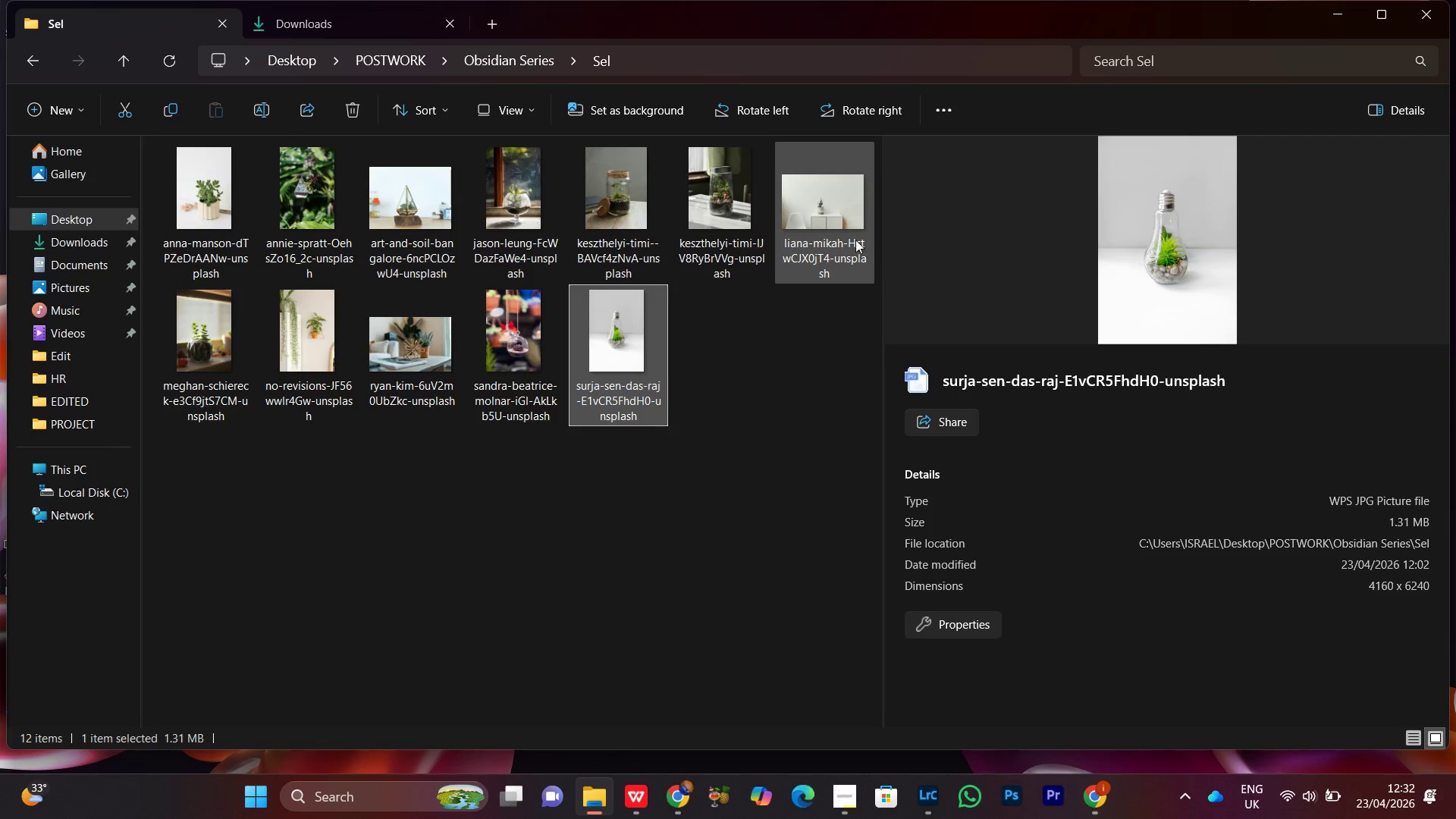 
left_click([842, 224])
 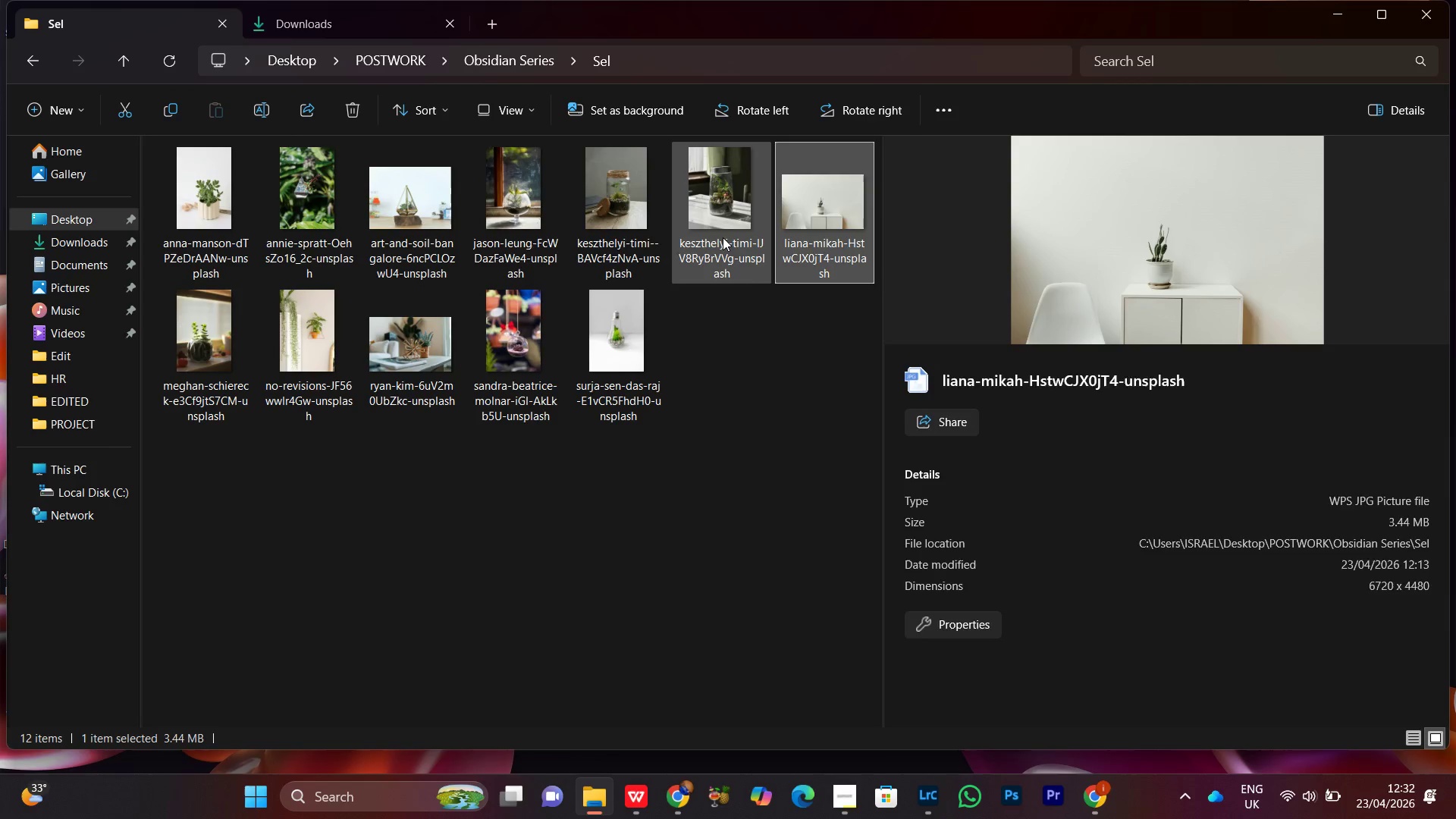 
left_click([722, 236])
 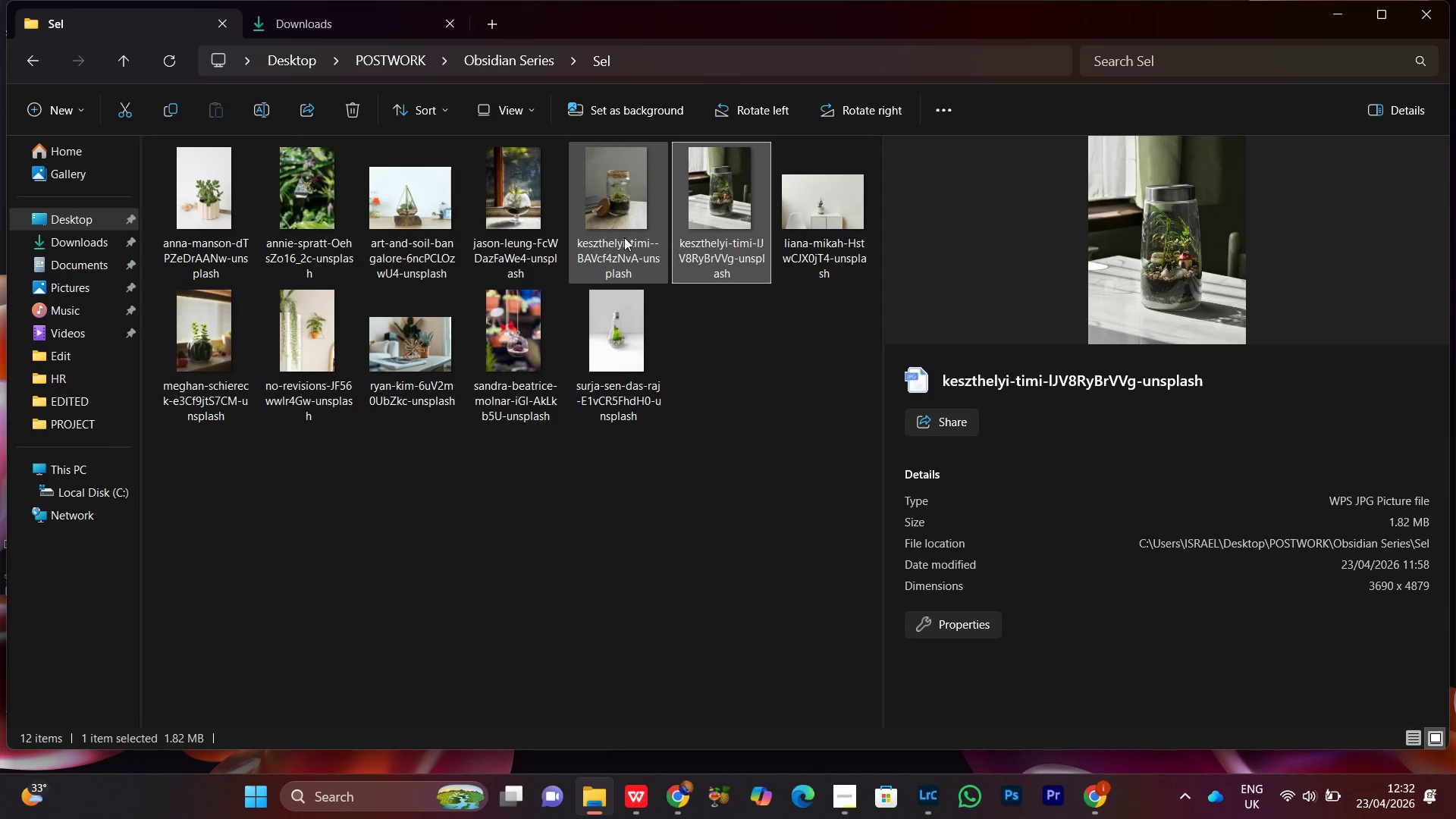 
left_click([620, 215])
 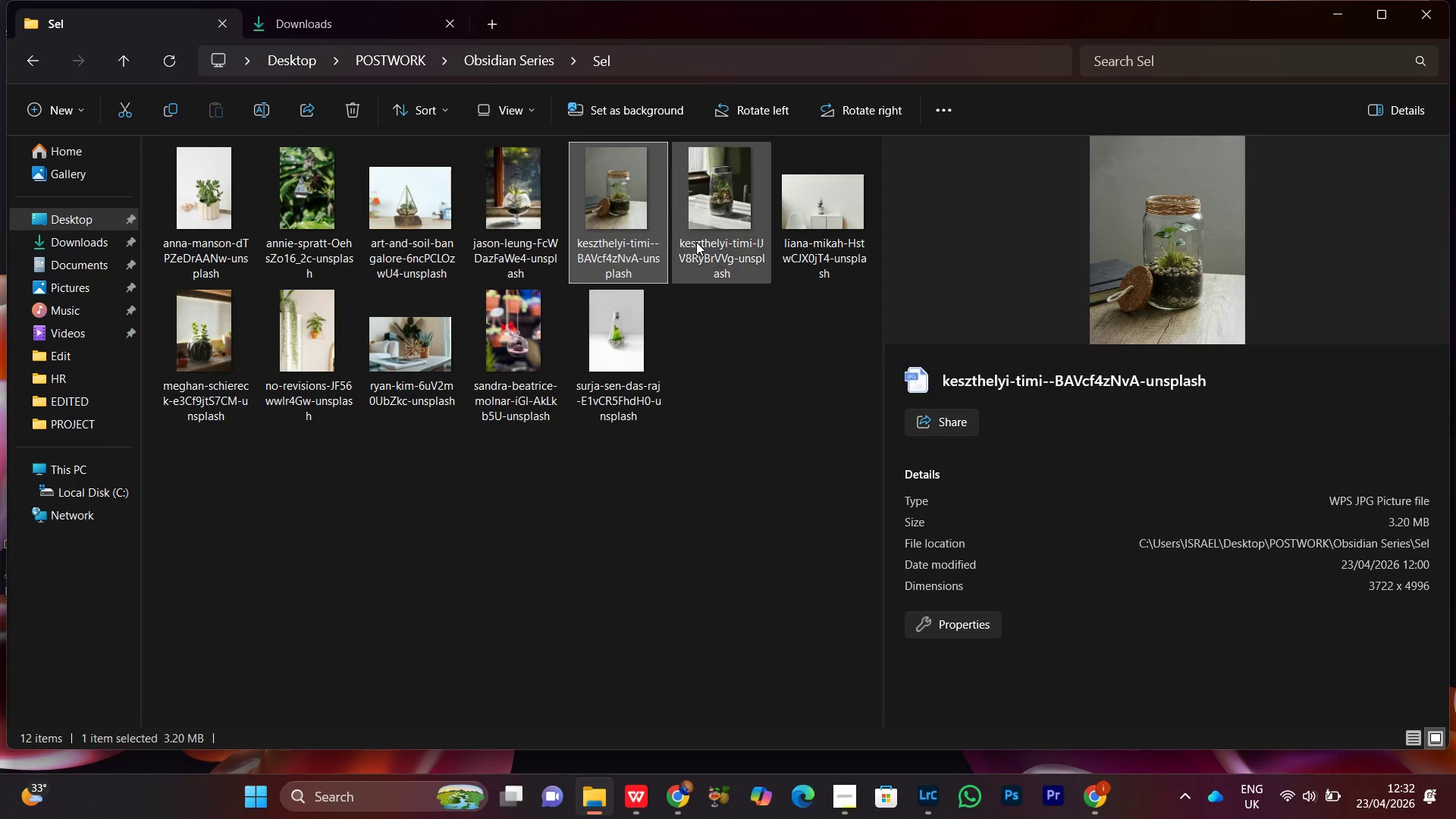 
left_click([701, 212])
 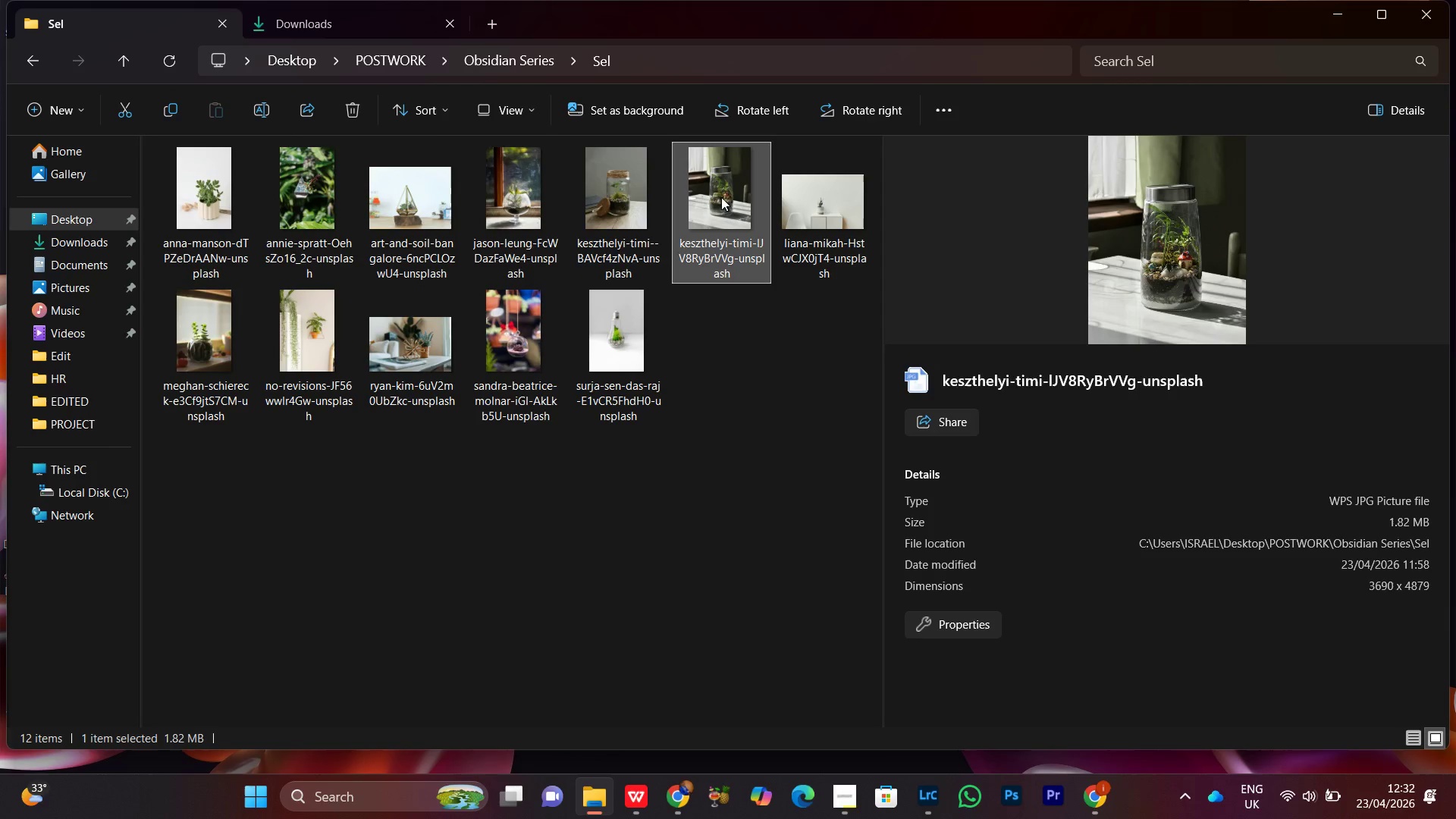 
left_click_drag(start_coordinate=[721, 197], to_coordinate=[528, 55])
 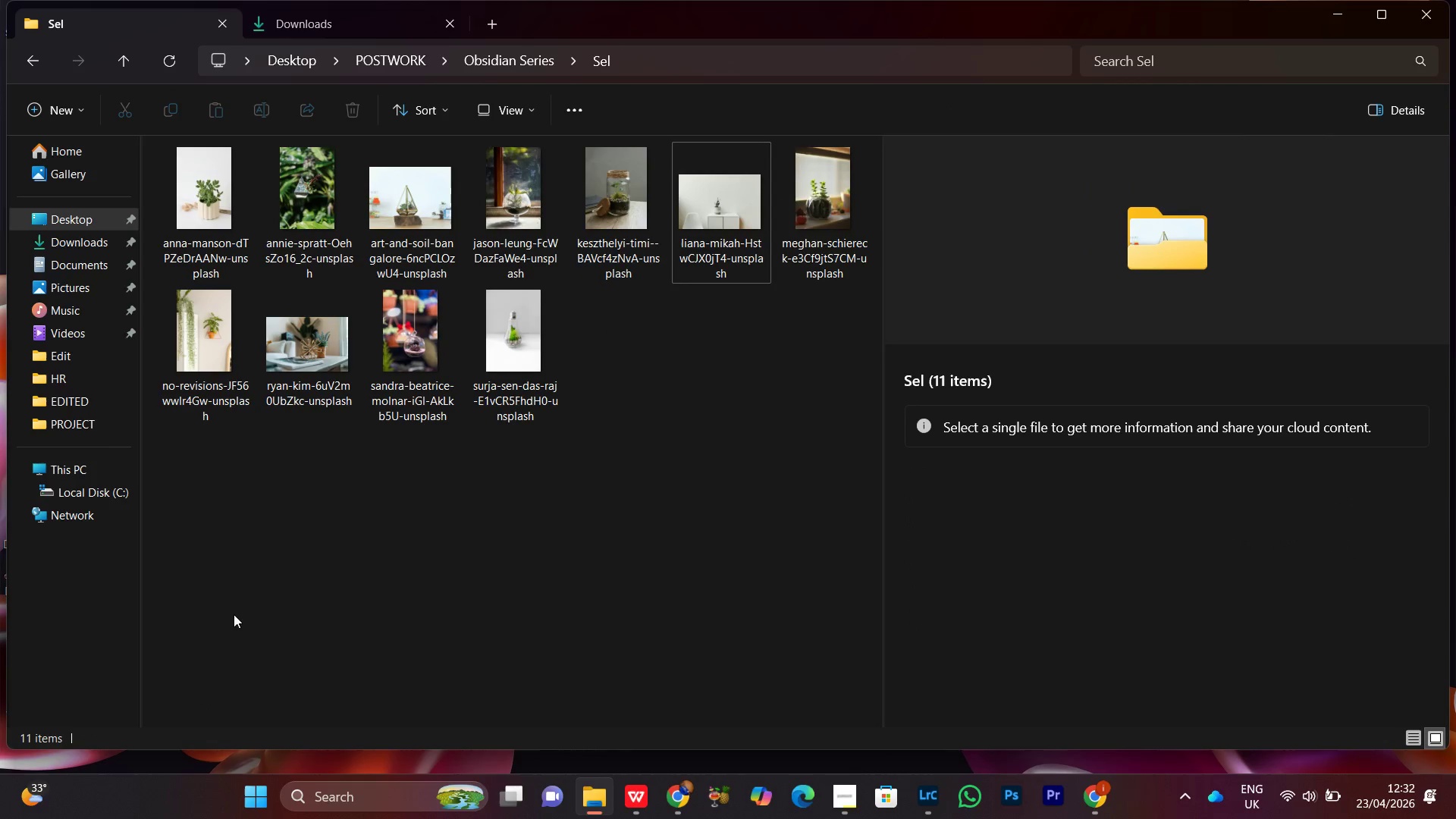 
left_click([227, 541])
 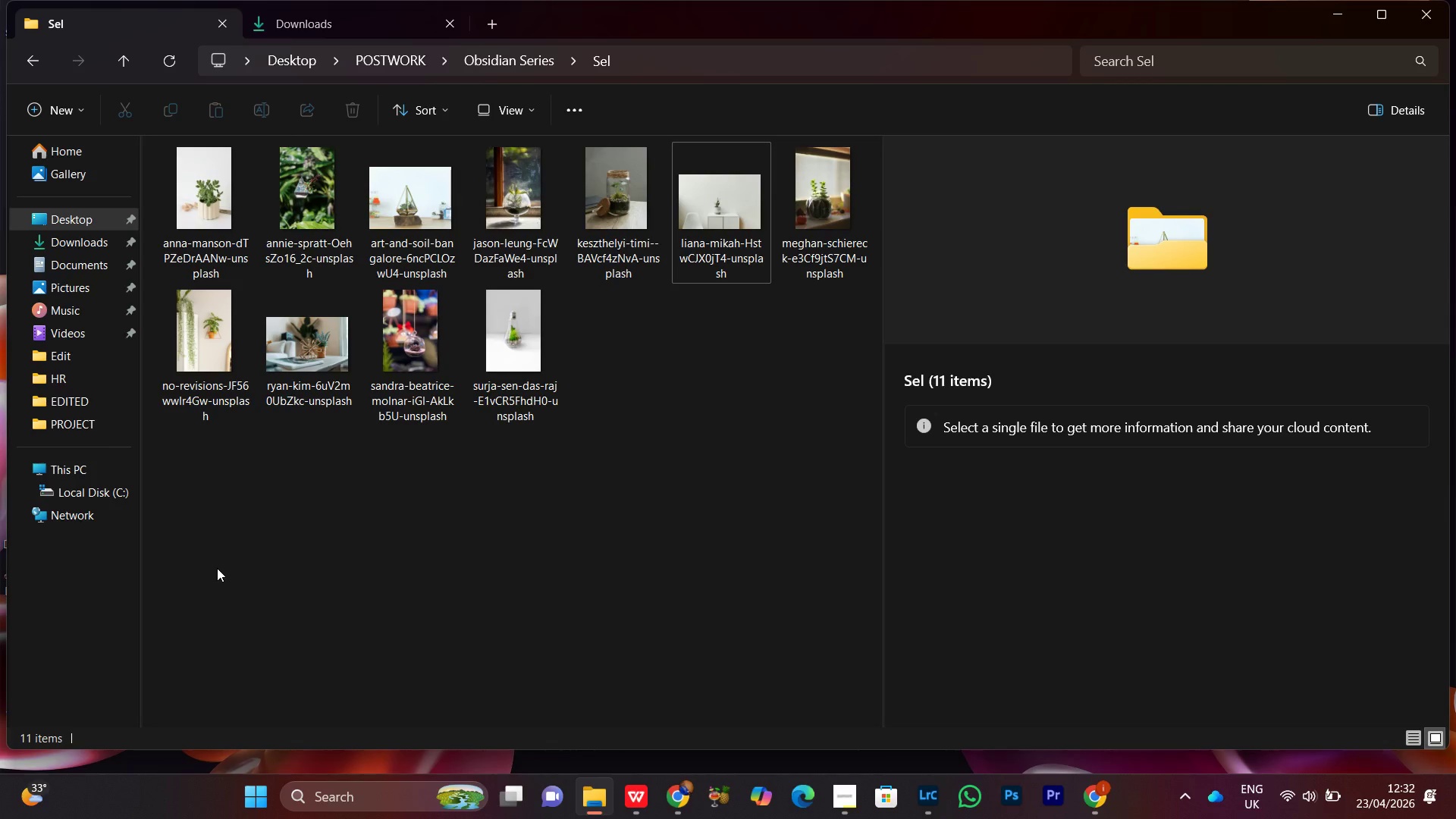 
left_click_drag(start_coordinate=[217, 568], to_coordinate=[840, 177])
 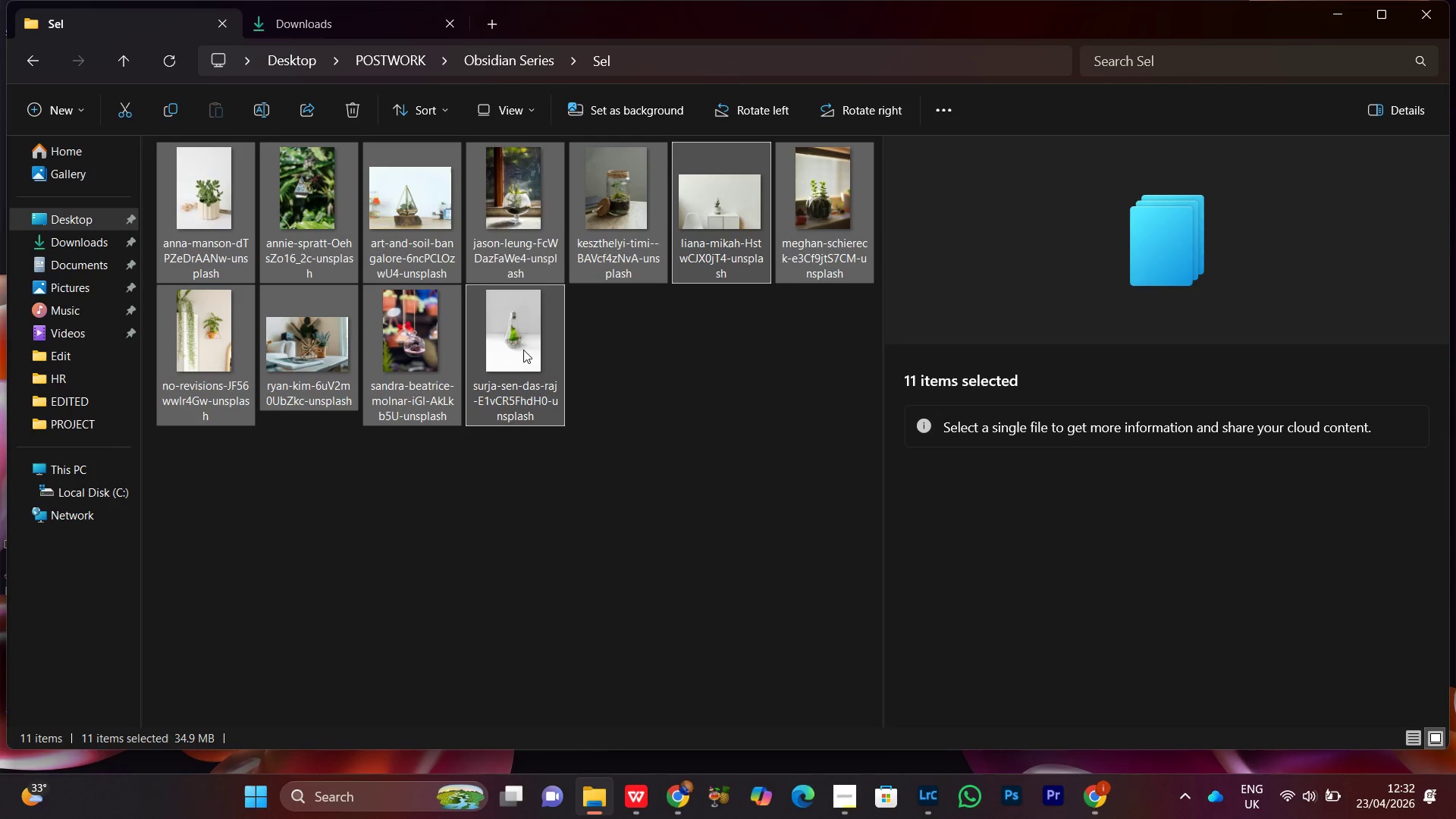 
left_click_drag(start_coordinate=[530, 360], to_coordinate=[1003, 459])
 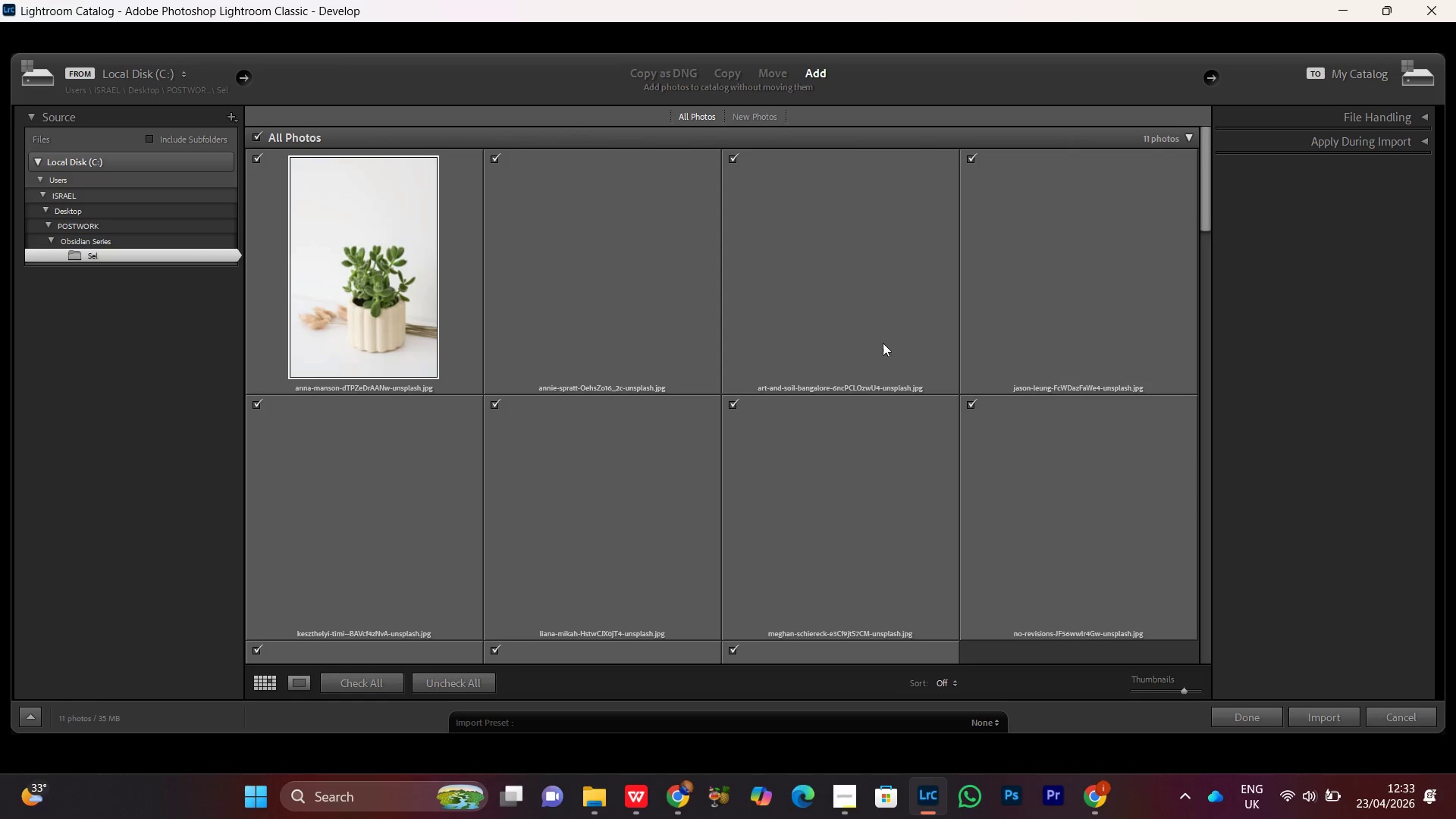 
scroll: coordinate [887, 381], scroll_direction: down, amount: 6.0
 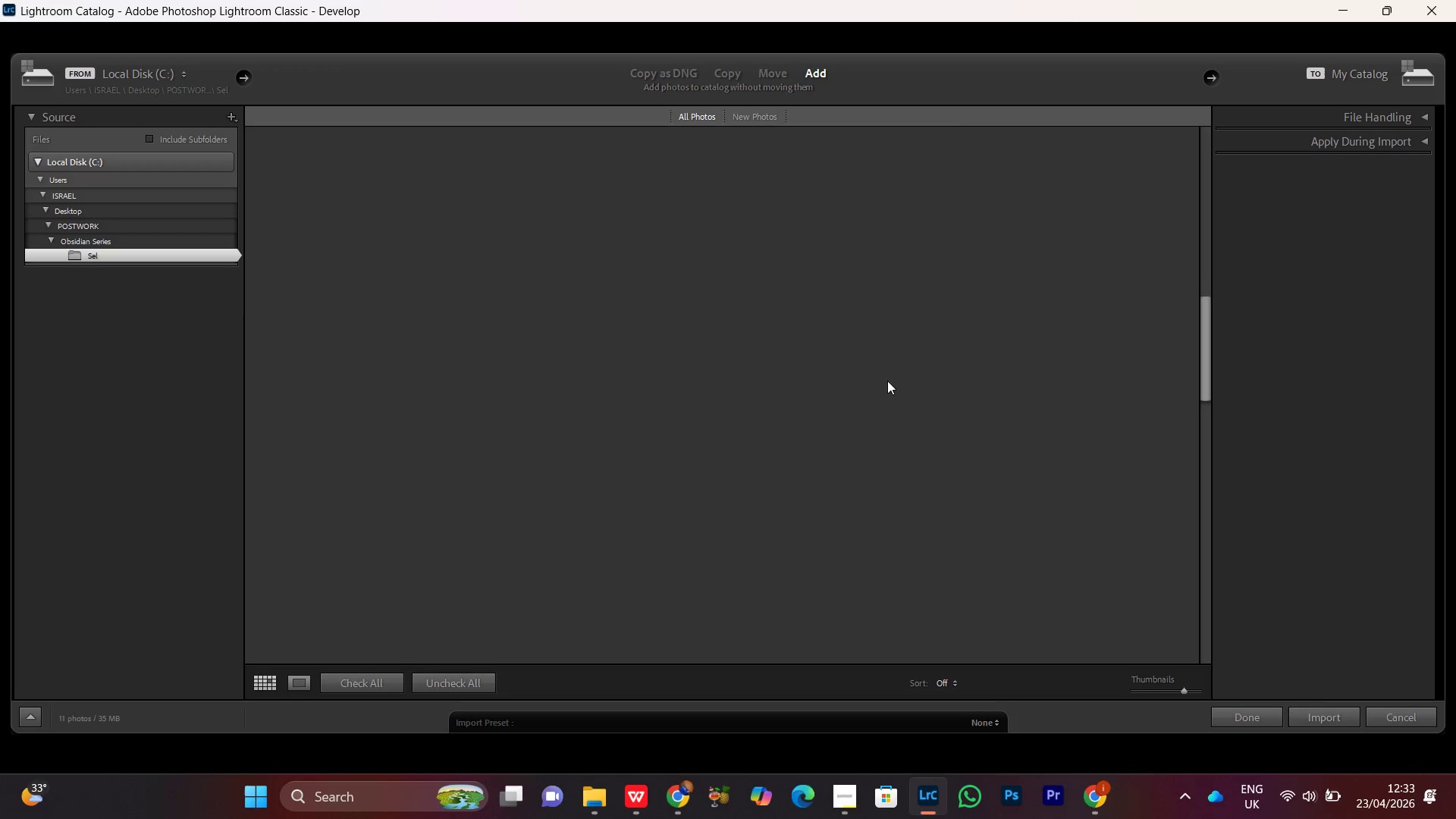 
scroll: coordinate [888, 381], scroll_direction: up, amount: 9.0
 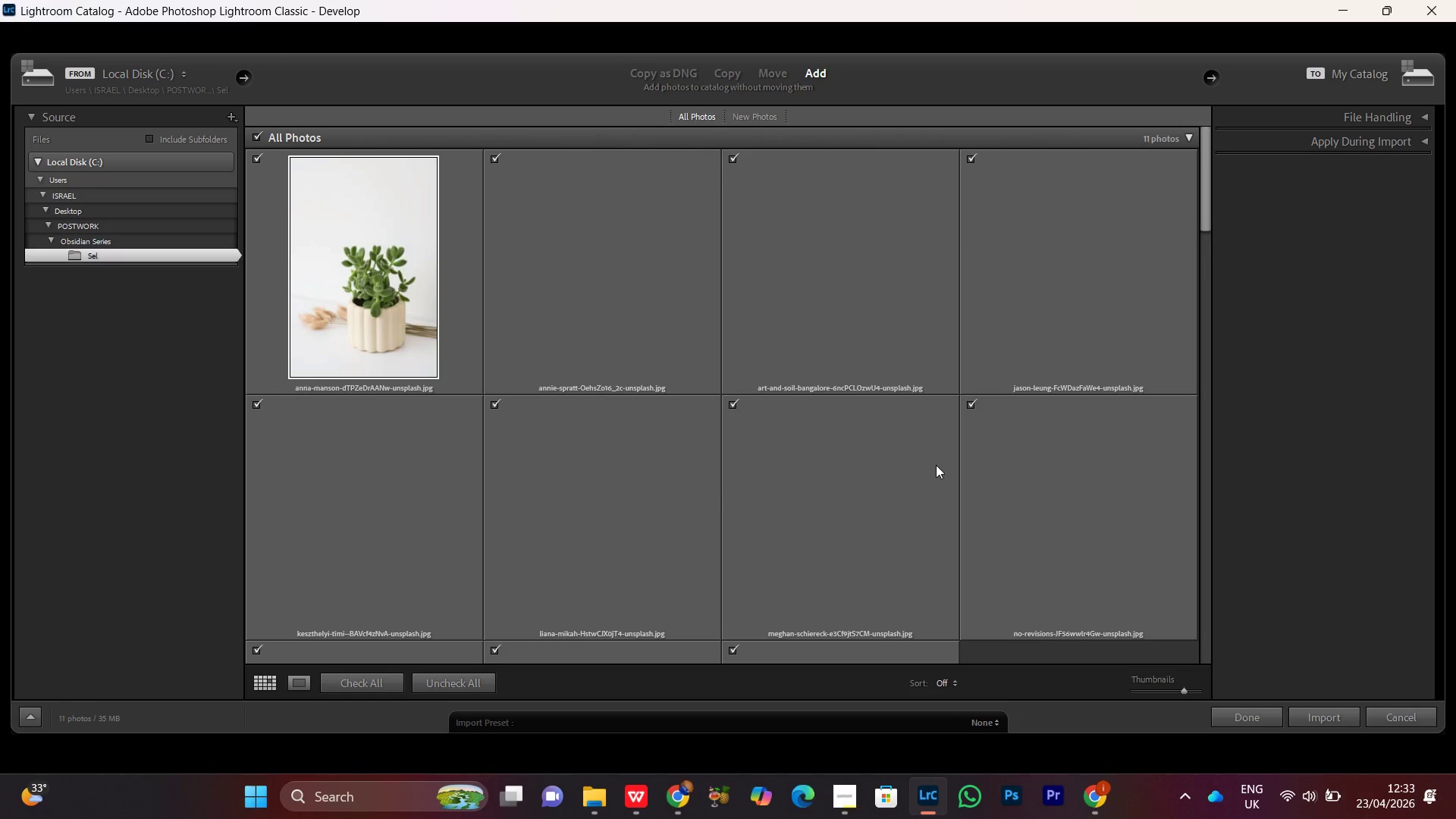 
scroll: coordinate [936, 465], scroll_direction: none, amount: 0.0
 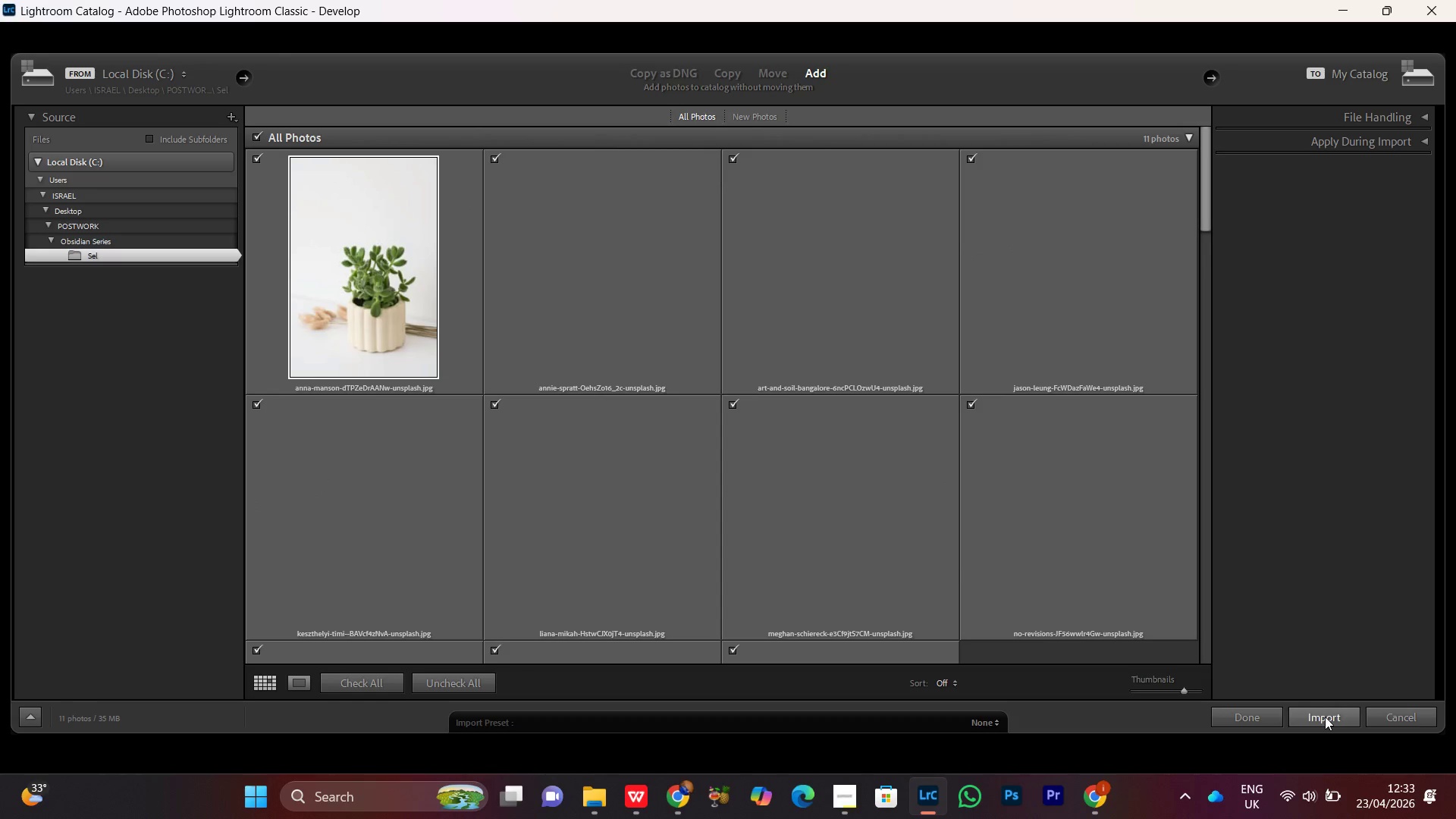 
scroll: coordinate [927, 553], scroll_direction: down, amount: 1.0
 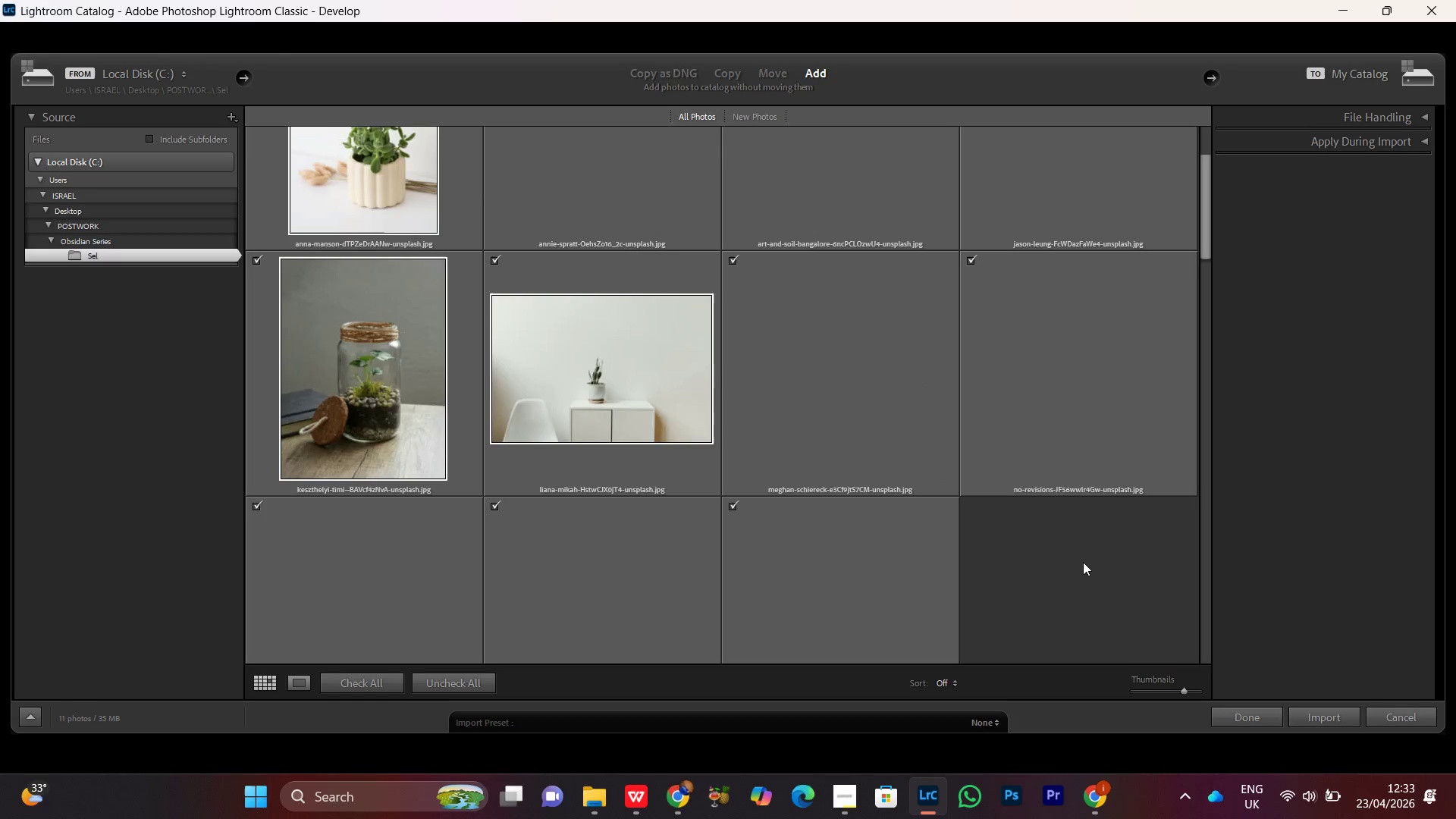 
scroll: coordinate [1083, 562], scroll_direction: up, amount: 1.0
 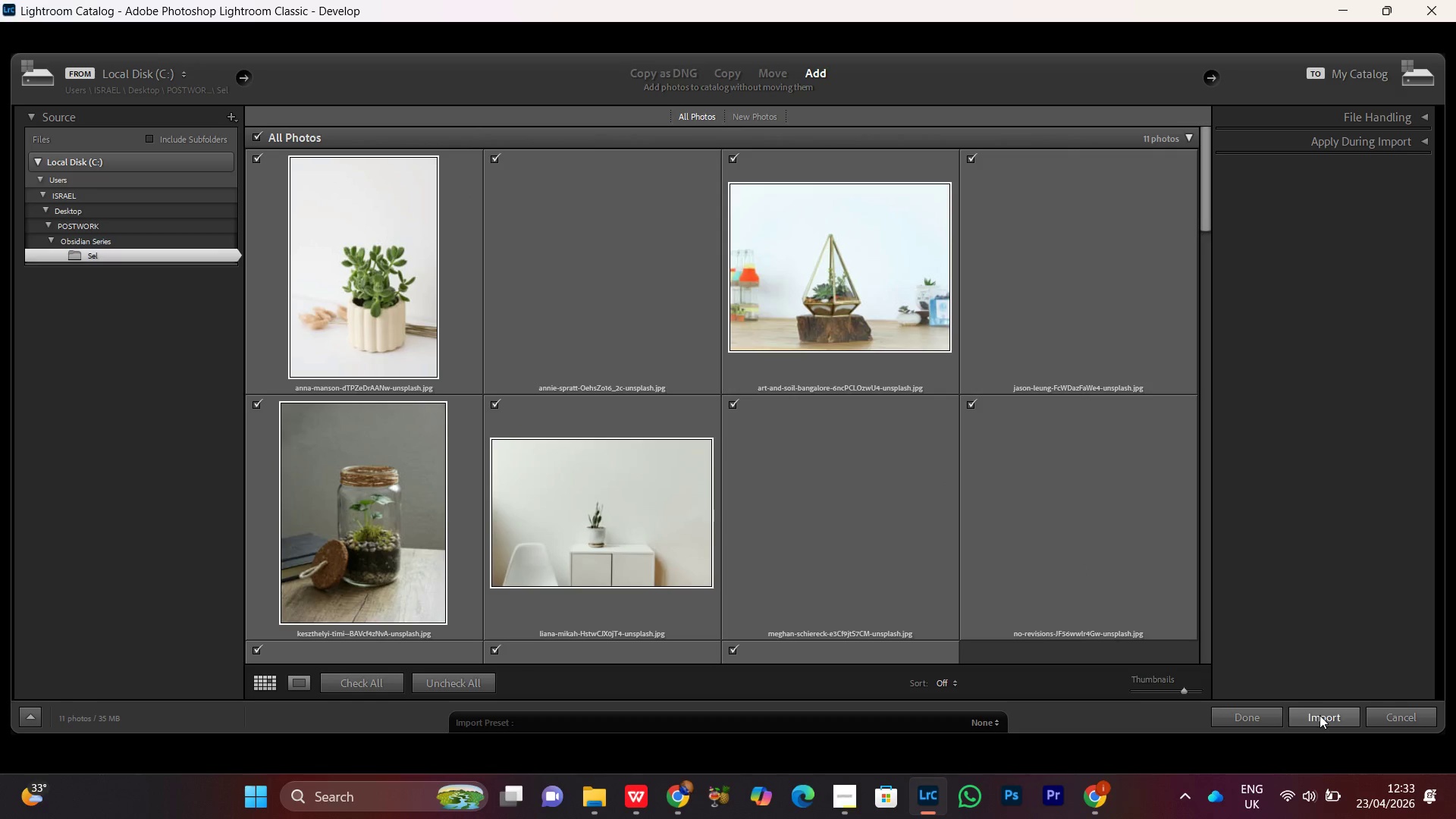 
left_click([1320, 715])
 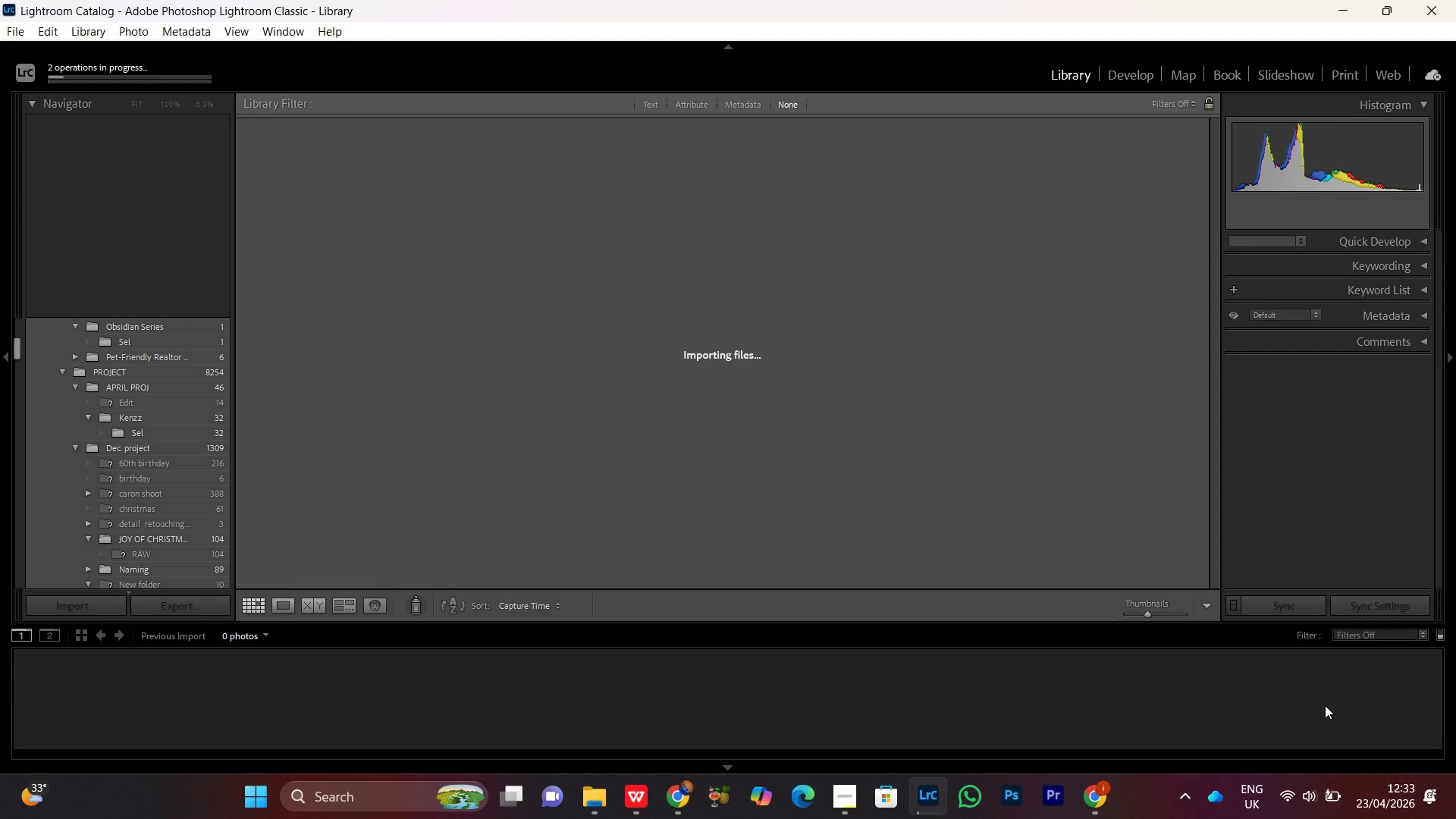 
mouse_move([1336, 781])
 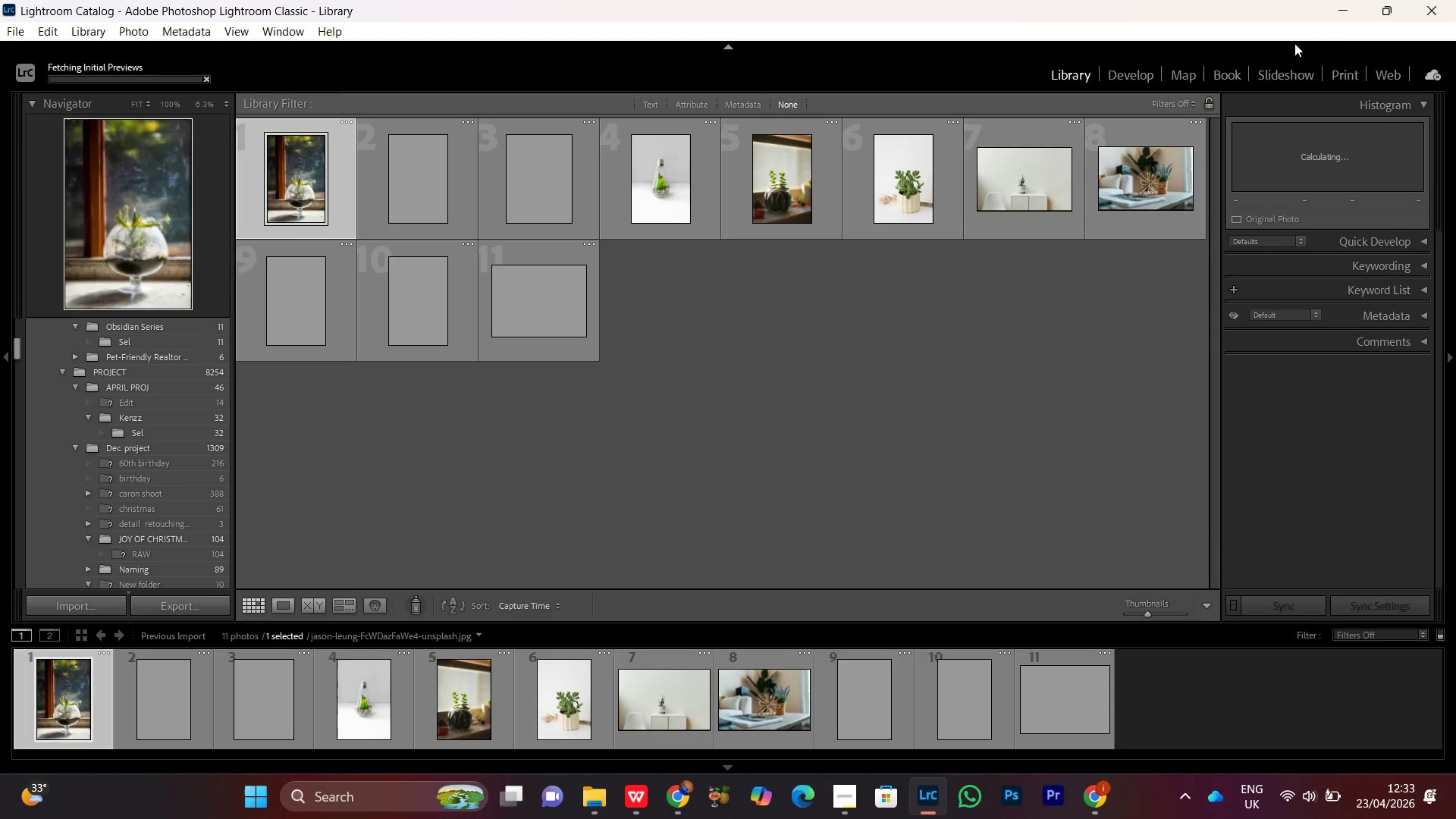 
left_click([1339, 11])
 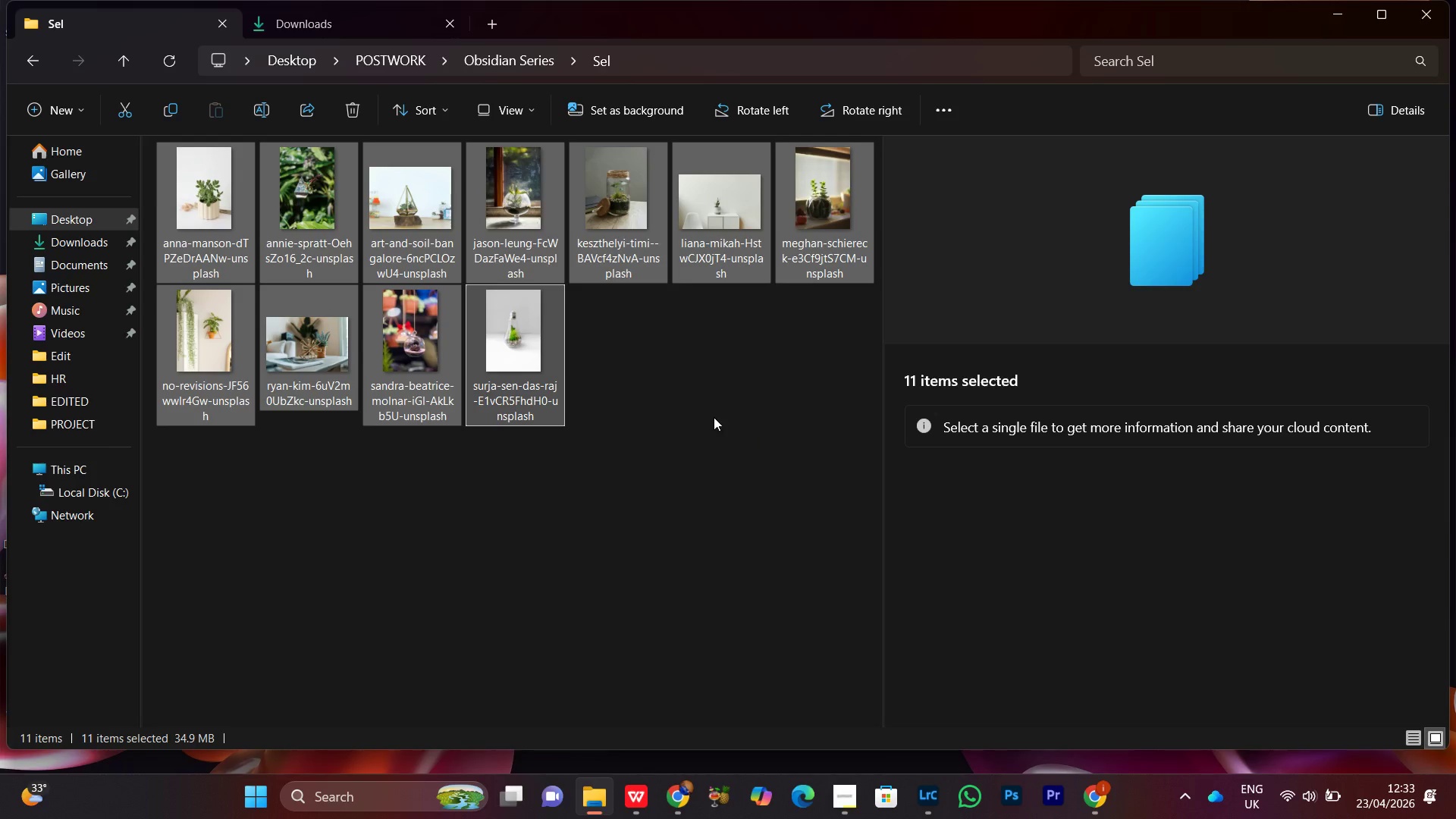 
left_click([714, 417])
 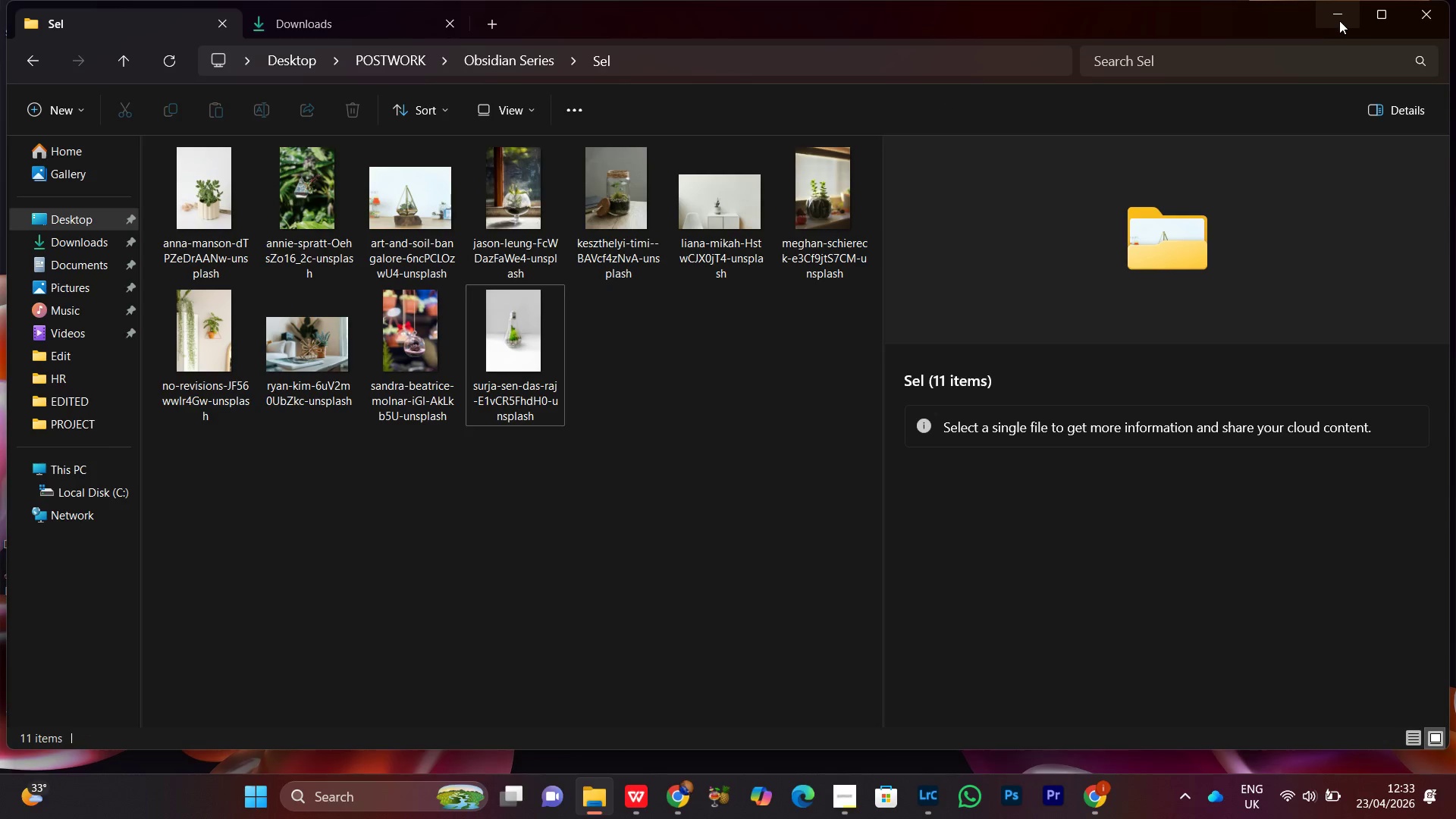 
left_click([1340, 20])
 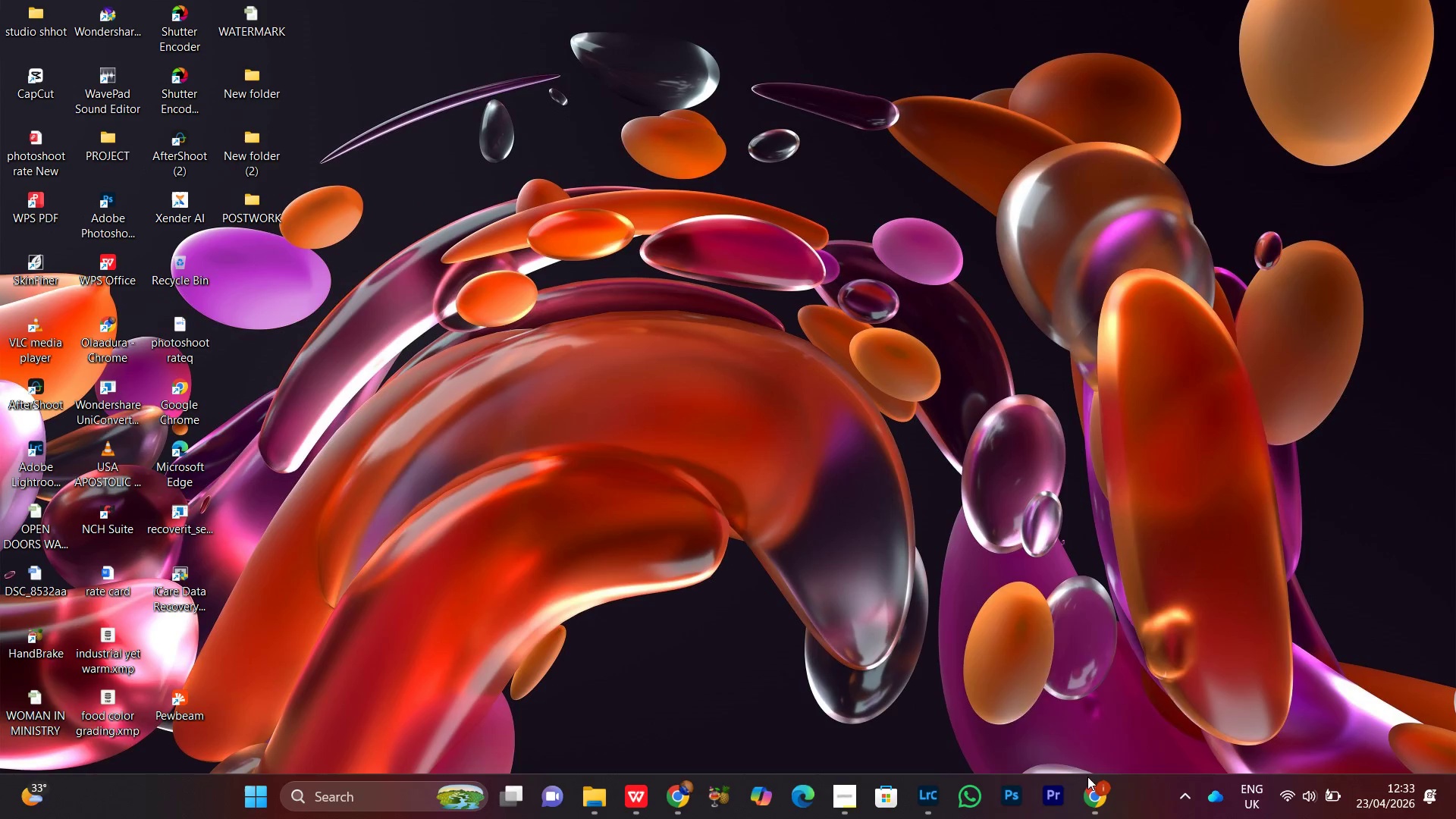 
left_click([1090, 802])
 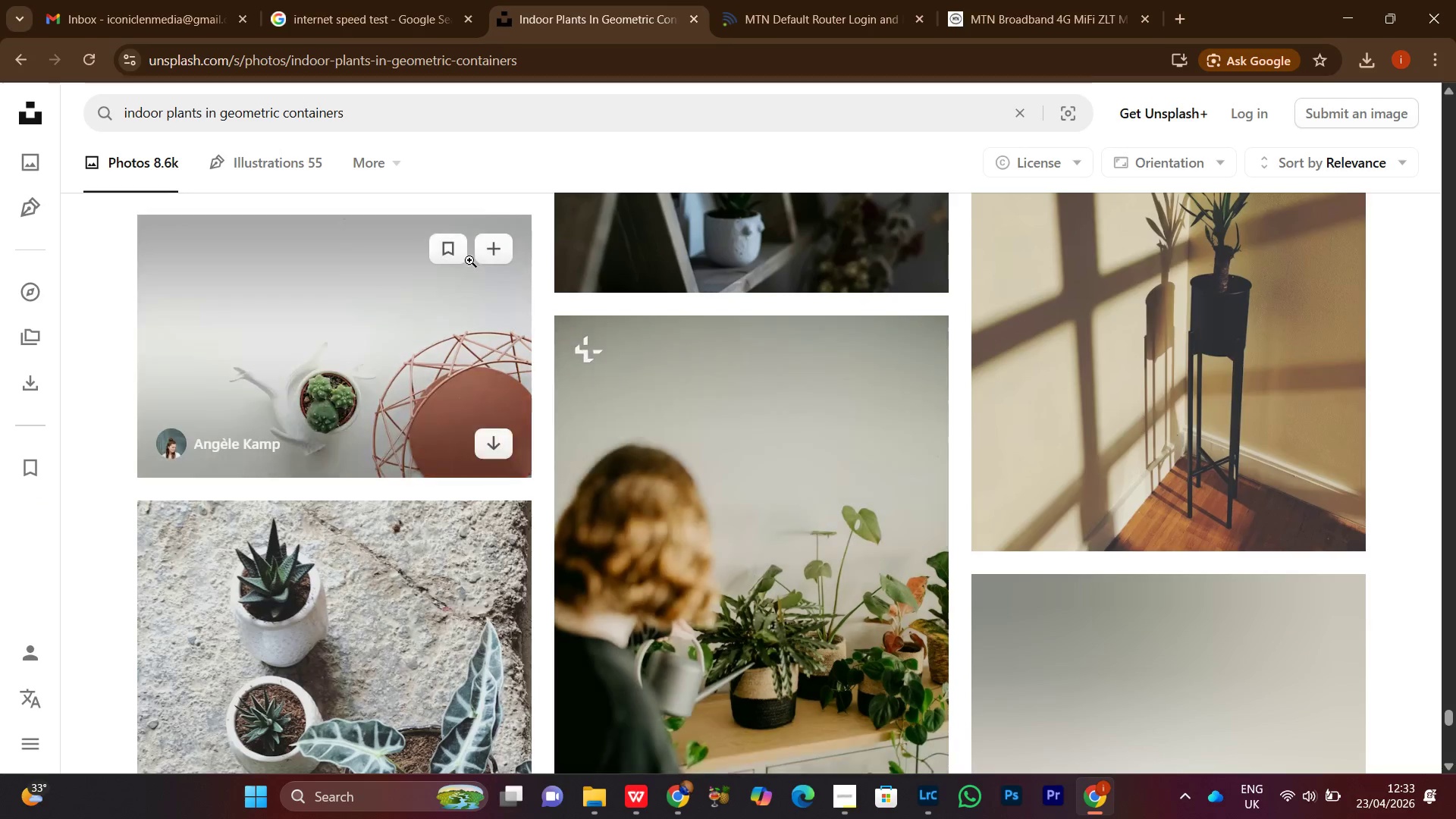 
scroll: coordinate [952, 472], scroll_direction: down, amount: 9.0
 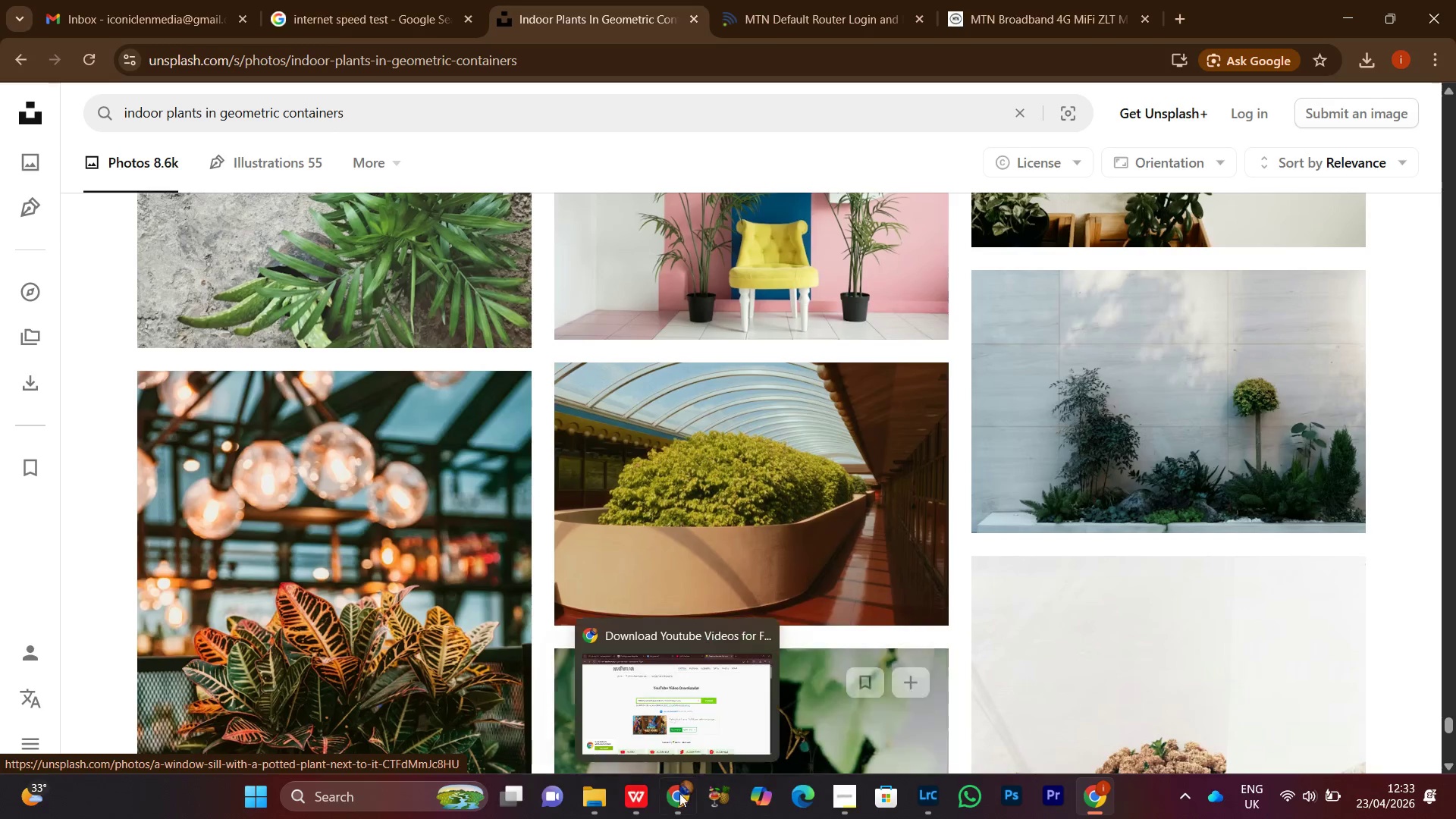 
left_click([675, 802])
 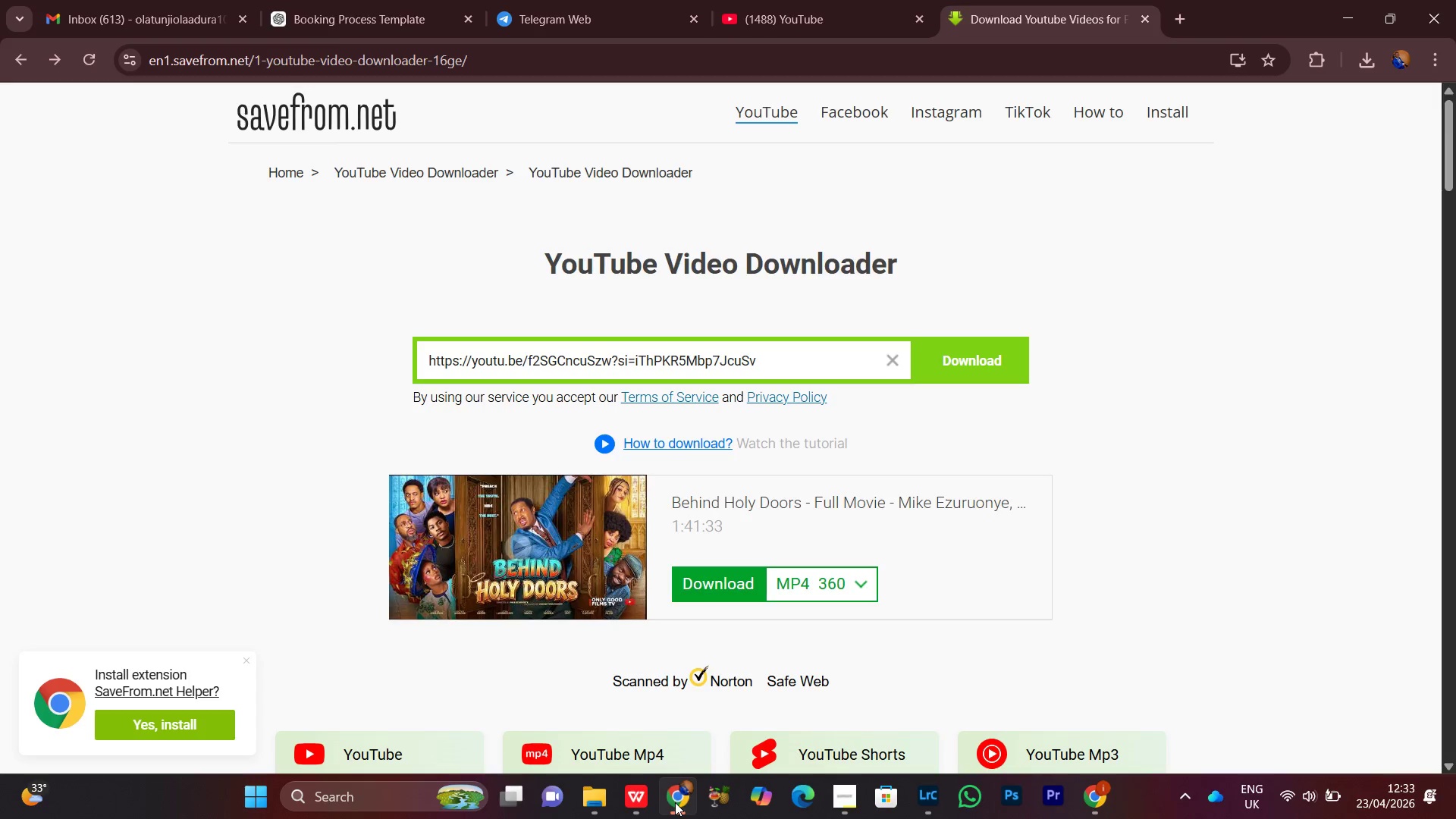 
left_click([675, 802])
 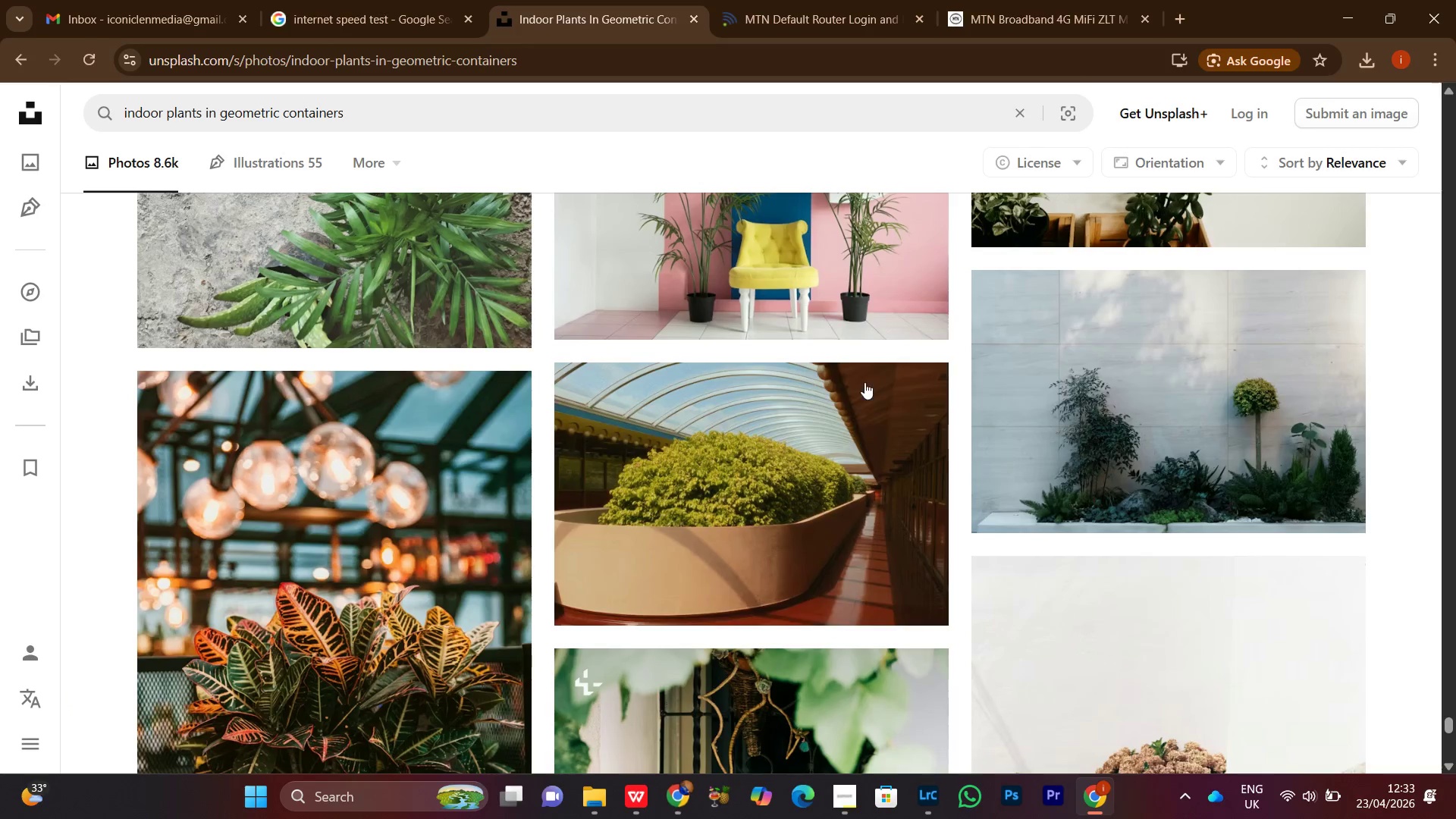 
scroll: coordinate [864, 382], scroll_direction: down, amount: 1.0
 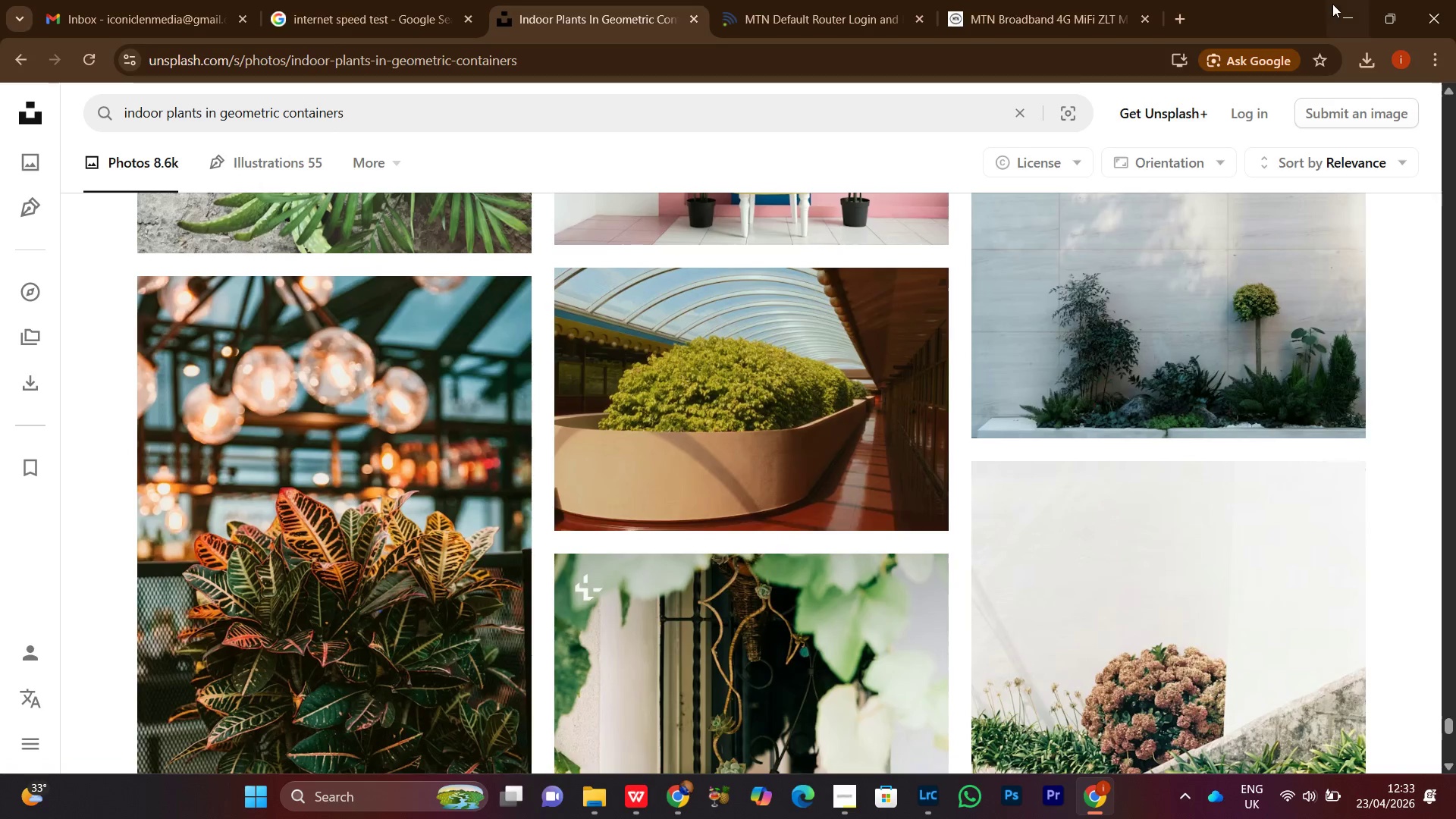 
left_click([1344, 14])
 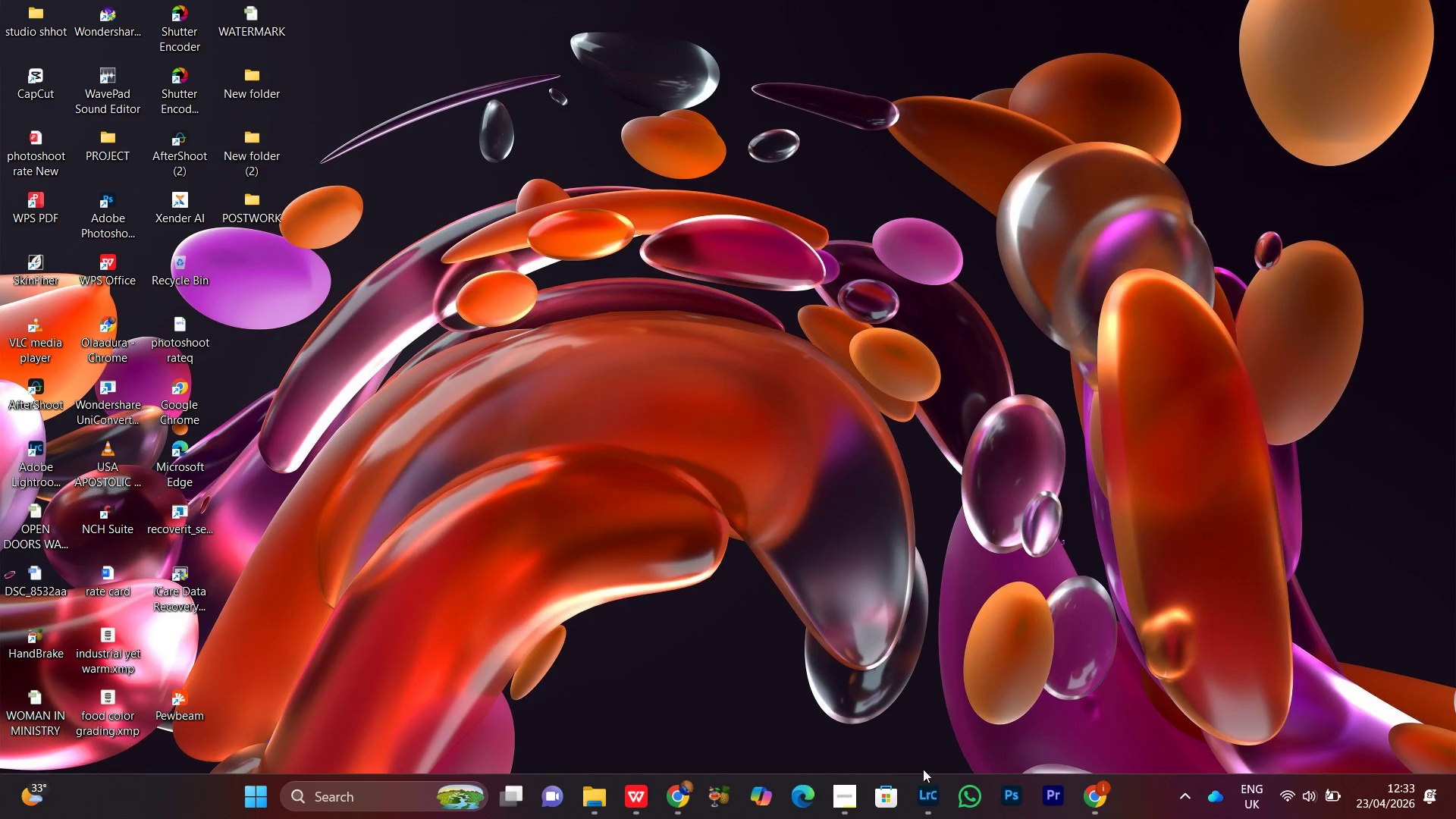 
left_click([927, 800])
 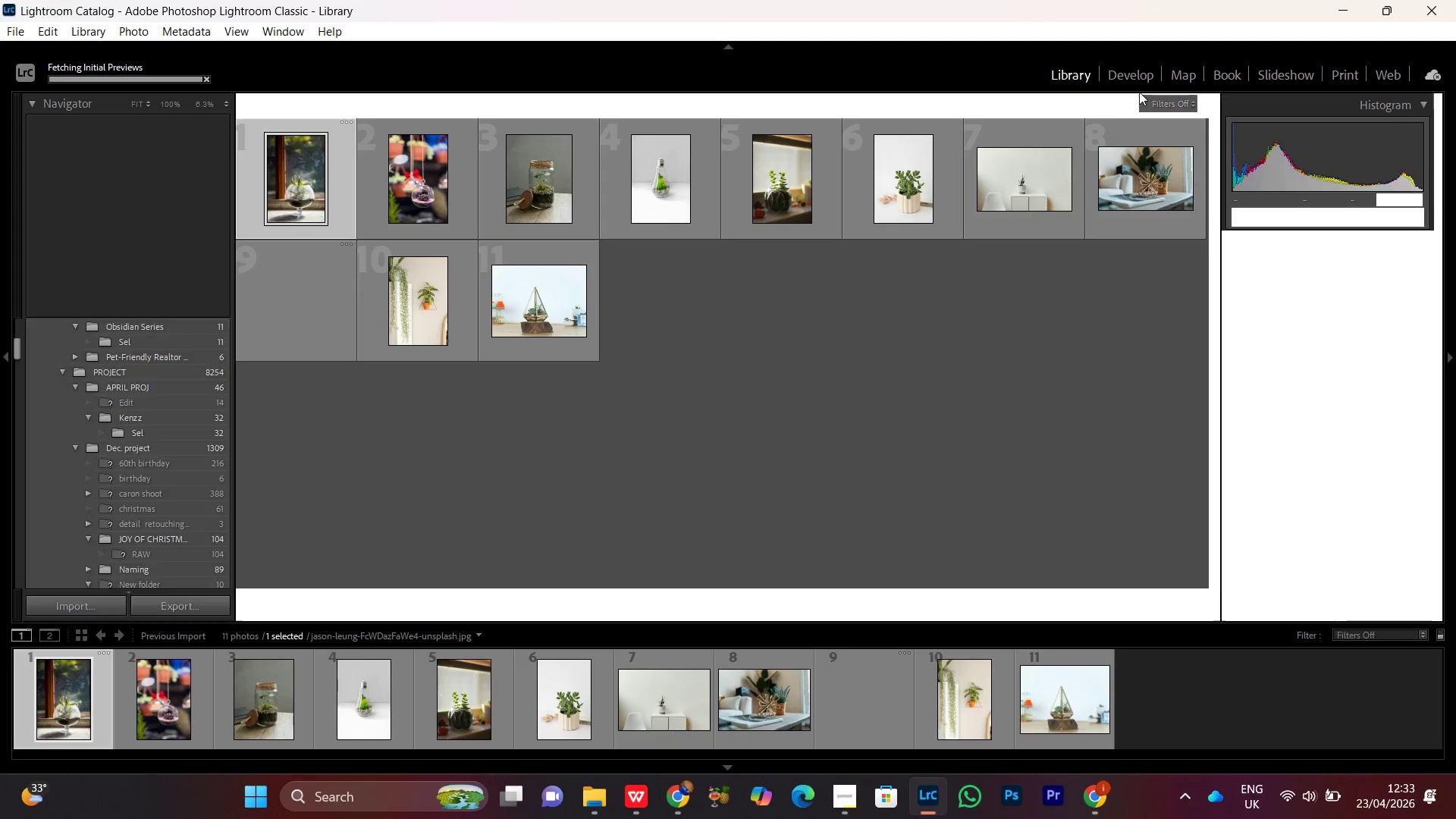 
left_click([1138, 75])
 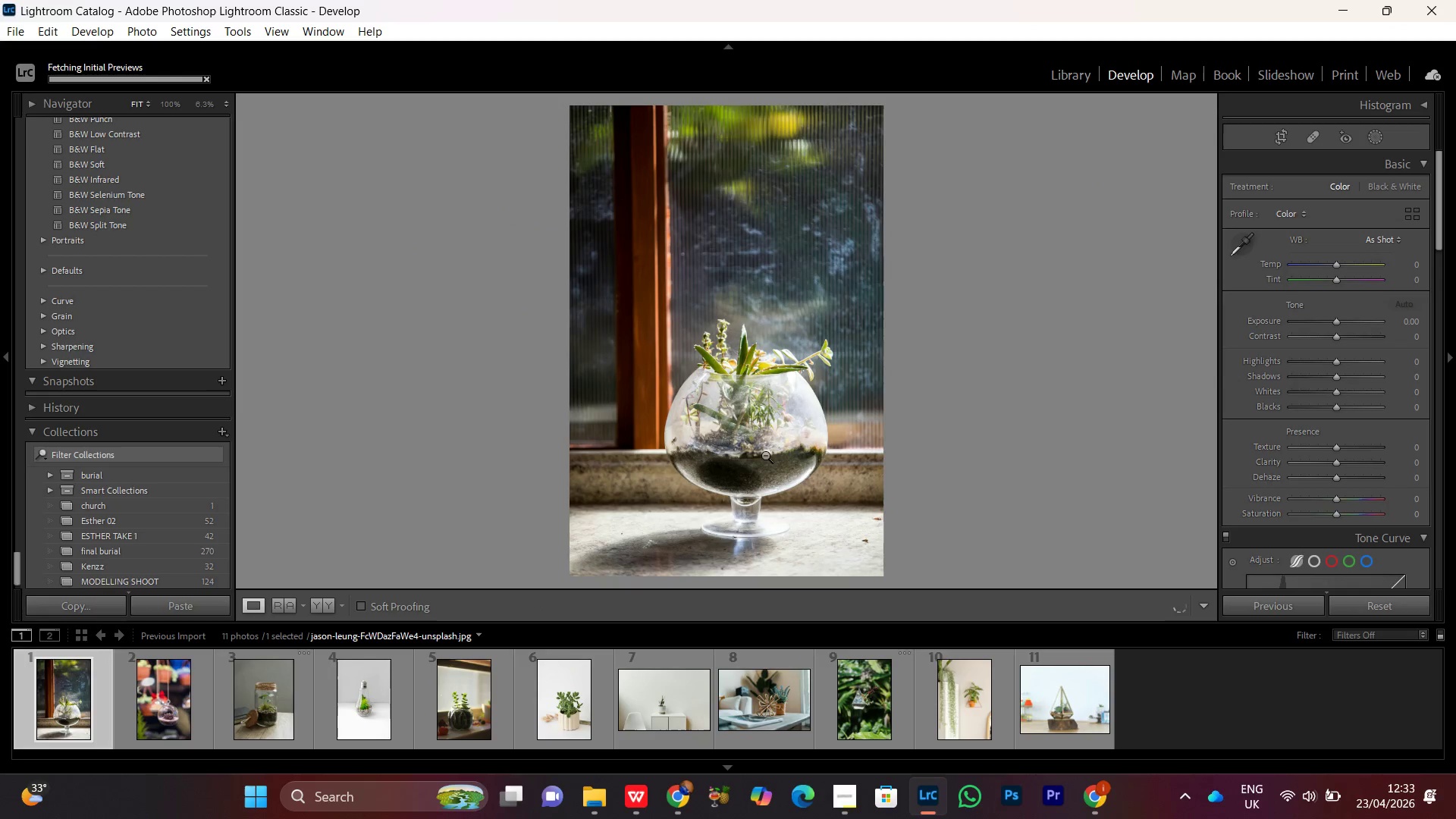 
double_click([767, 428])
 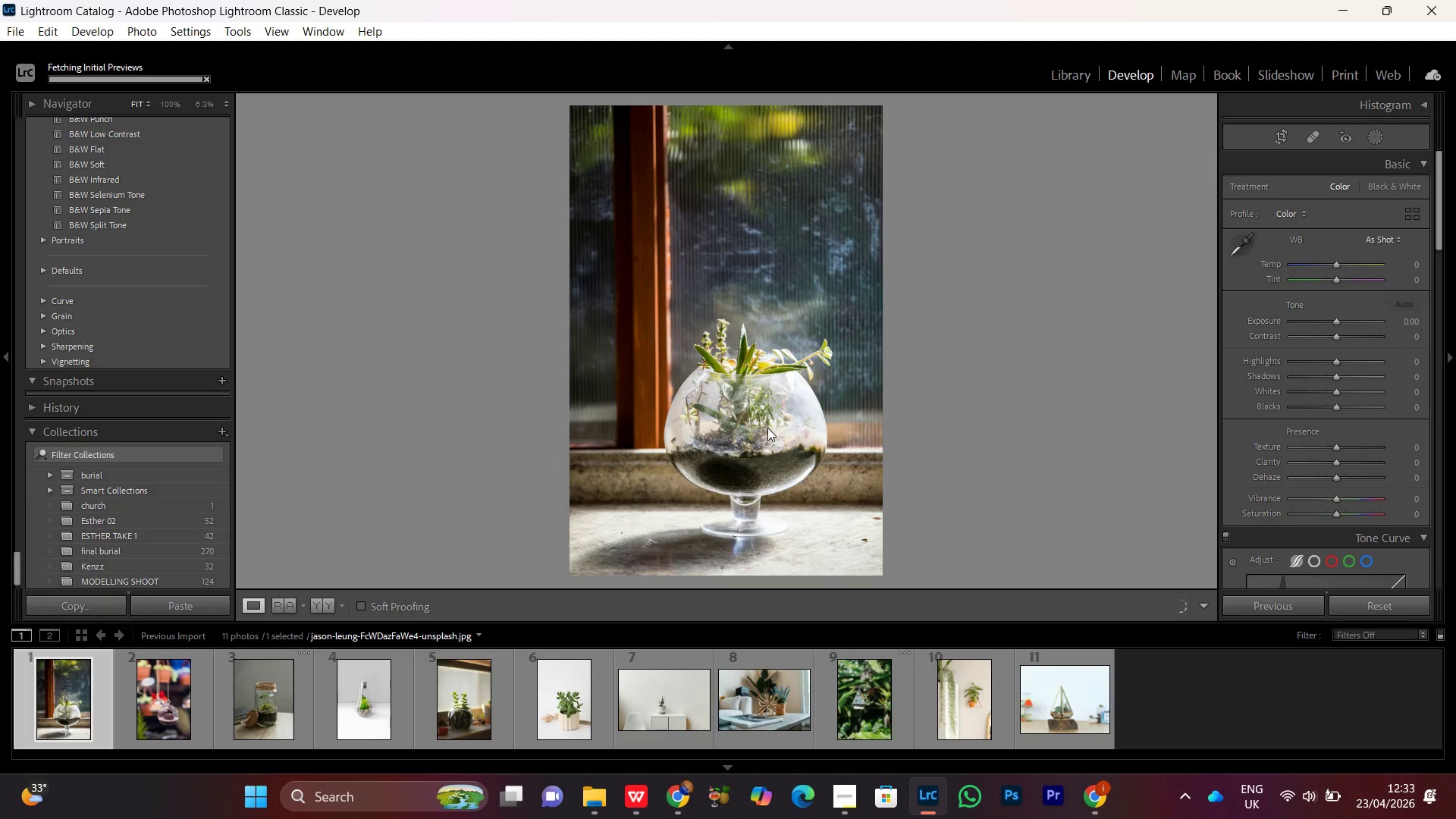 
triple_click([767, 428])
 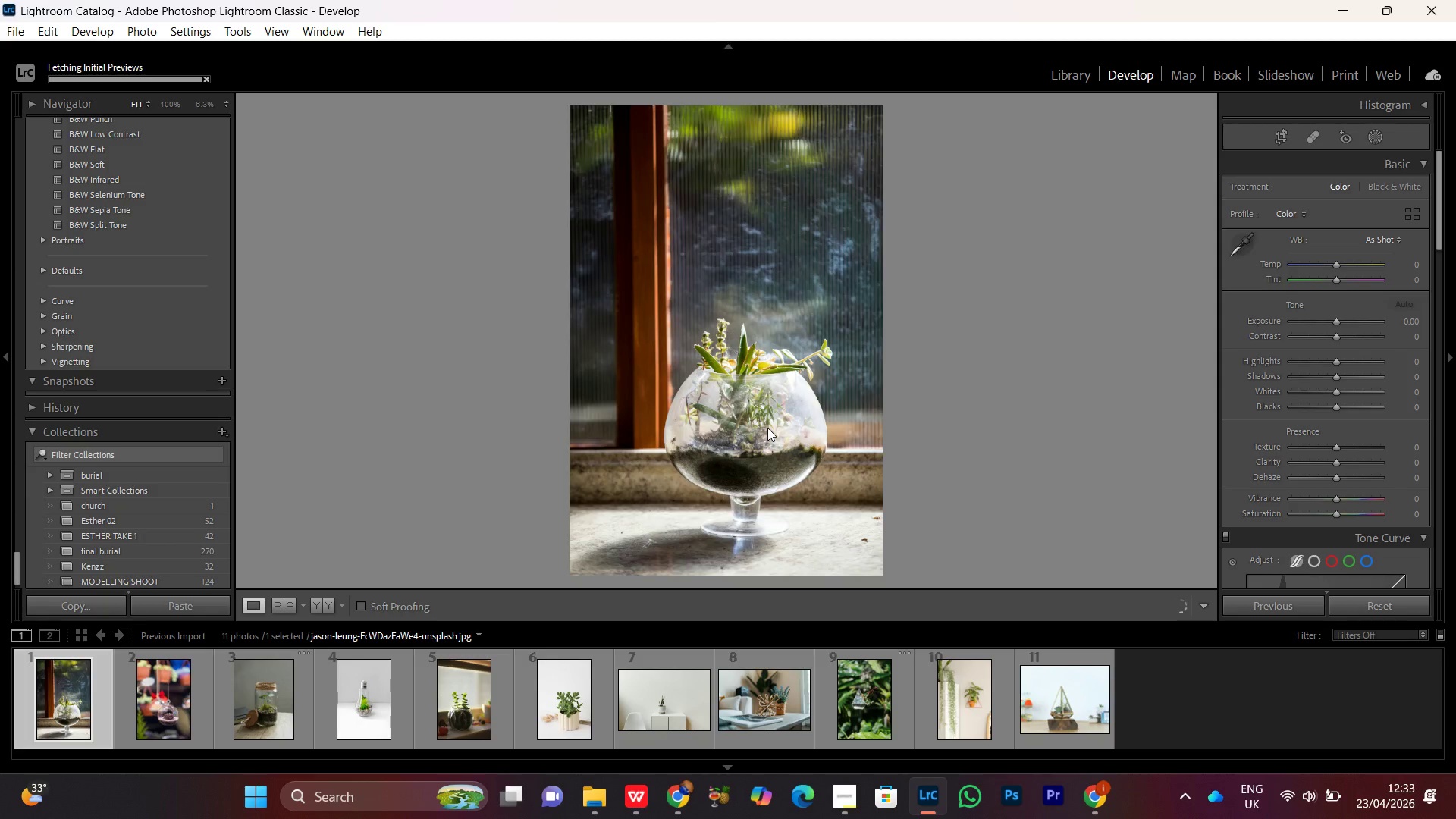 
triple_click([767, 428])
 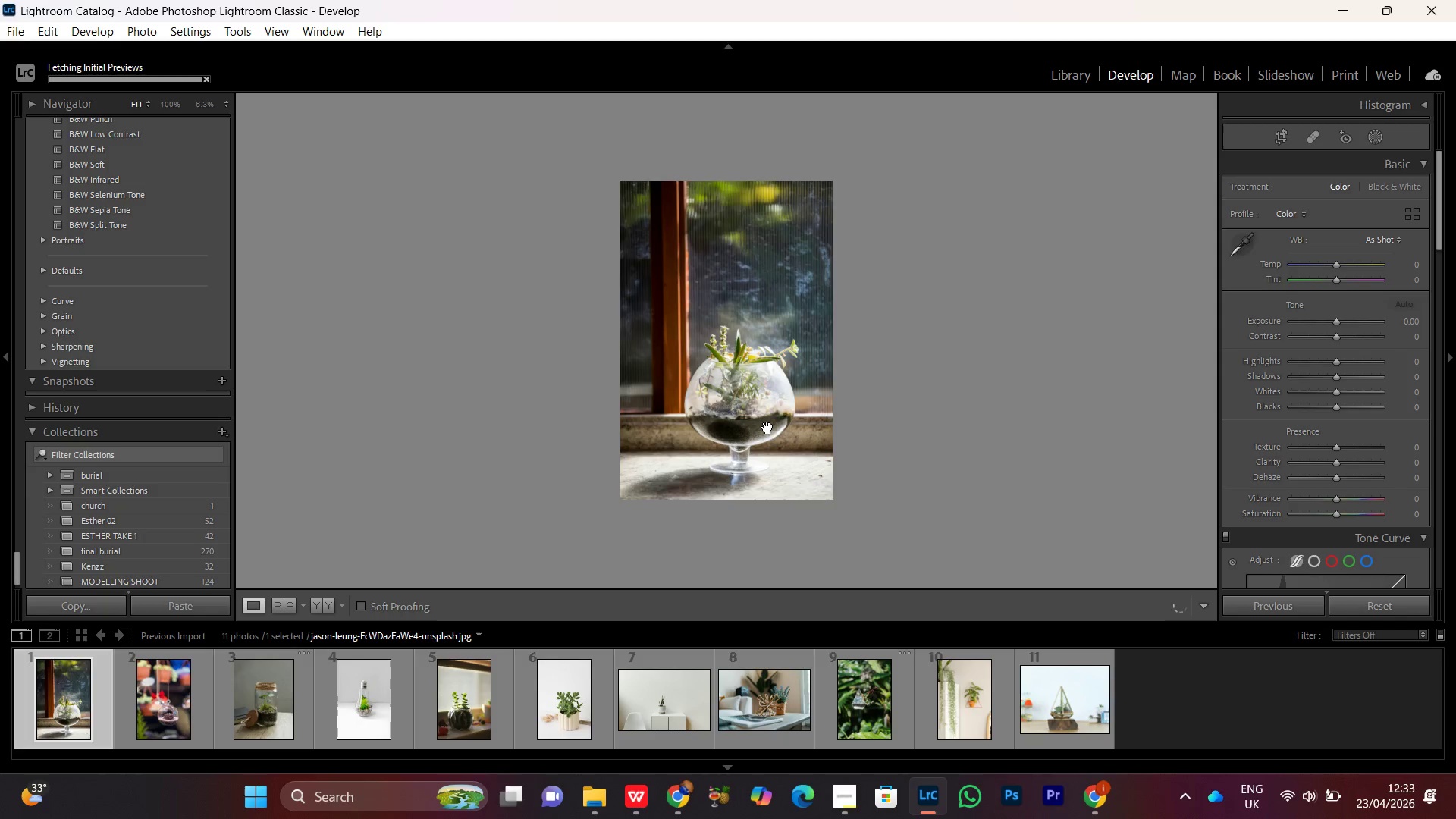 
triple_click([767, 428])
 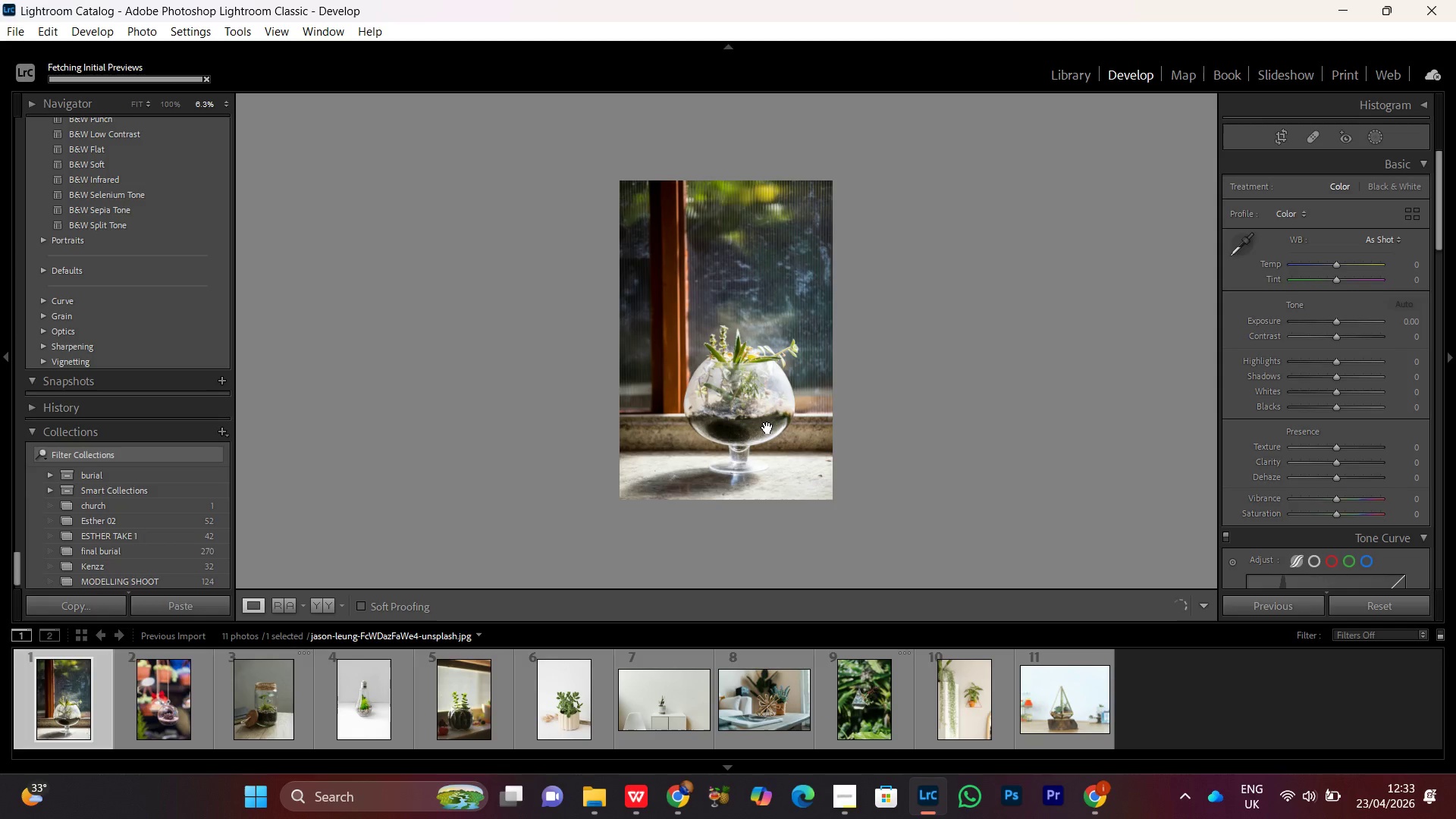 
triple_click([767, 428])
 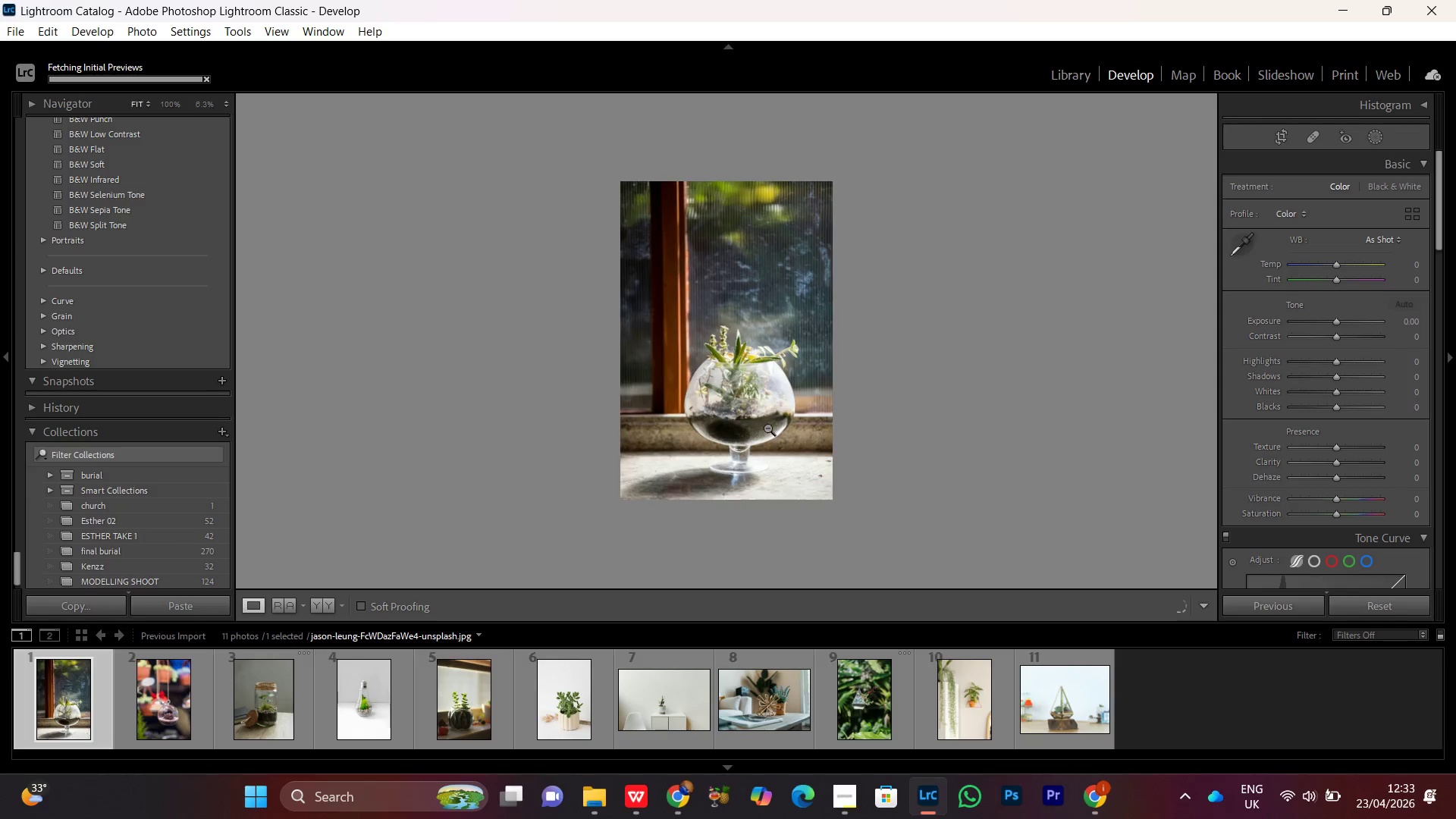 
triple_click([767, 428])
 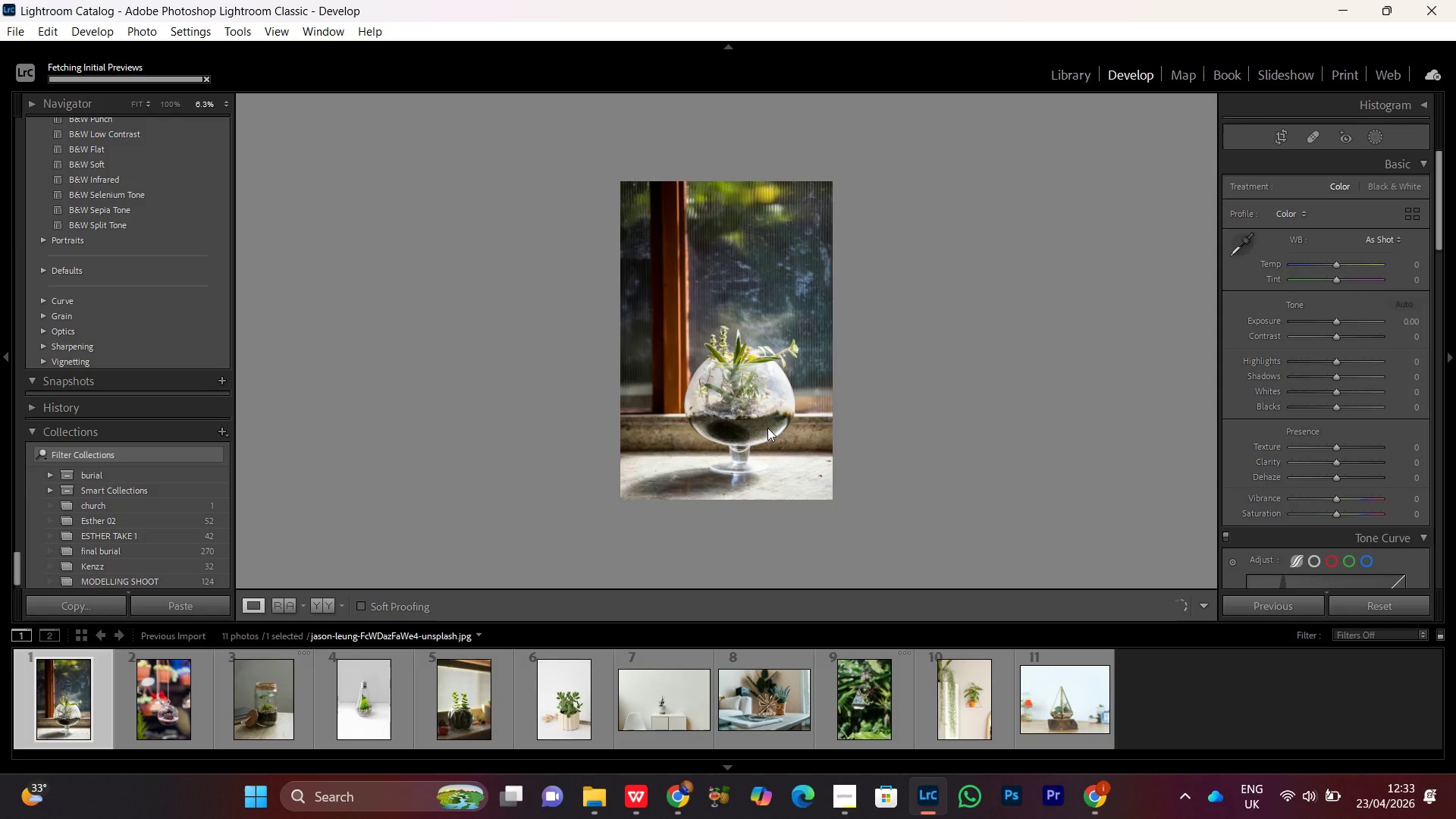 
double_click([767, 428])
 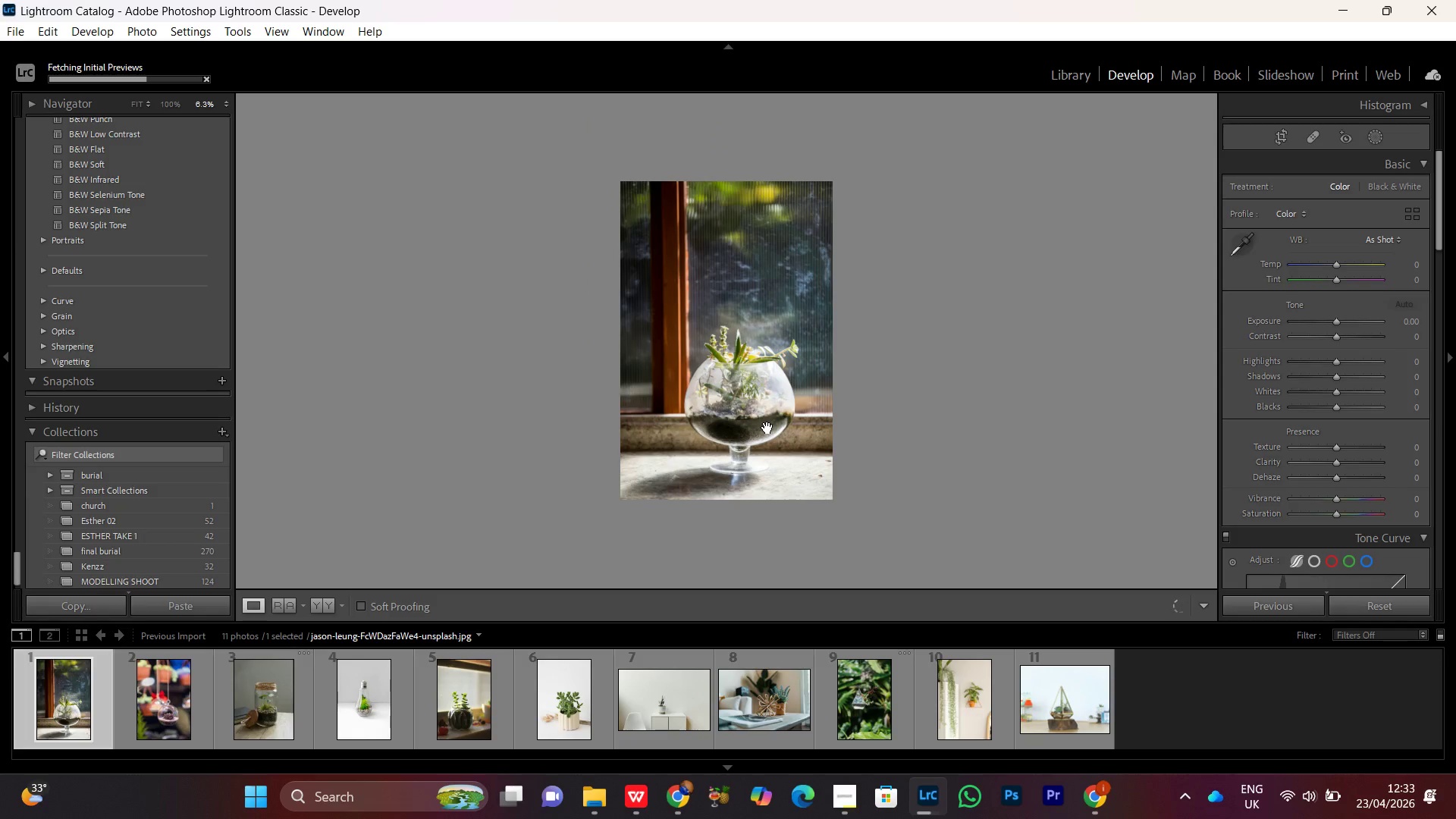 
left_click([767, 428])
 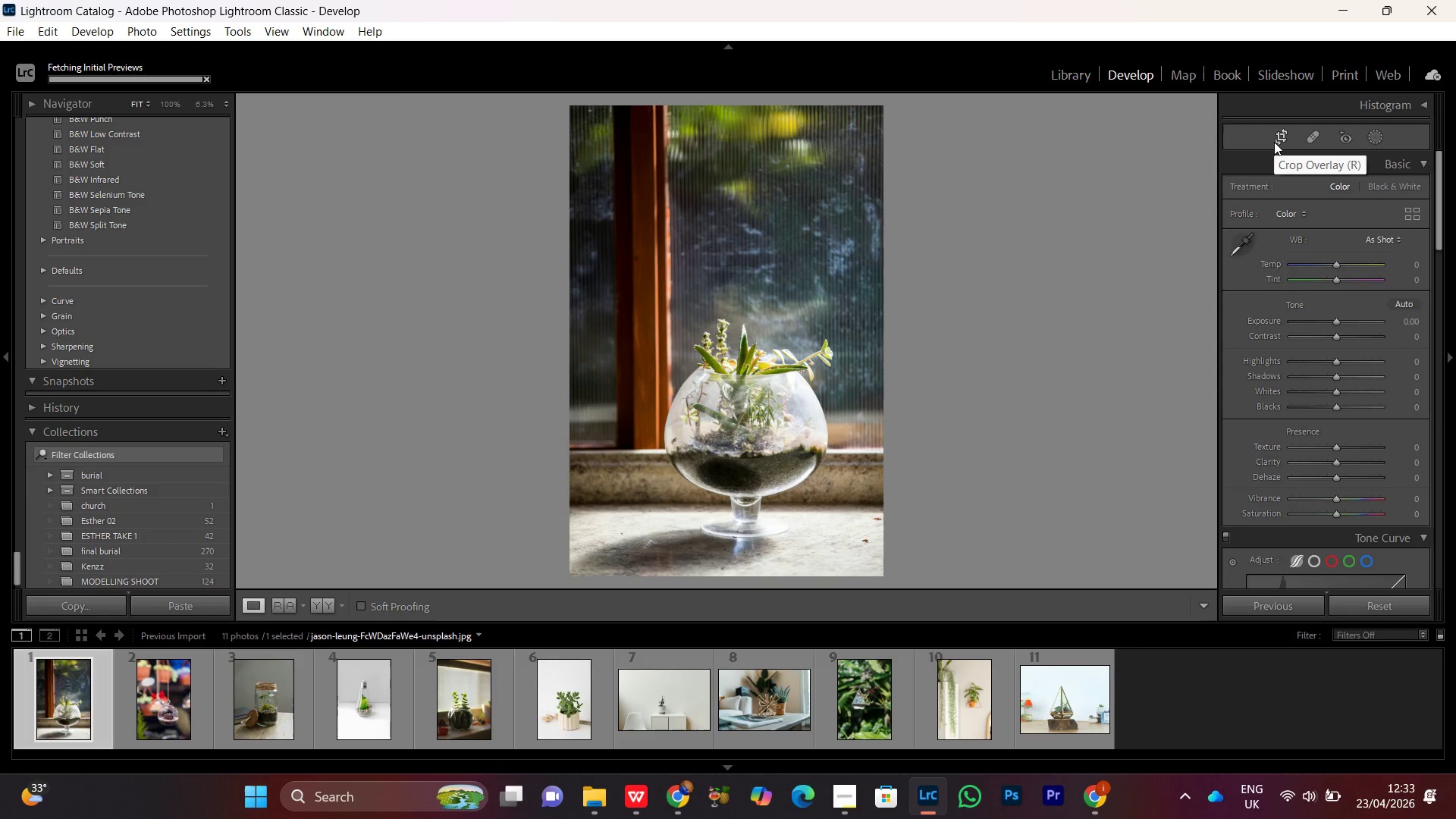 
wait(5.88)
 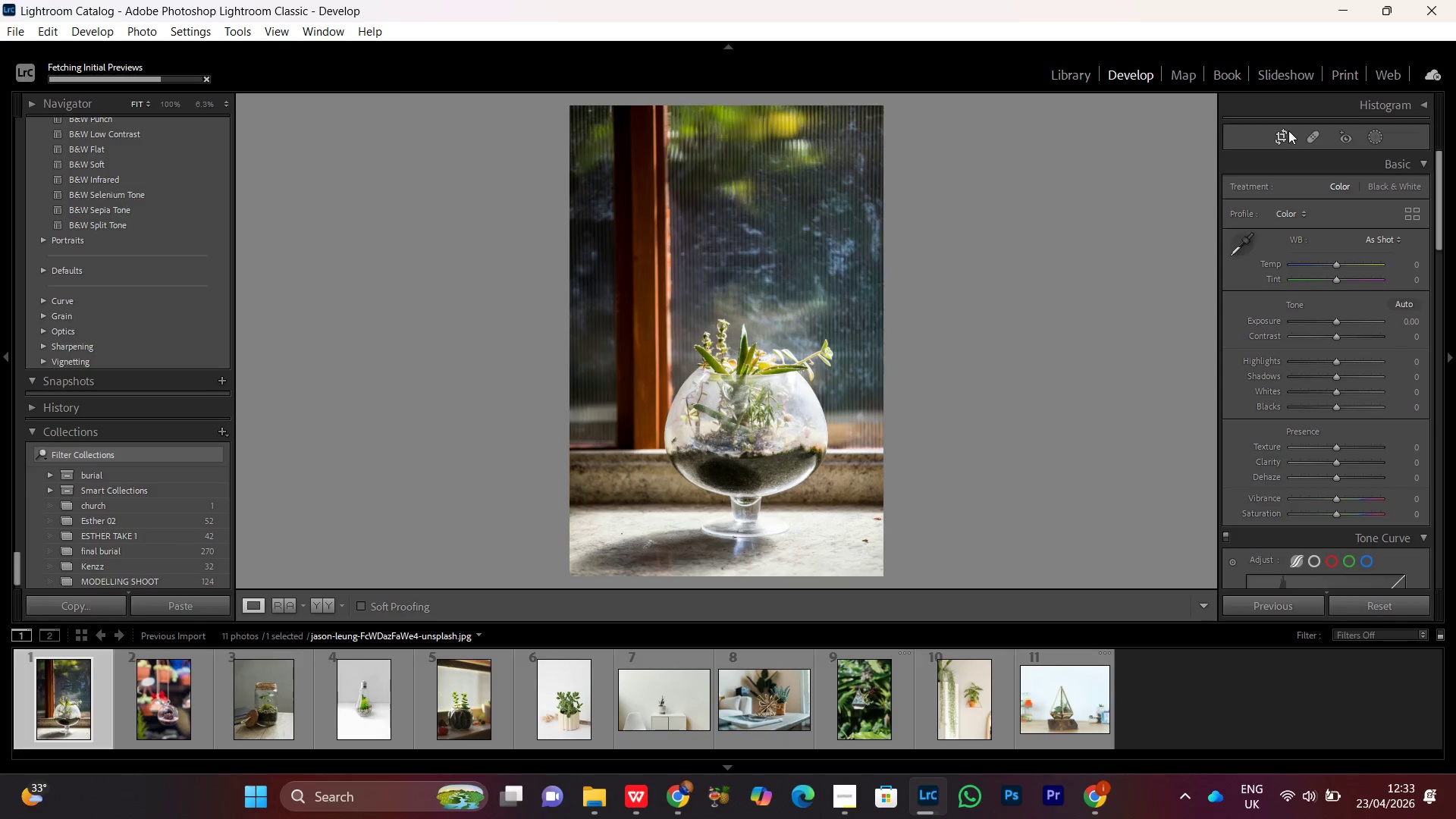 
left_click([1274, 142])
 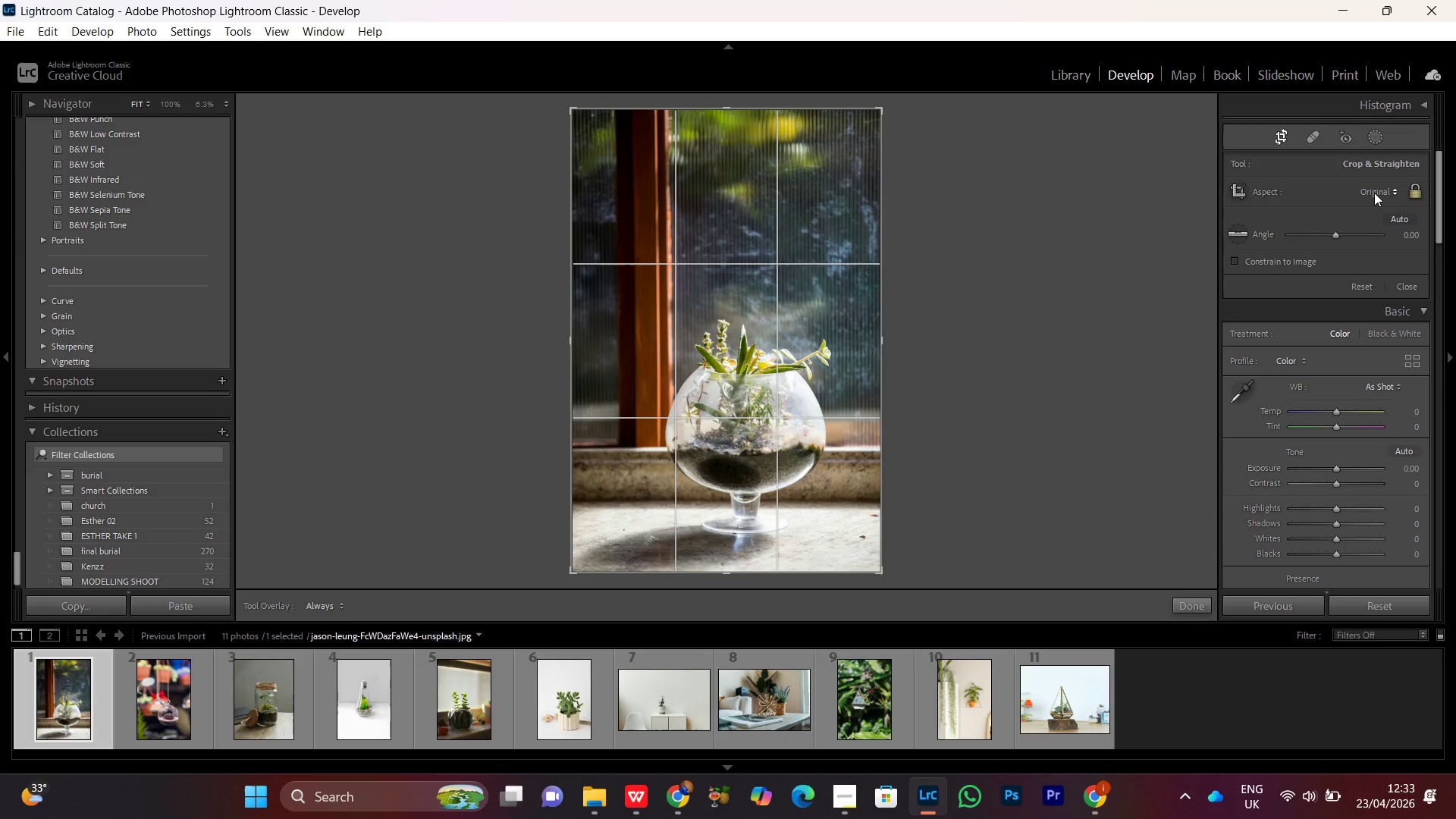 
left_click([1374, 193])
 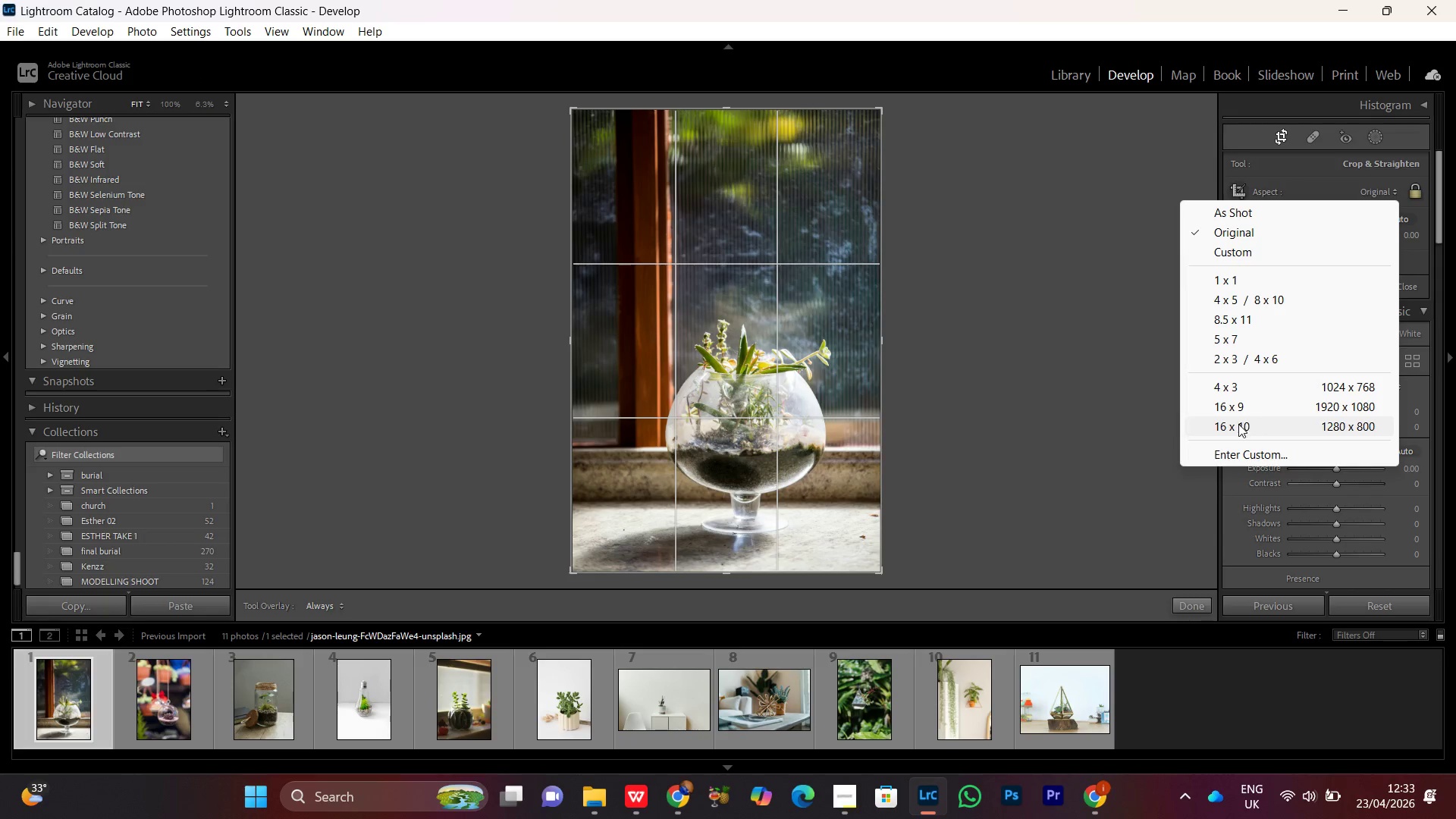 
left_click([1238, 413])
 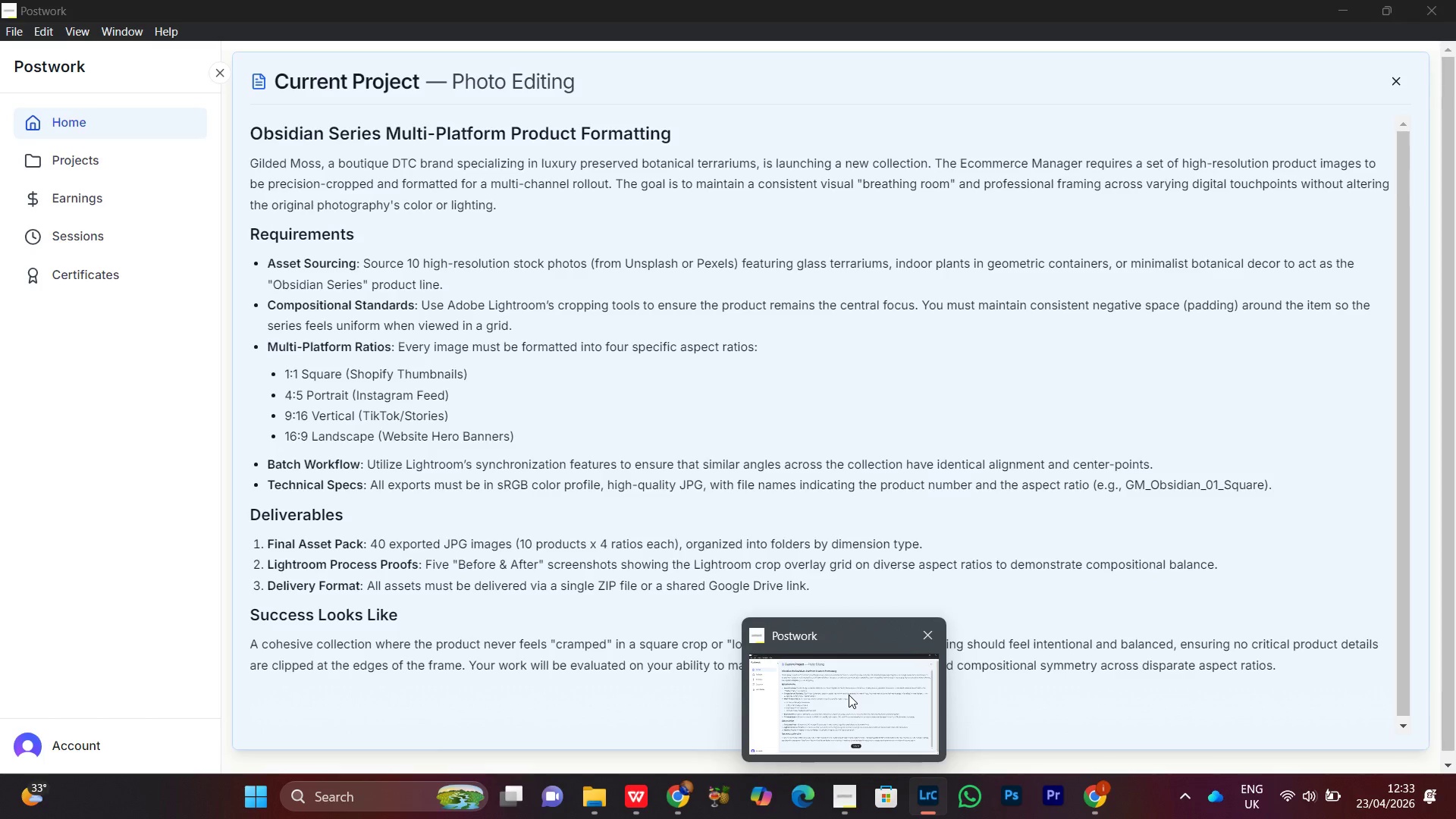 
wait(9.73)
 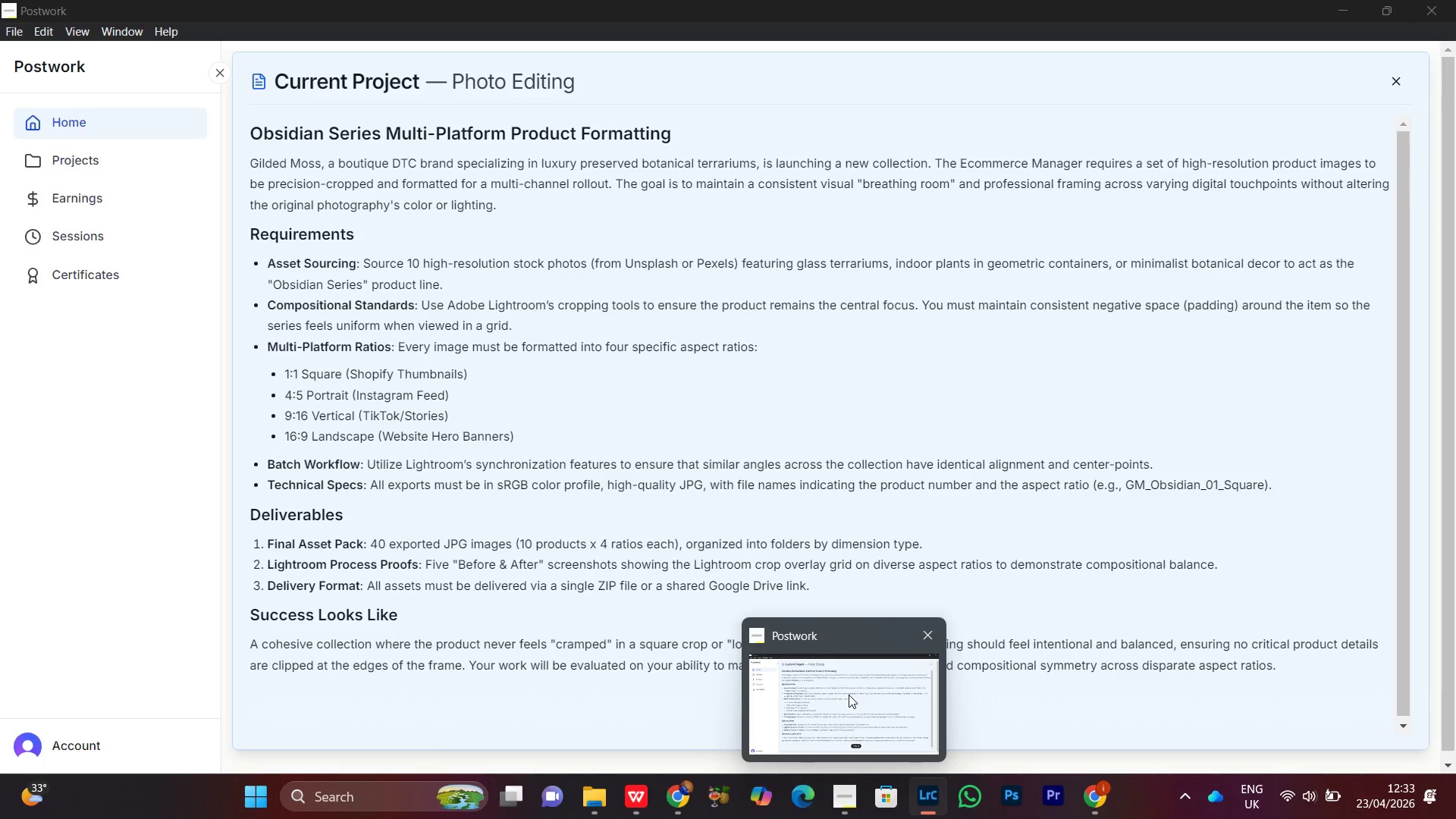 
double_click([1385, 191])
 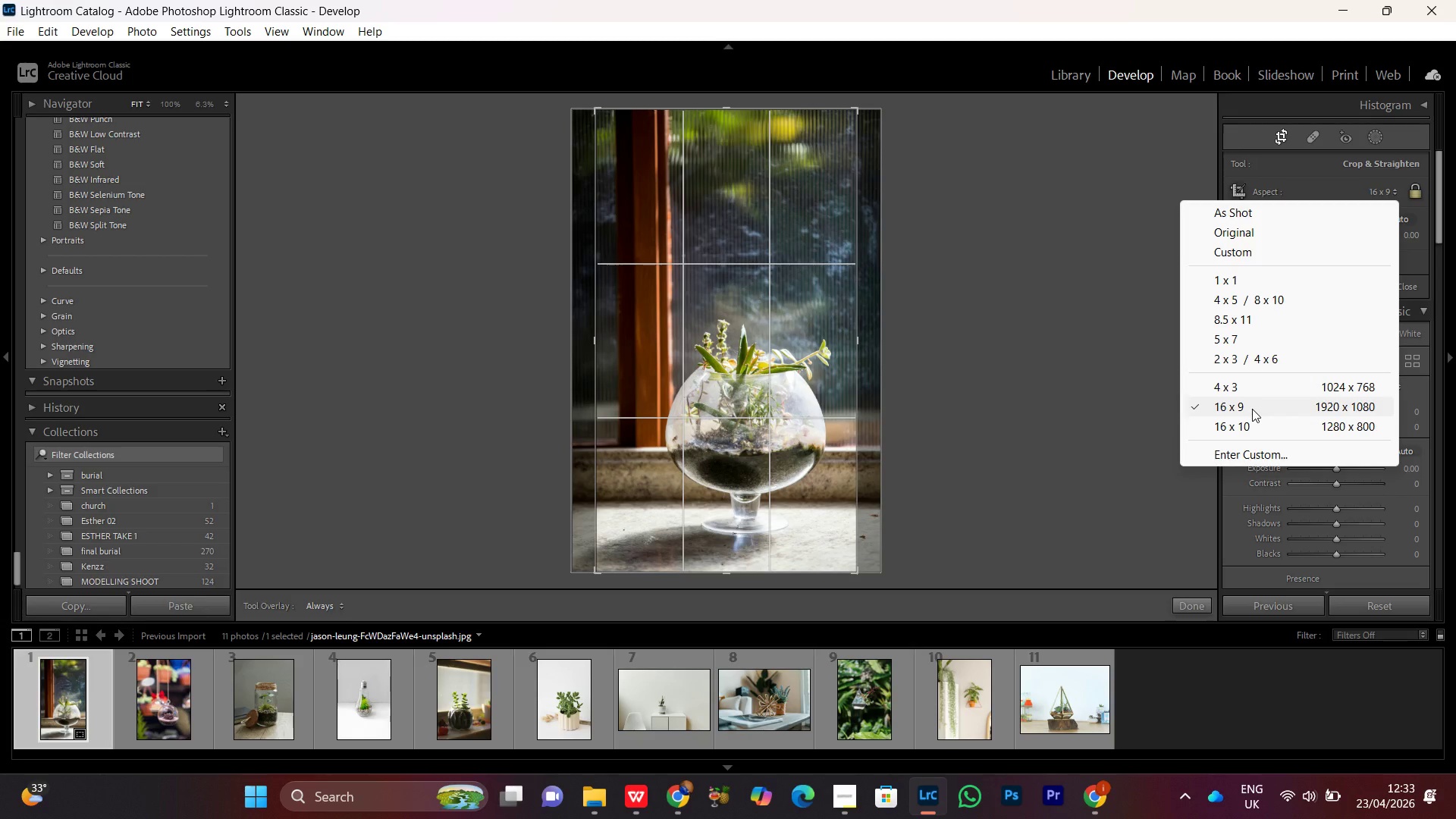 
left_click([1252, 409])
 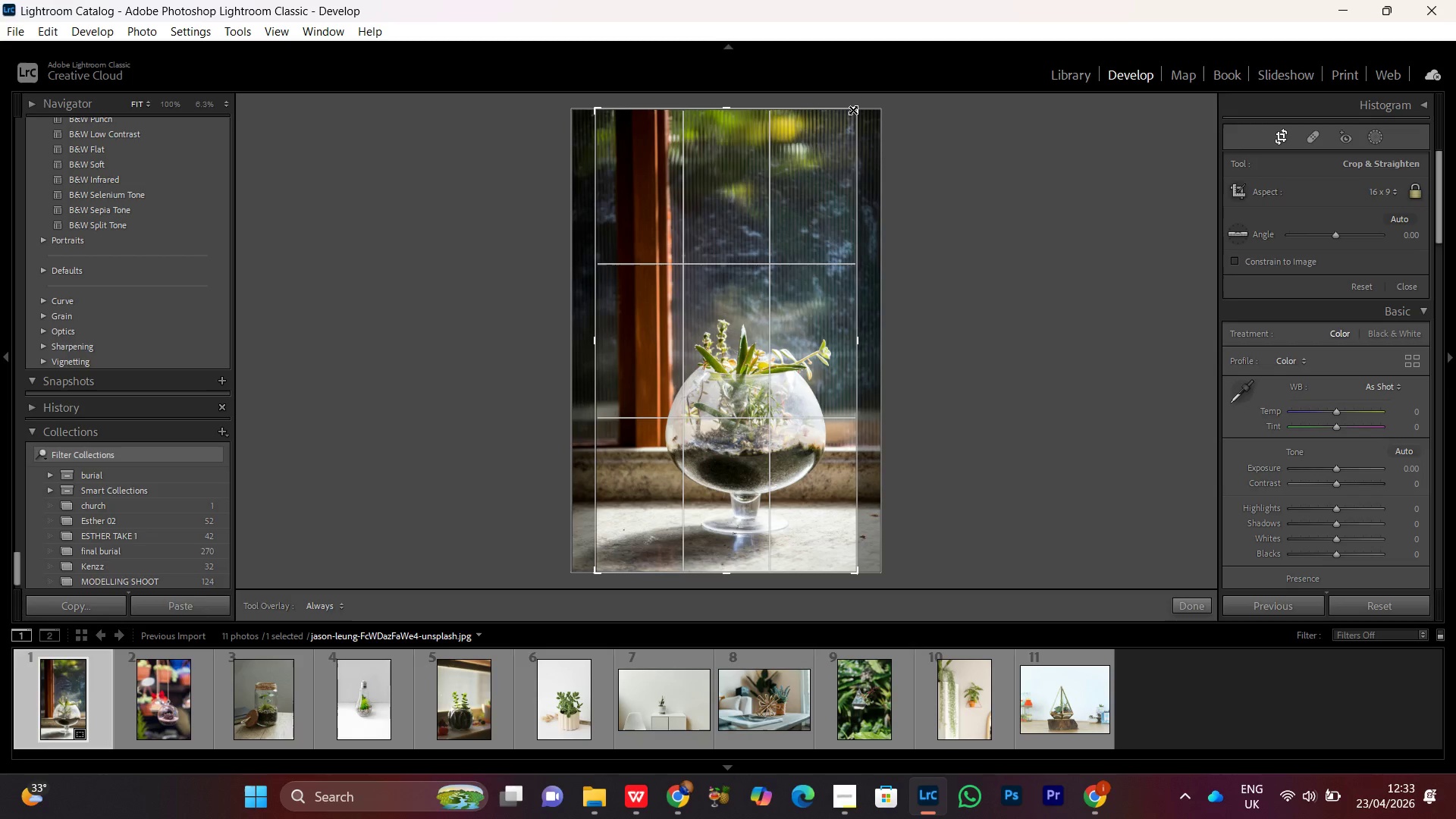 
left_click_drag(start_coordinate=[853, 110], to_coordinate=[983, 200])
 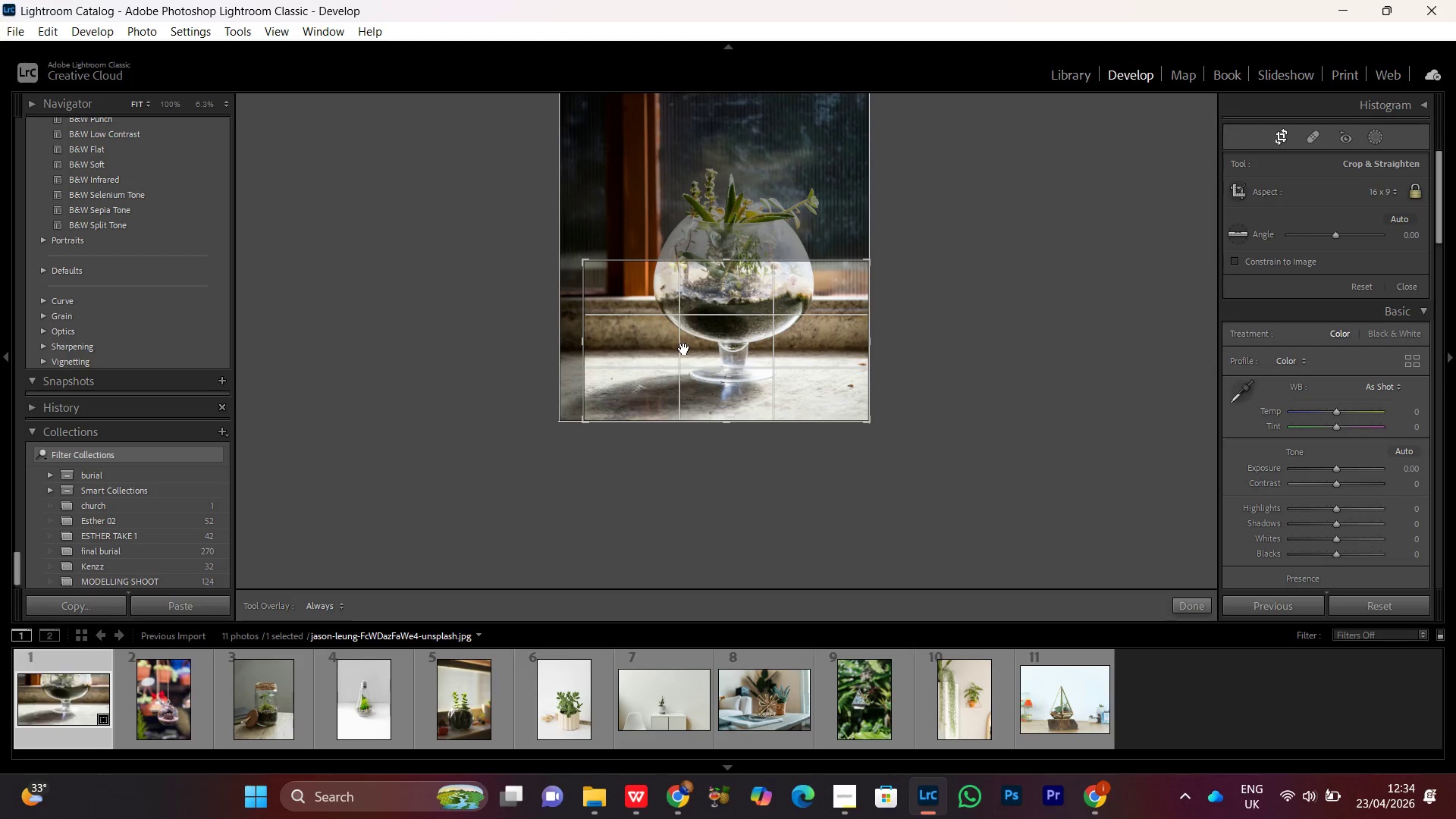 
left_click_drag(start_coordinate=[686, 353], to_coordinate=[695, 406])
 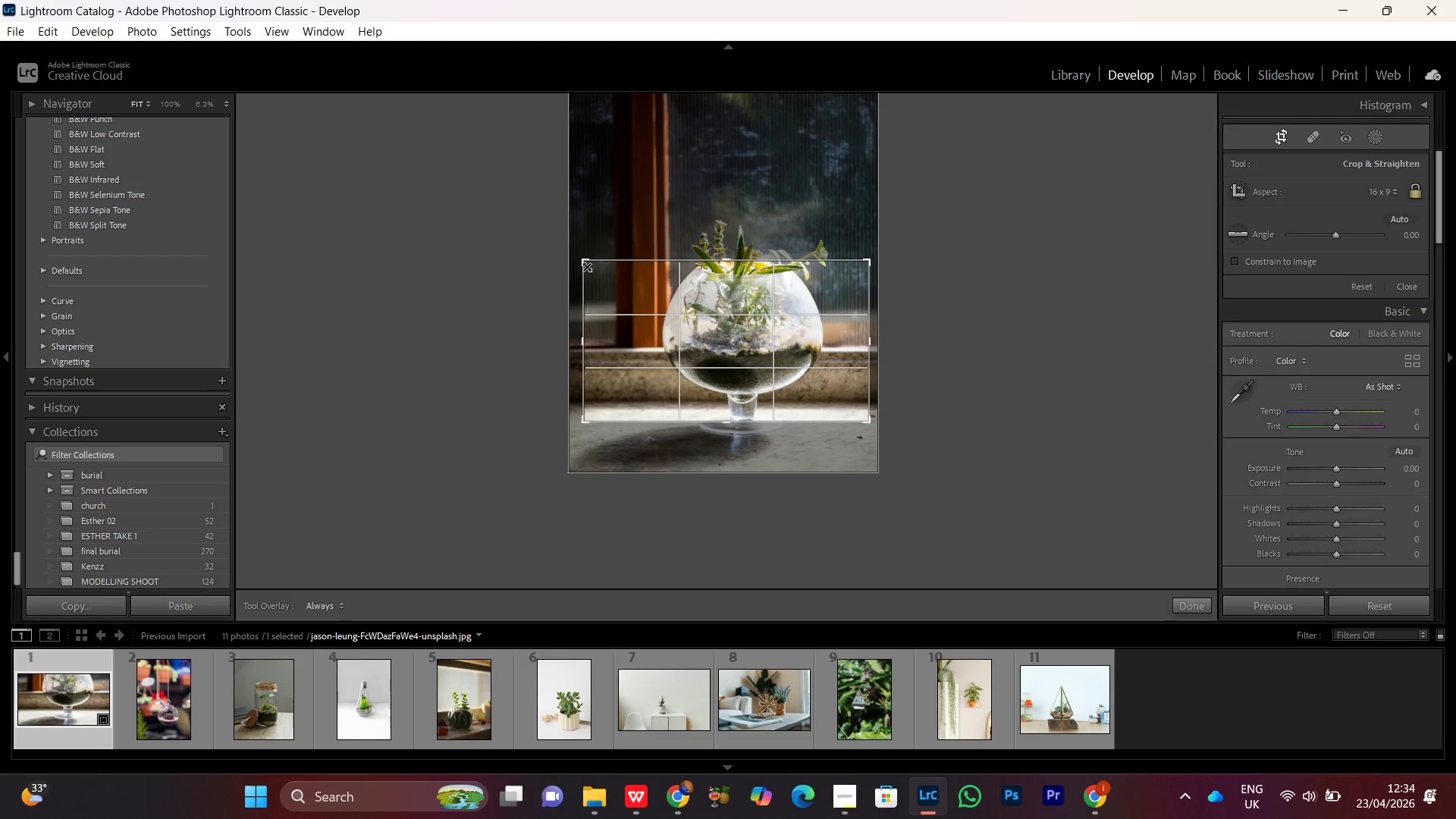 
left_click_drag(start_coordinate=[587, 267], to_coordinate=[534, 215])
 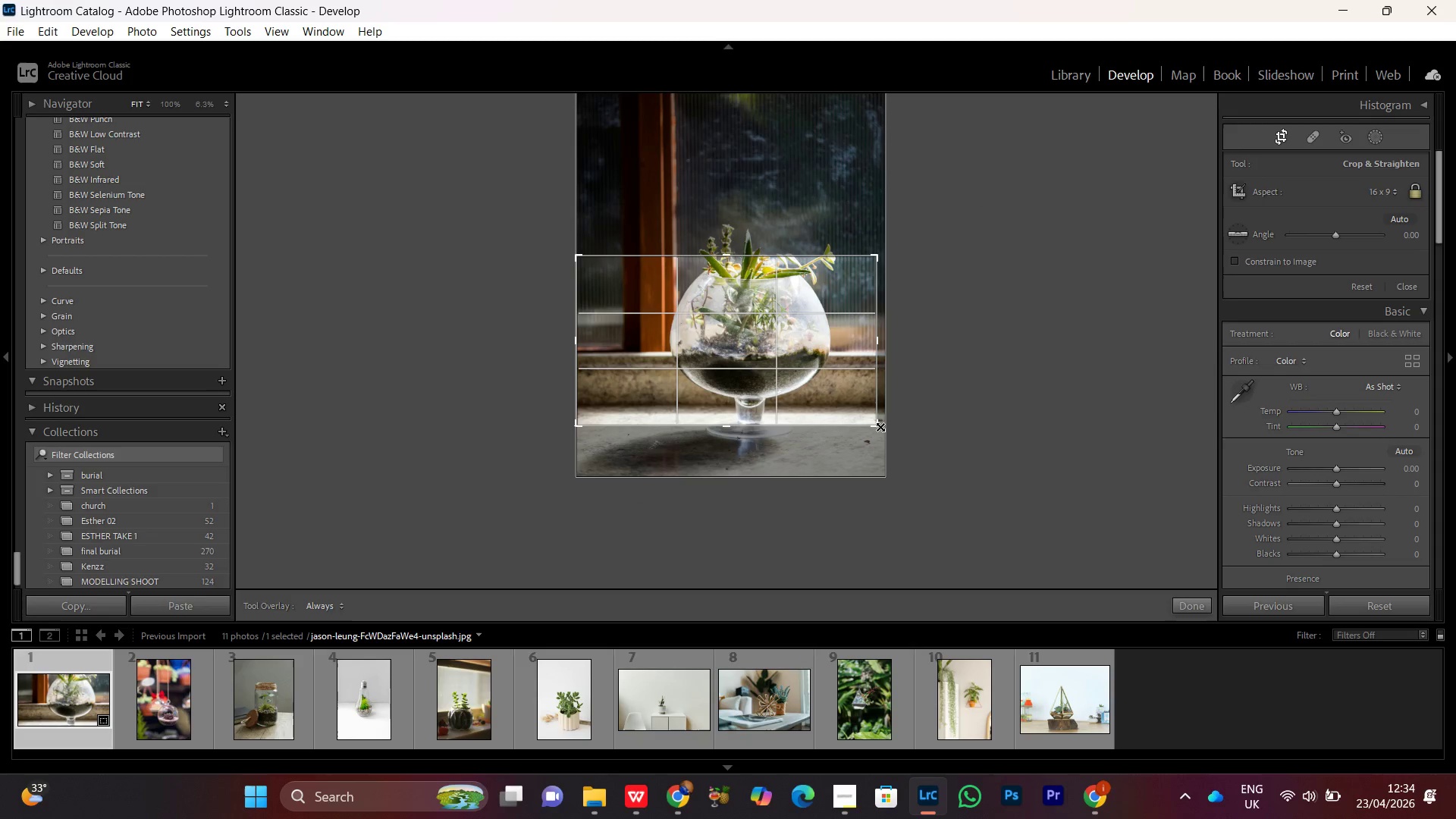 
left_click_drag(start_coordinate=[883, 425], to_coordinate=[935, 494])
 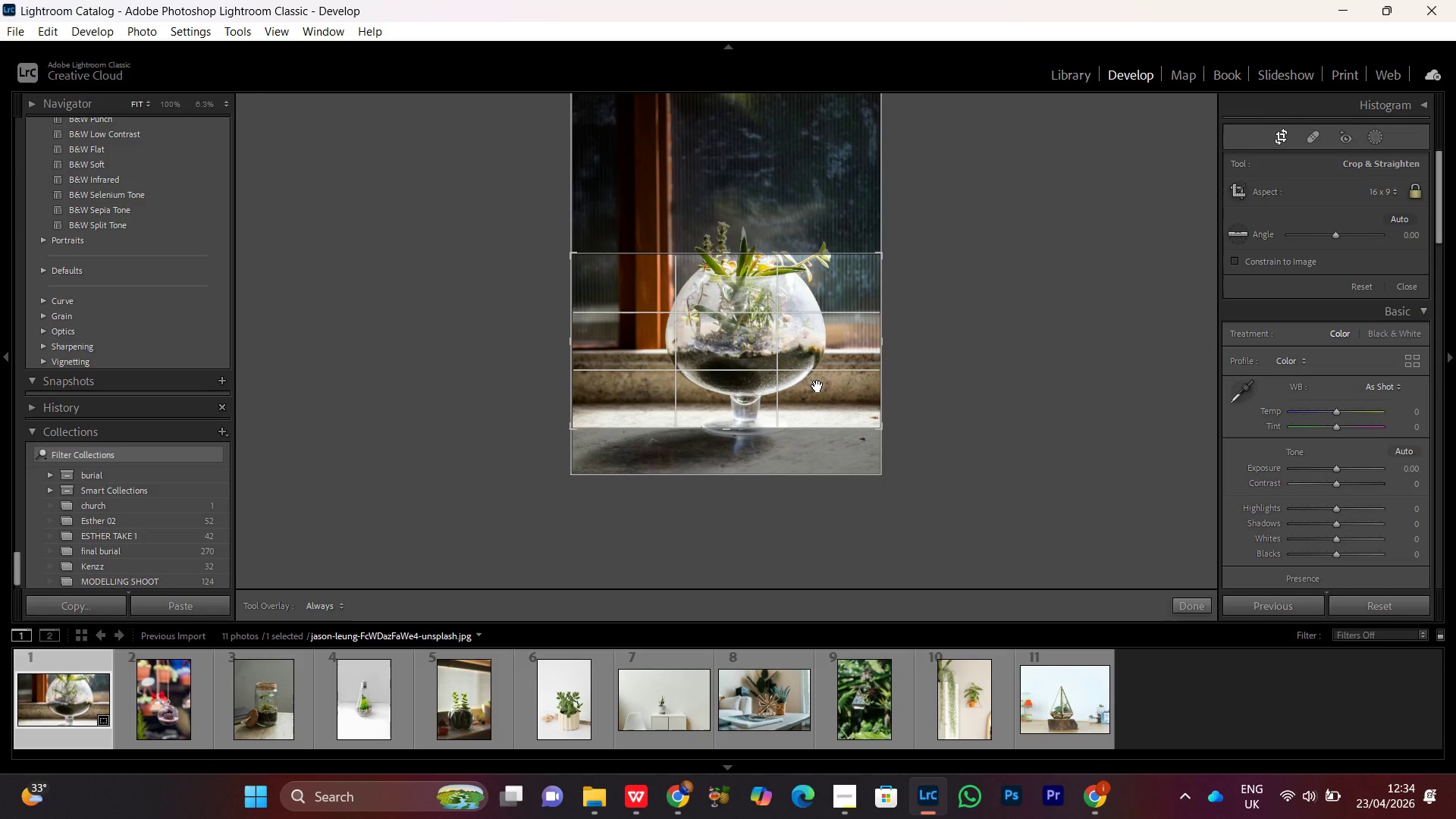 
left_click_drag(start_coordinate=[778, 378], to_coordinate=[785, 405])
 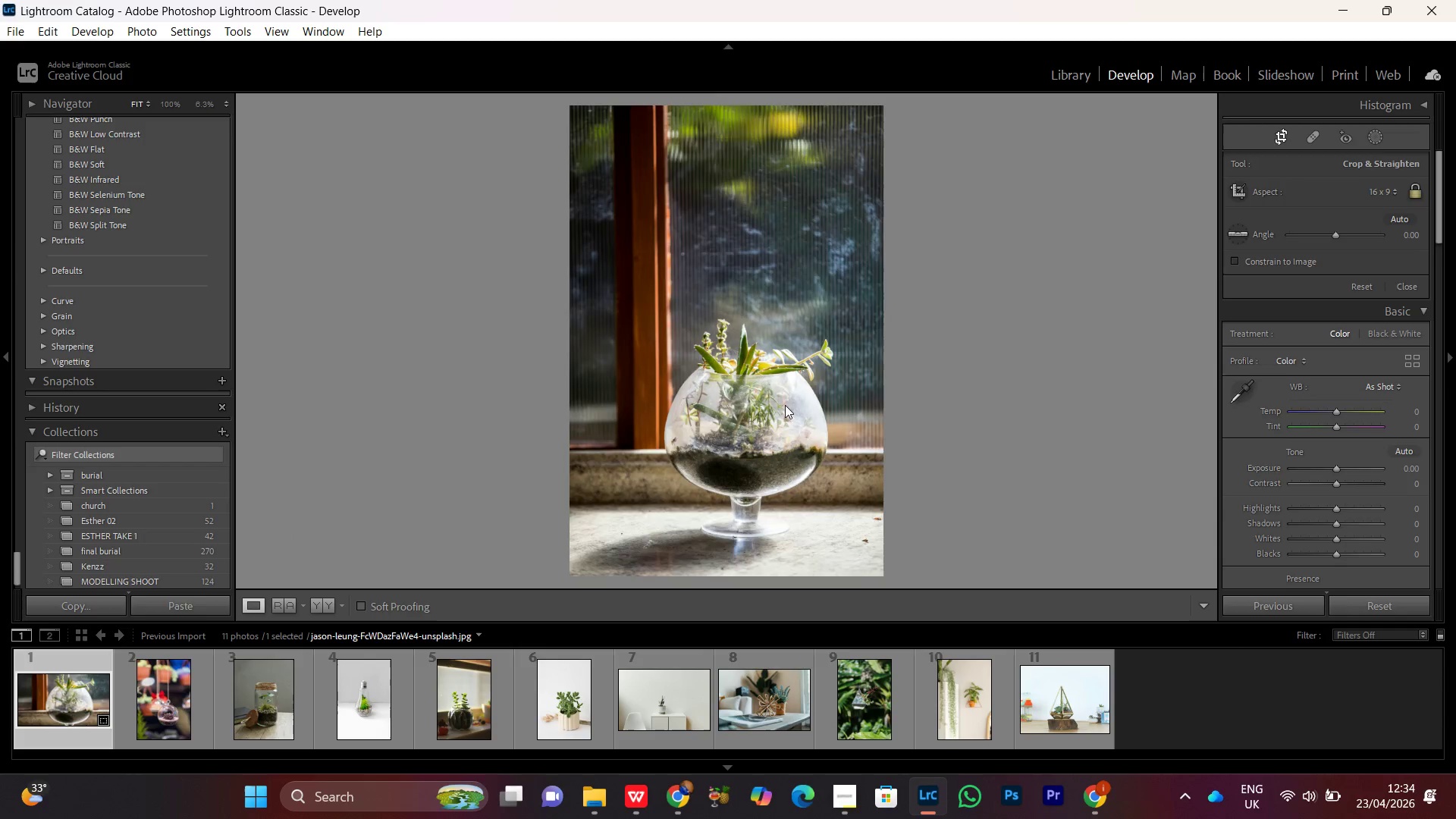 
double_click([785, 405])
 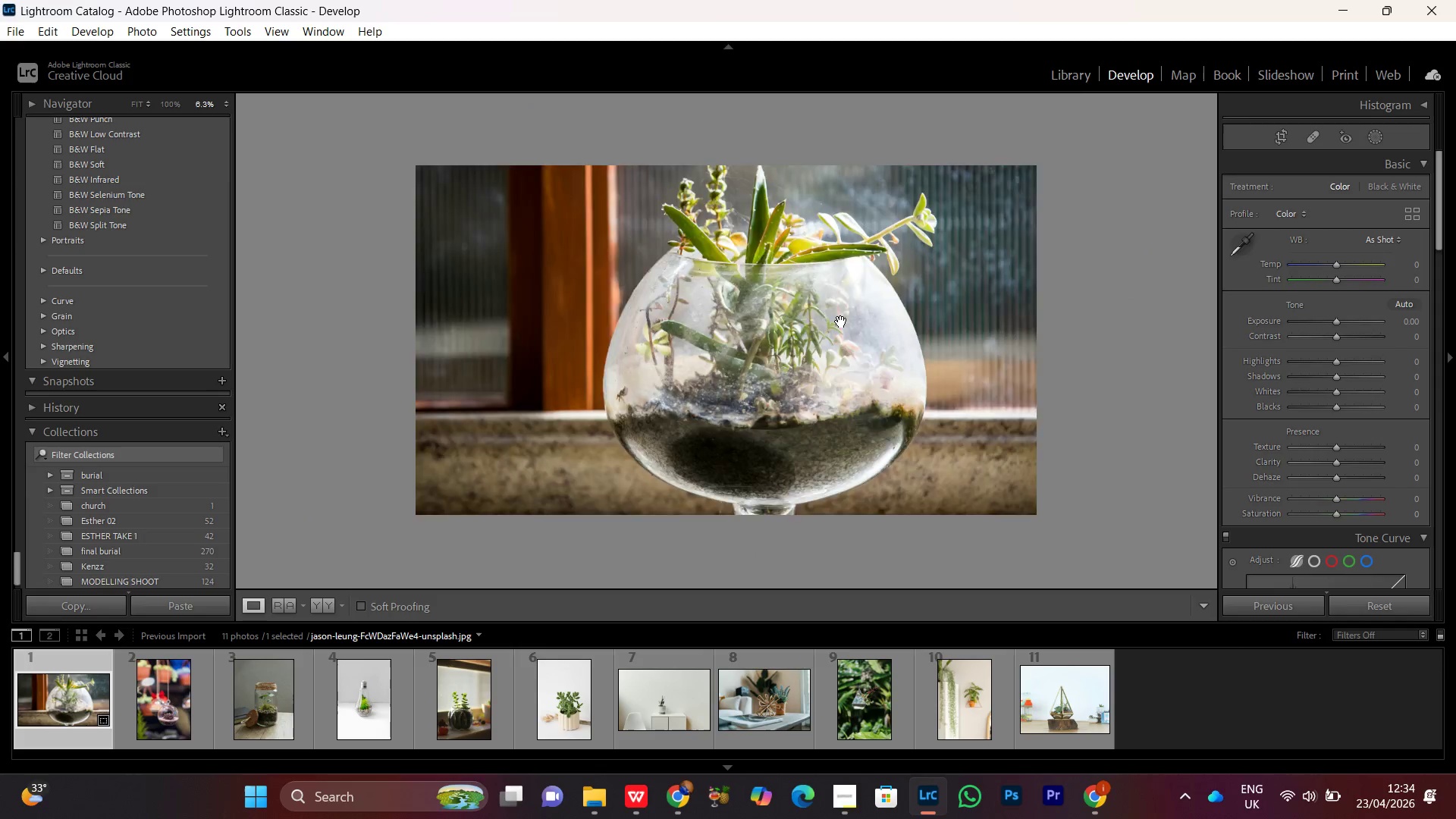 
double_click([841, 322])
 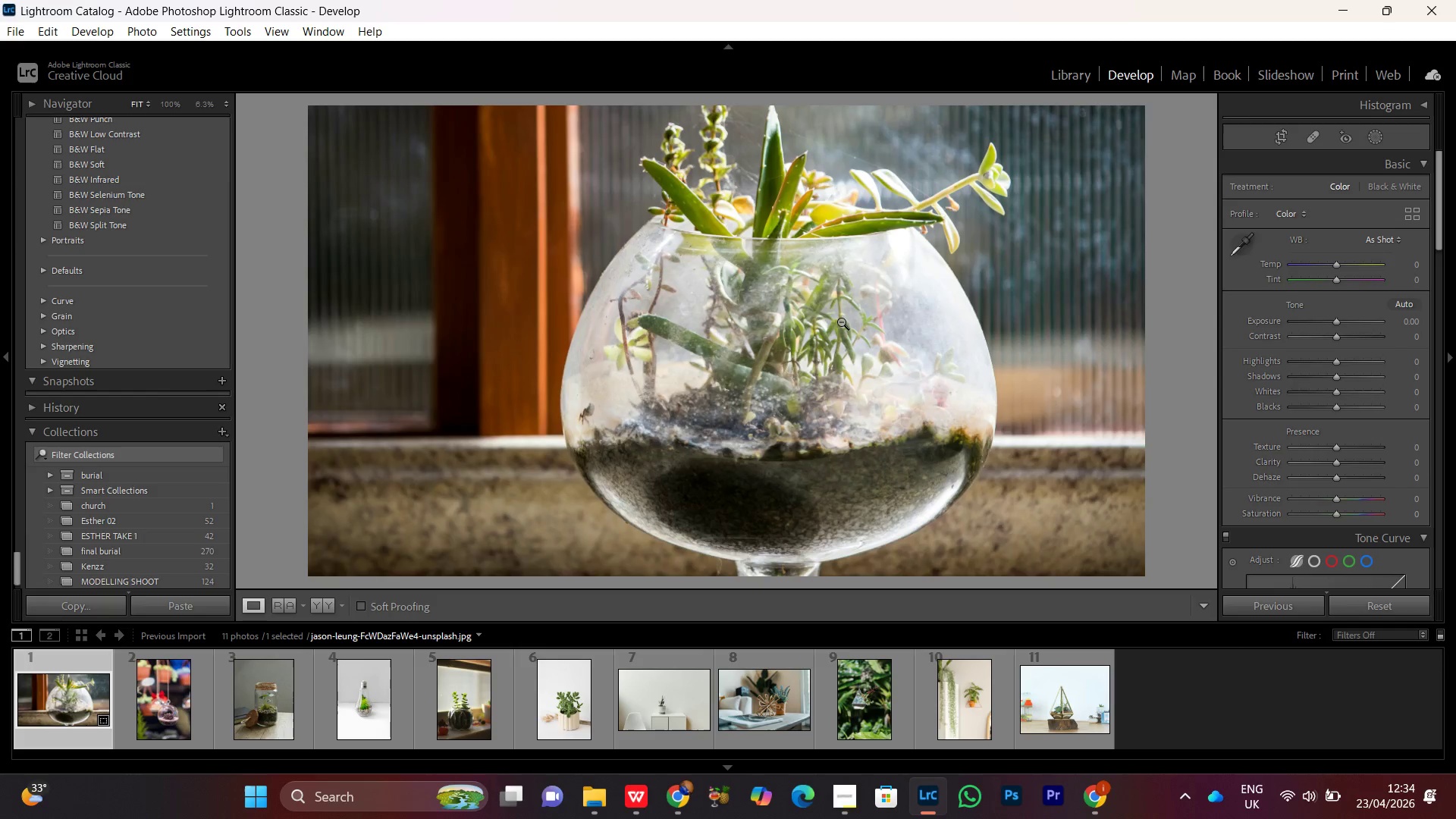 
triple_click([841, 322])
 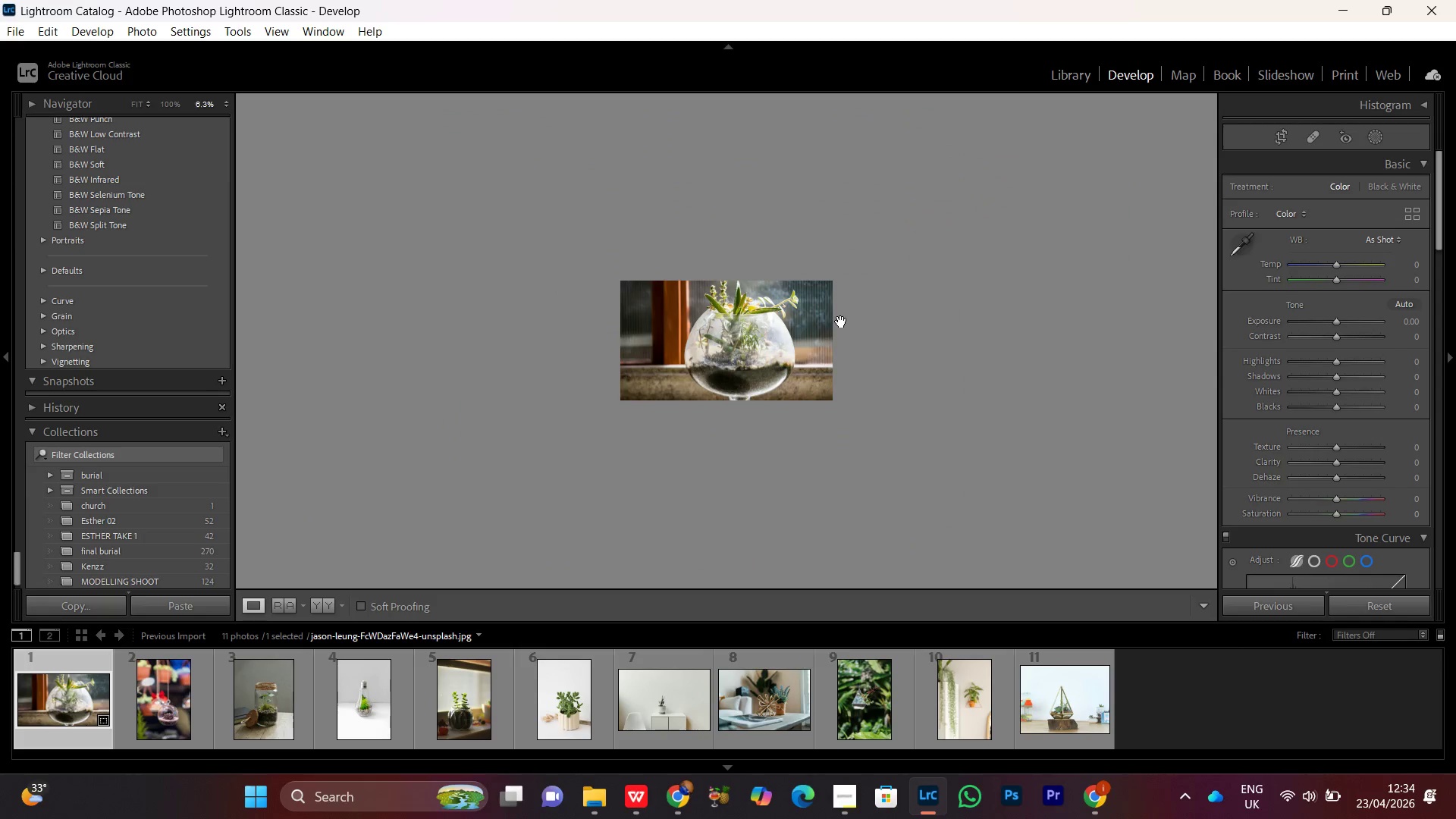 
triple_click([841, 322])
 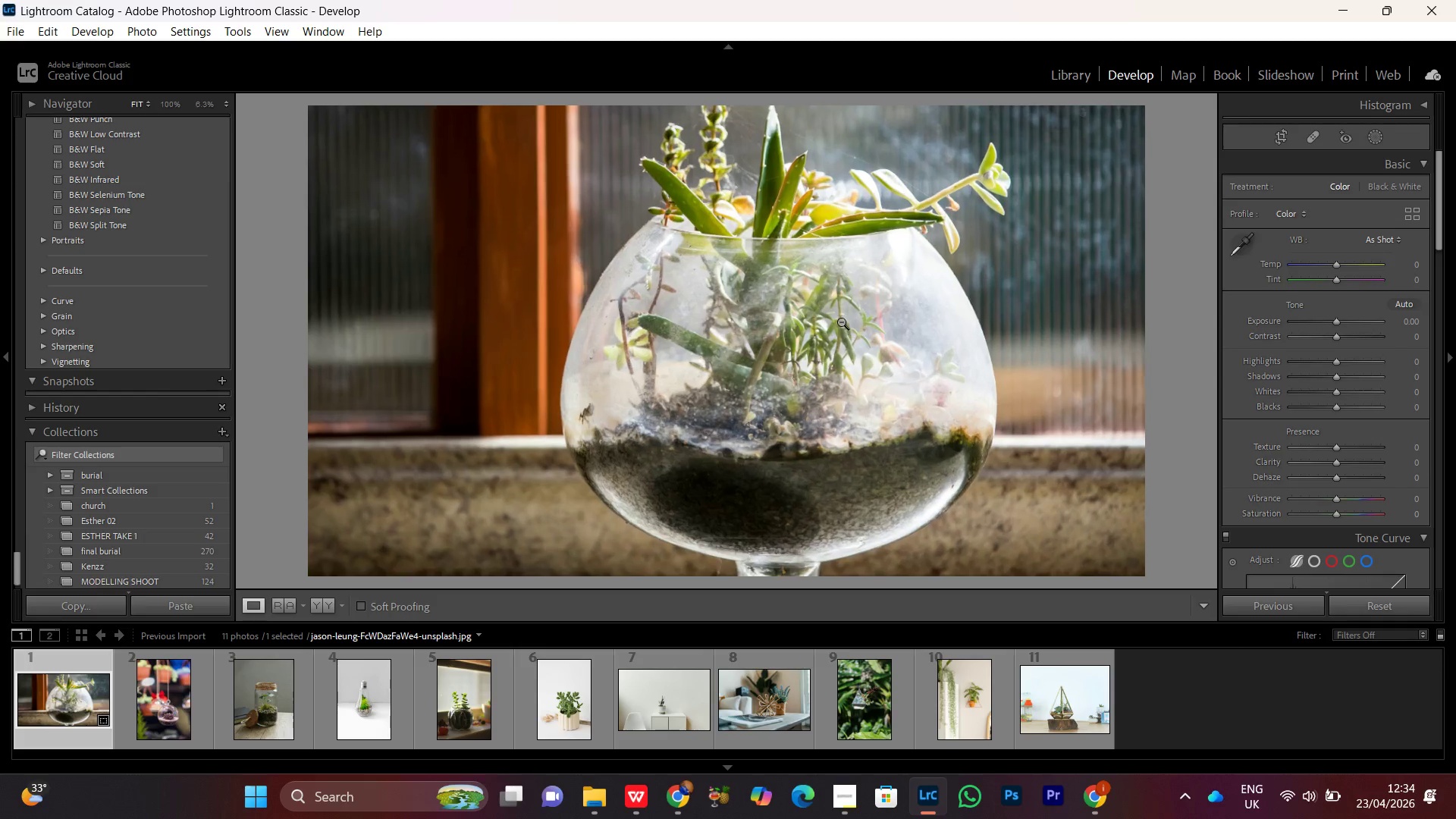 
triple_click([841, 322])
 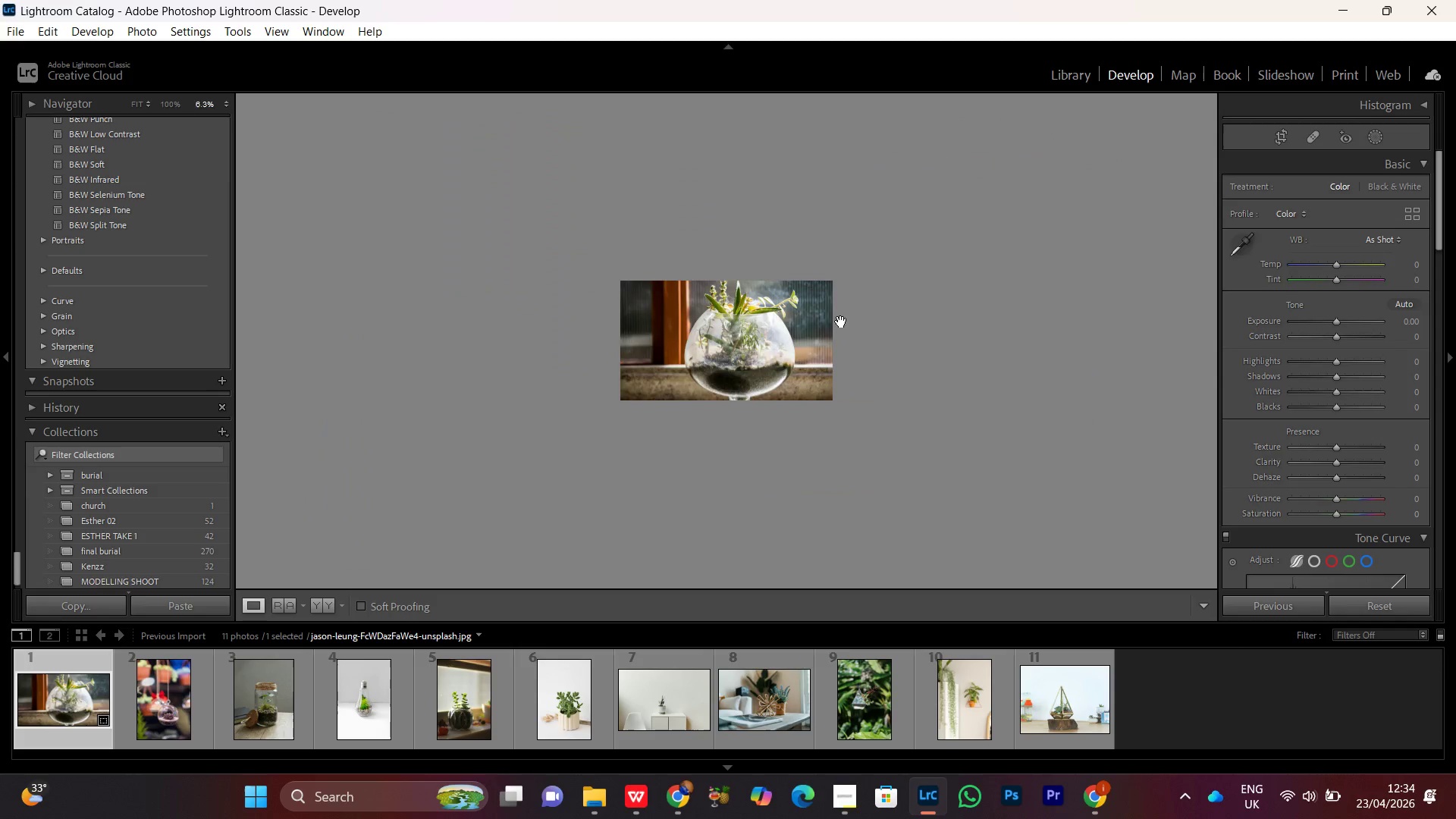 
triple_click([841, 322])
 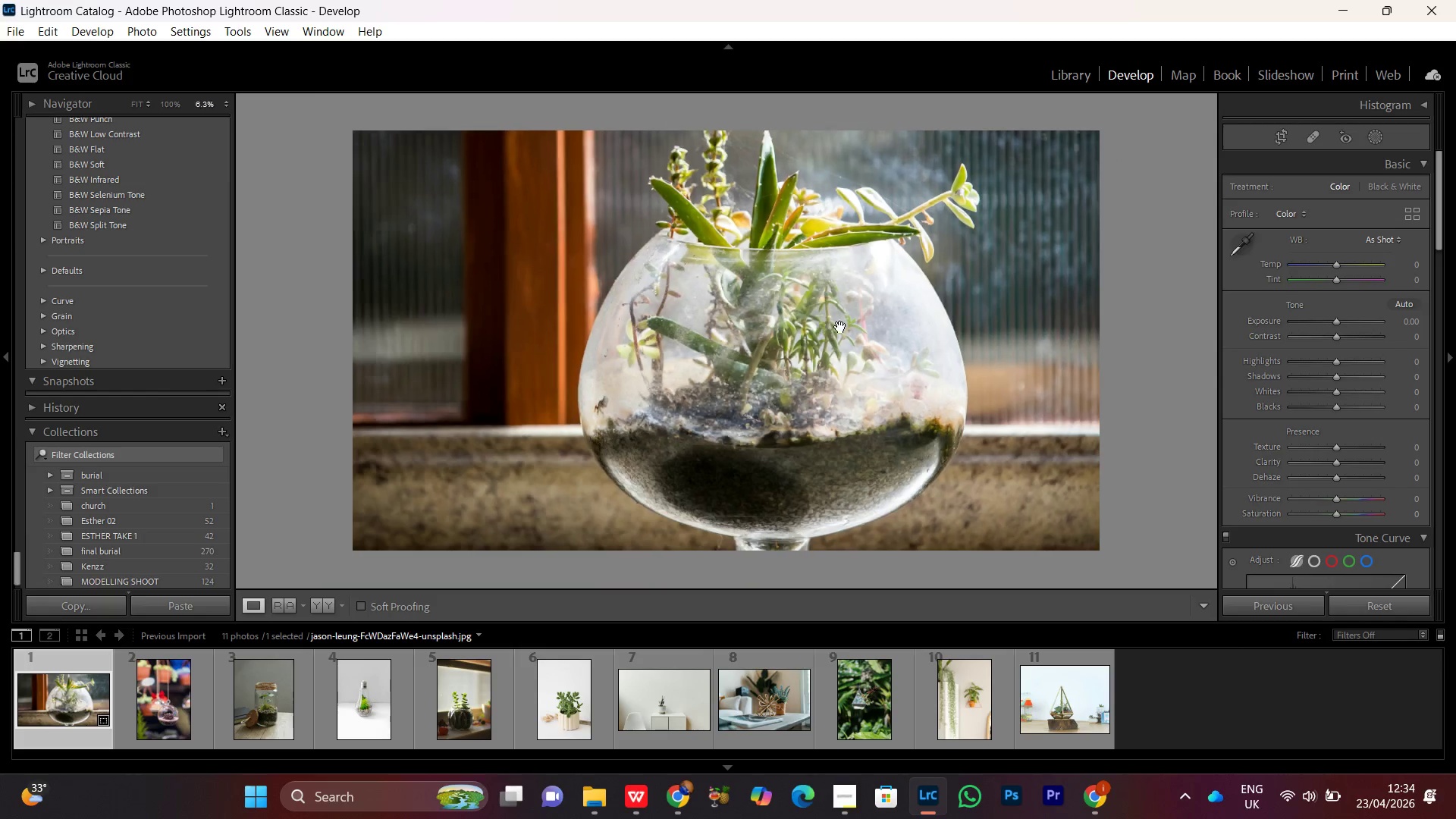 
double_click([836, 332])
 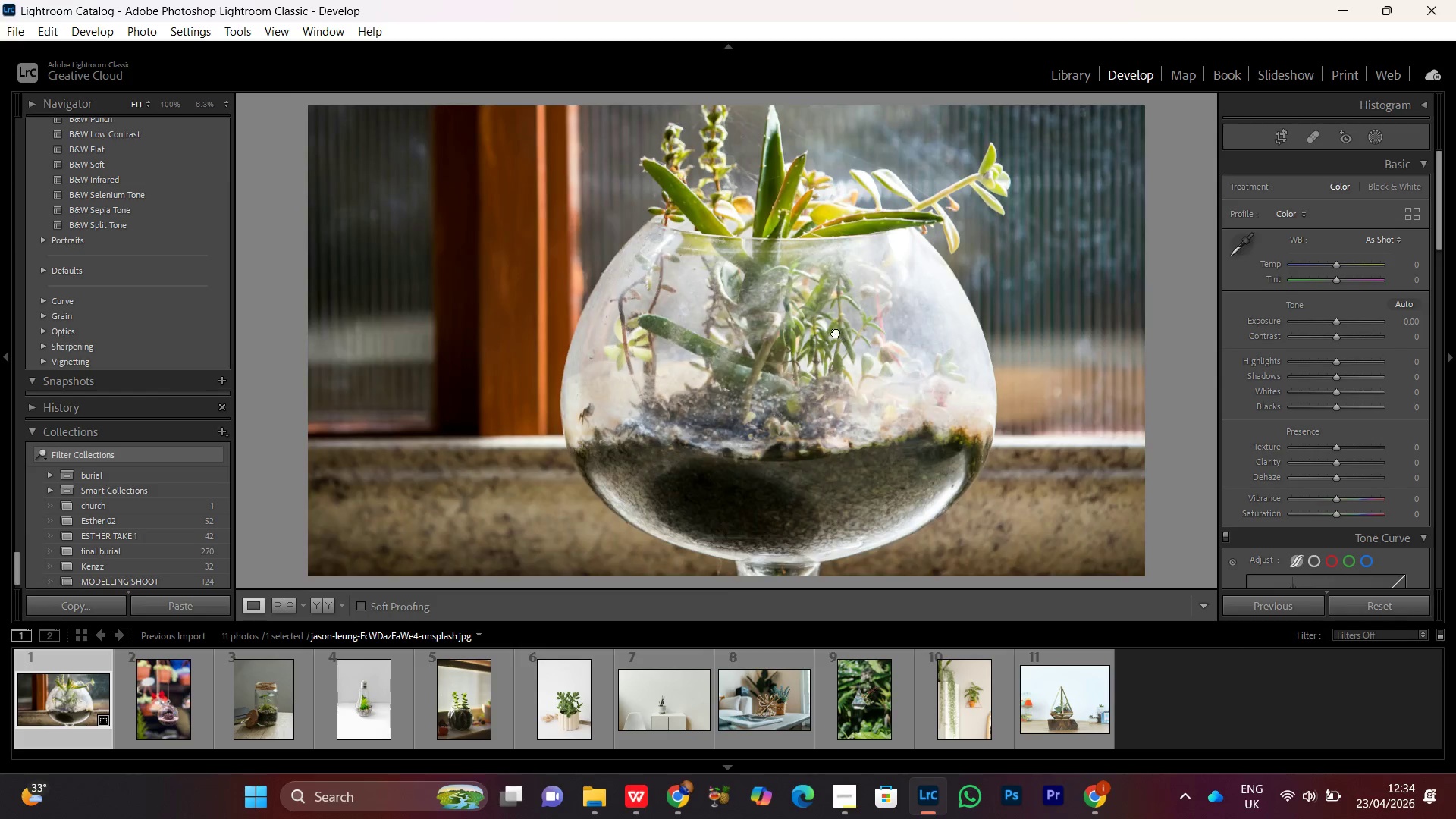 
double_click([836, 332])
 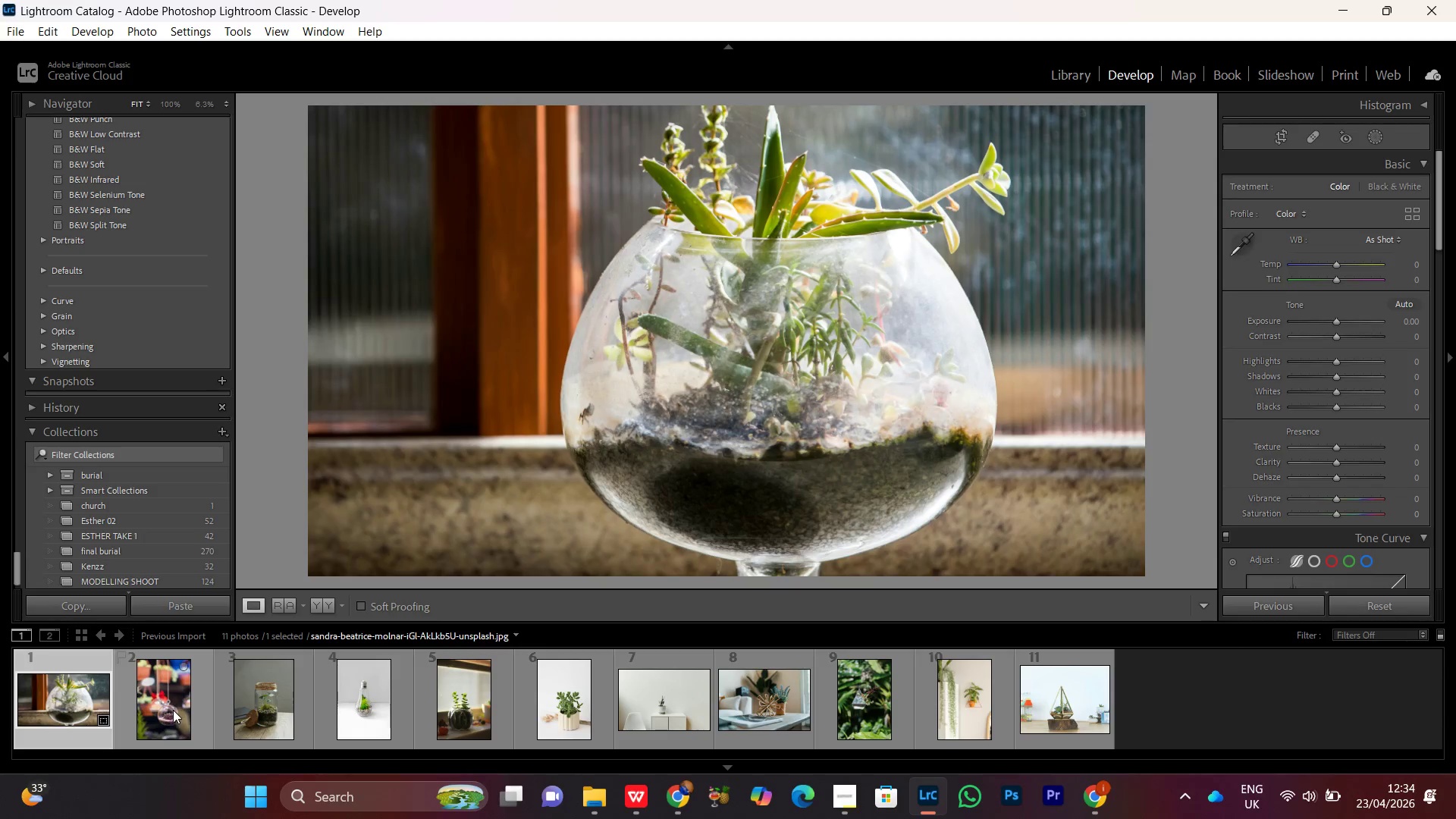 
double_click([171, 709])
 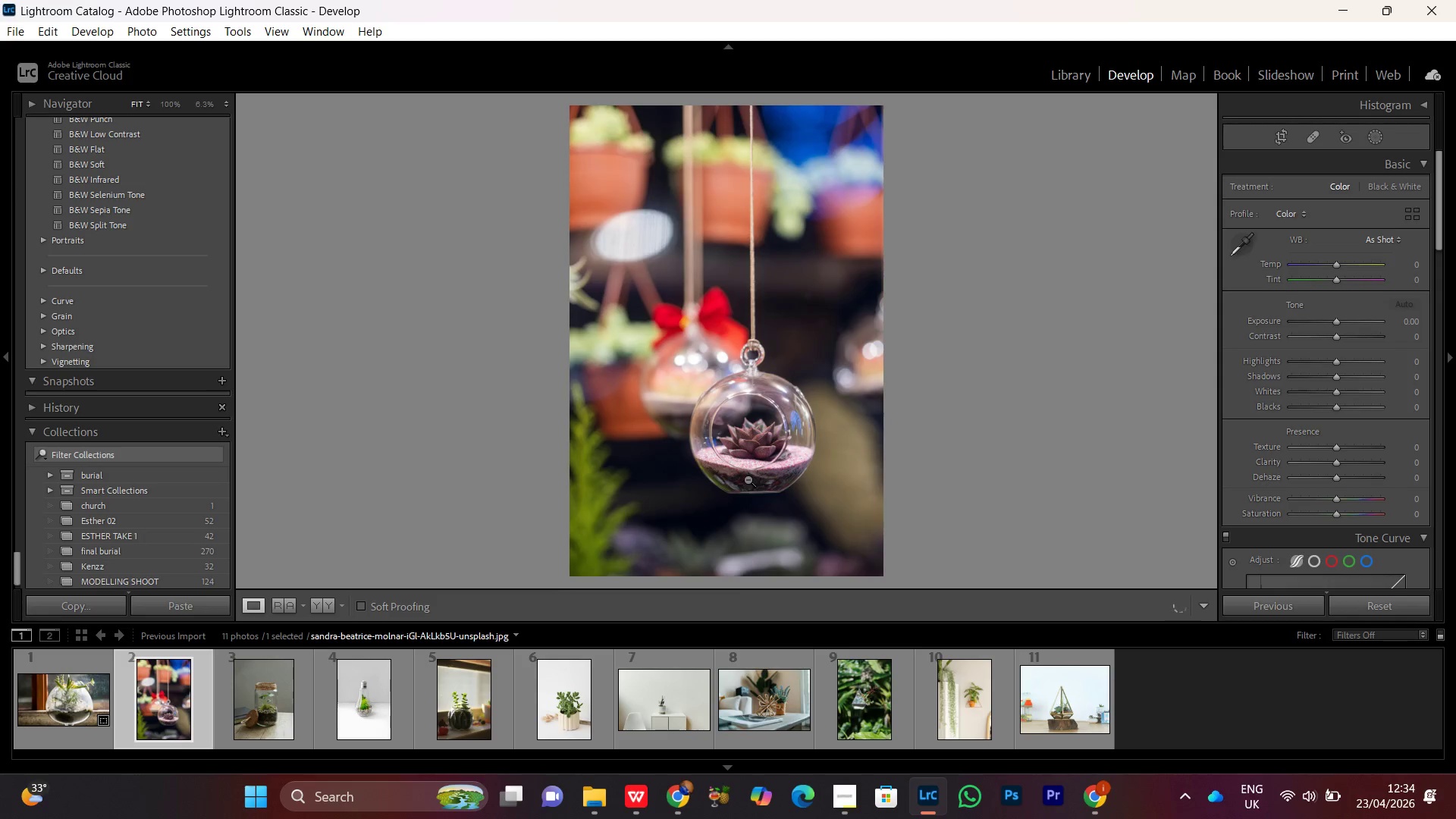 
double_click([748, 479])
 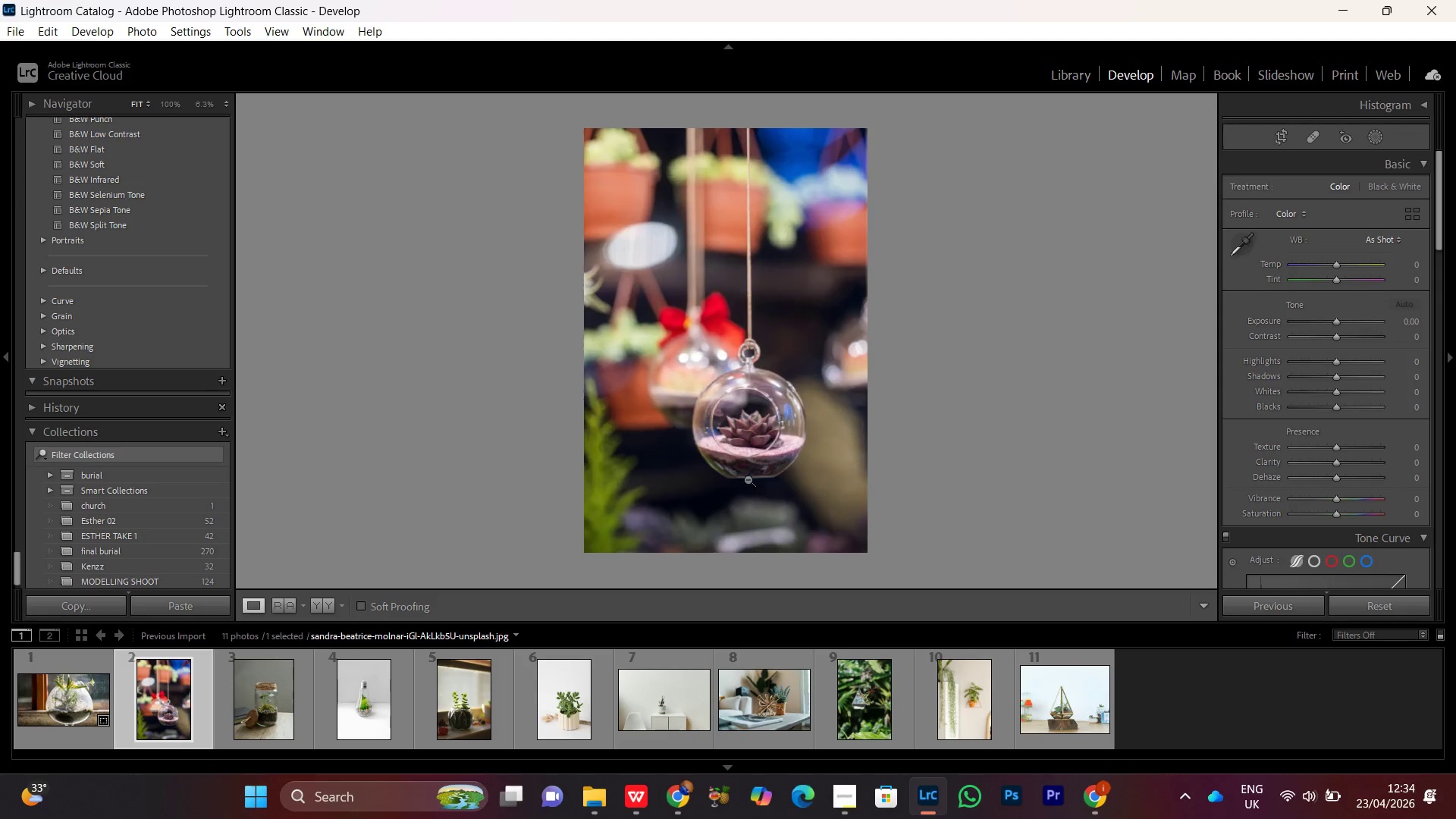 
triple_click([748, 479])
 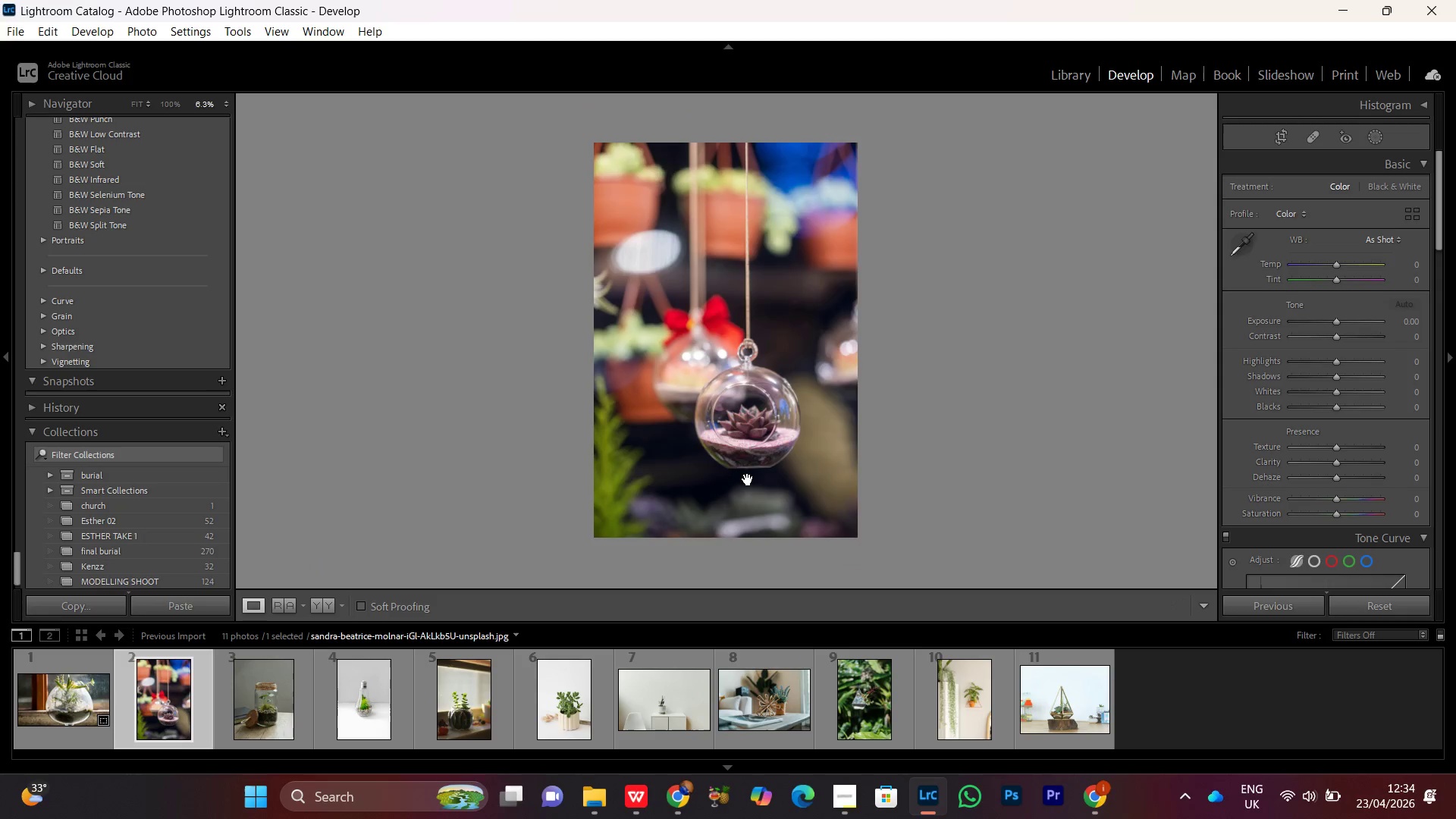 
triple_click([748, 479])
 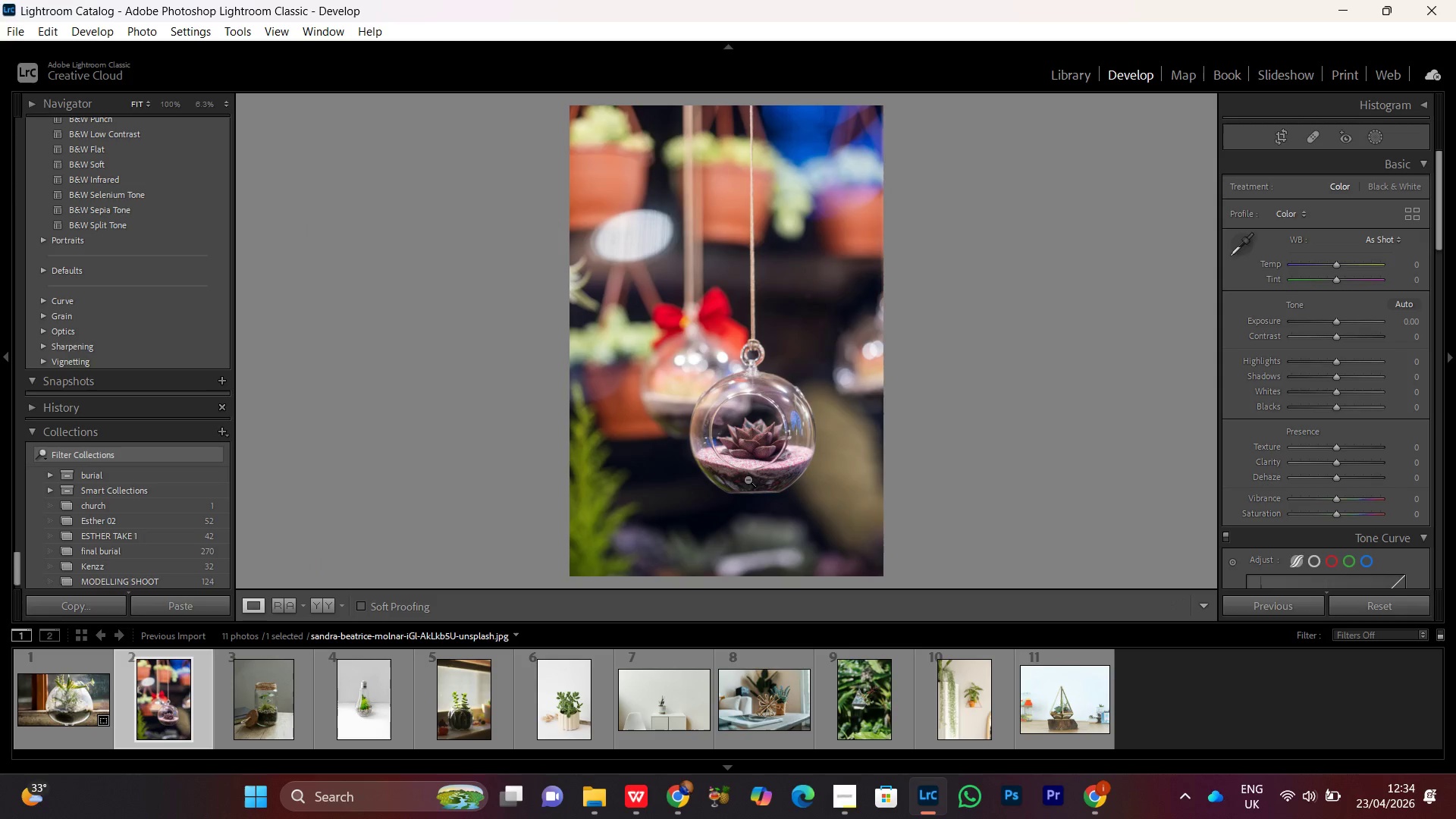 
key(R)
 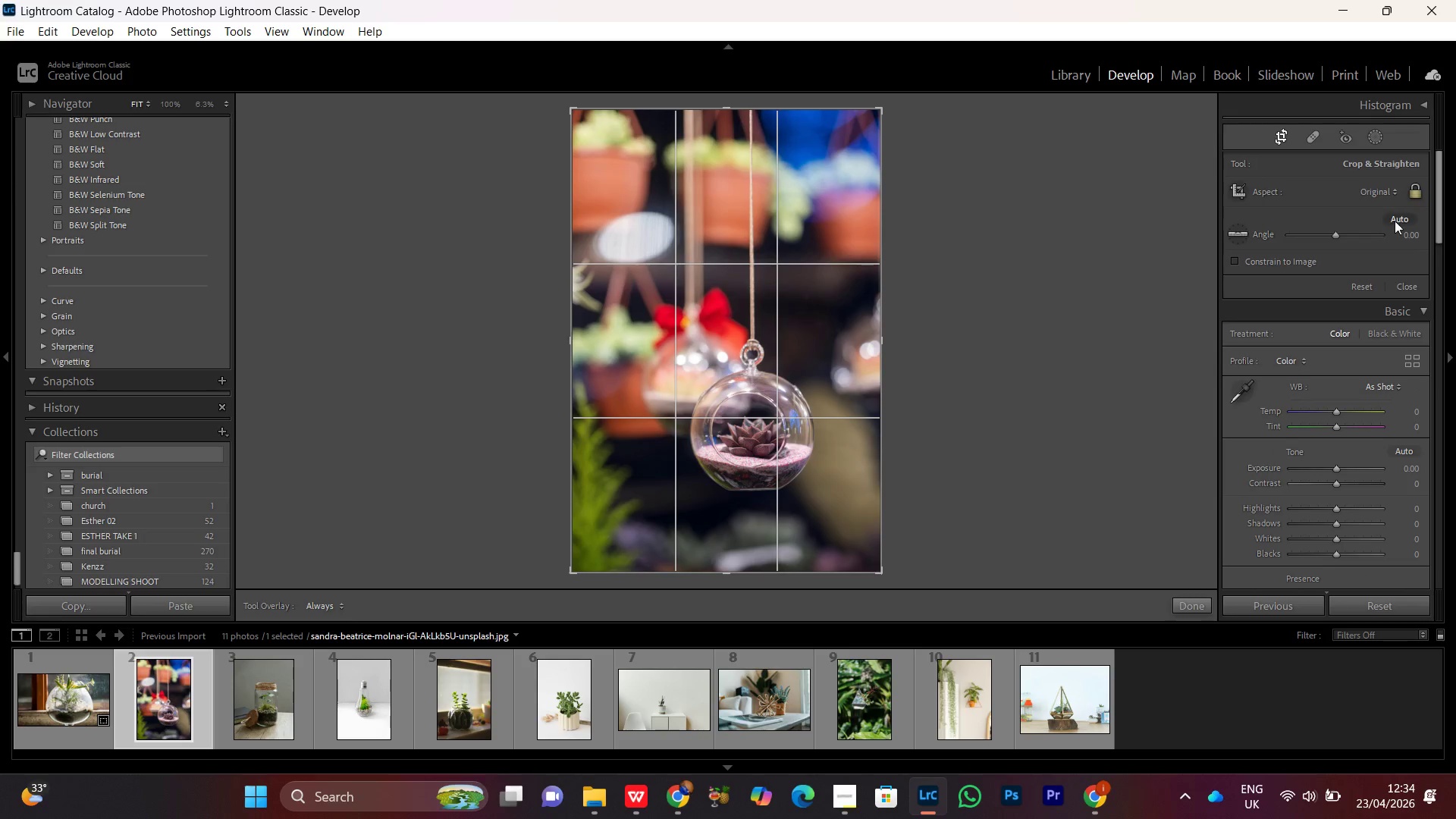 
left_click([1366, 192])
 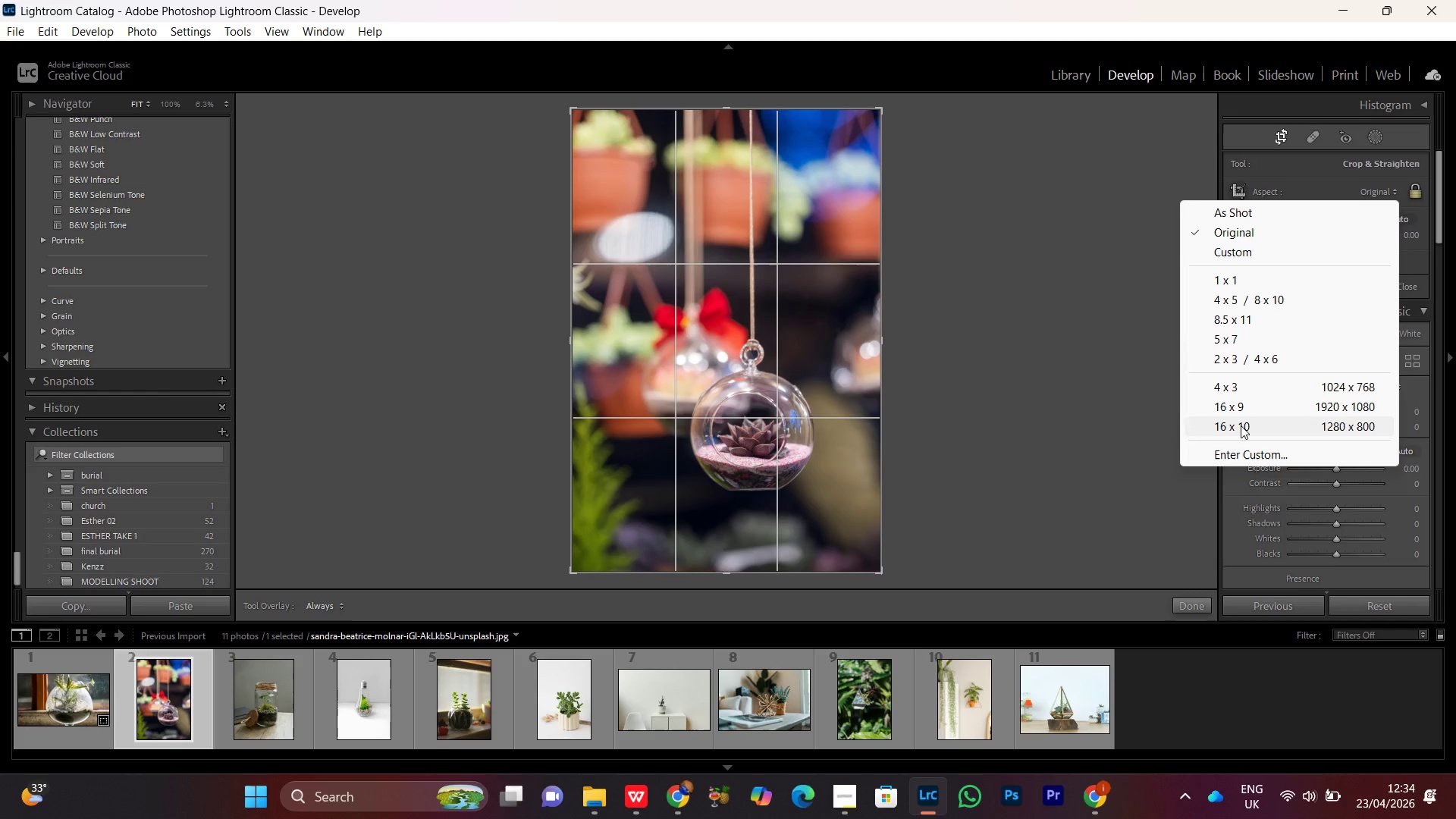 
left_click([1238, 406])
 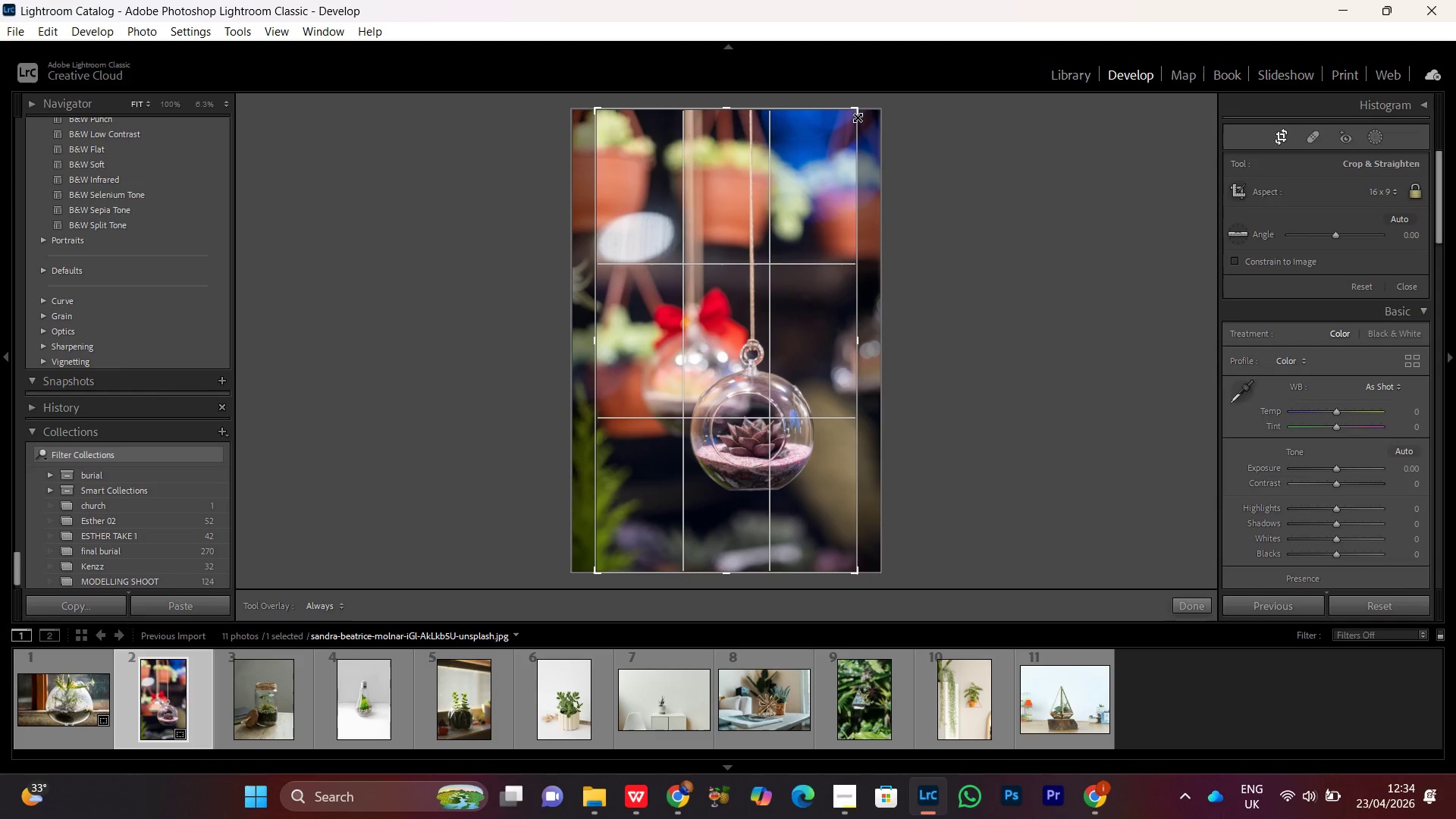 
left_click_drag(start_coordinate=[852, 108], to_coordinate=[916, 209])
 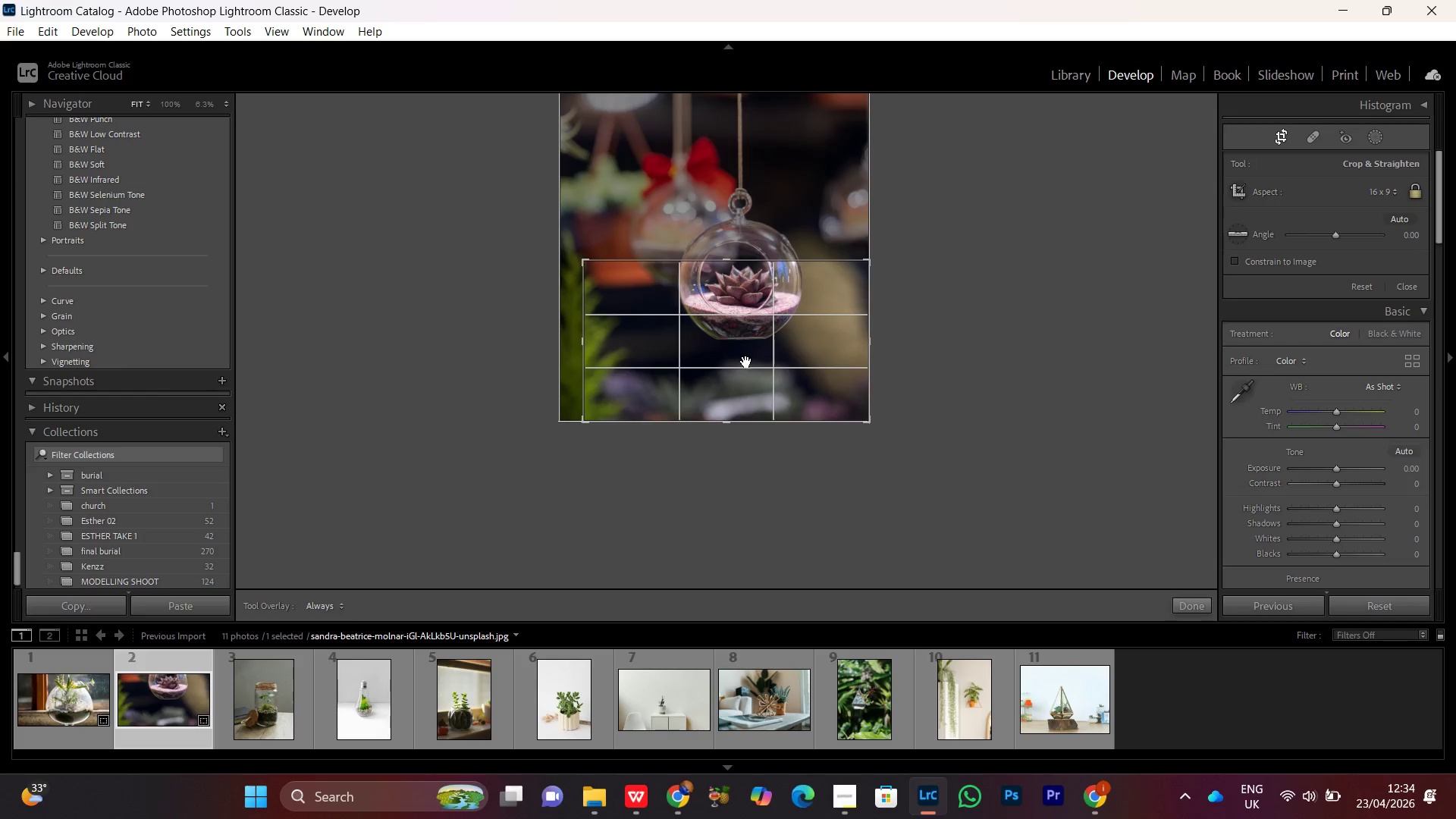 
left_click_drag(start_coordinate=[748, 369], to_coordinate=[762, 421])
 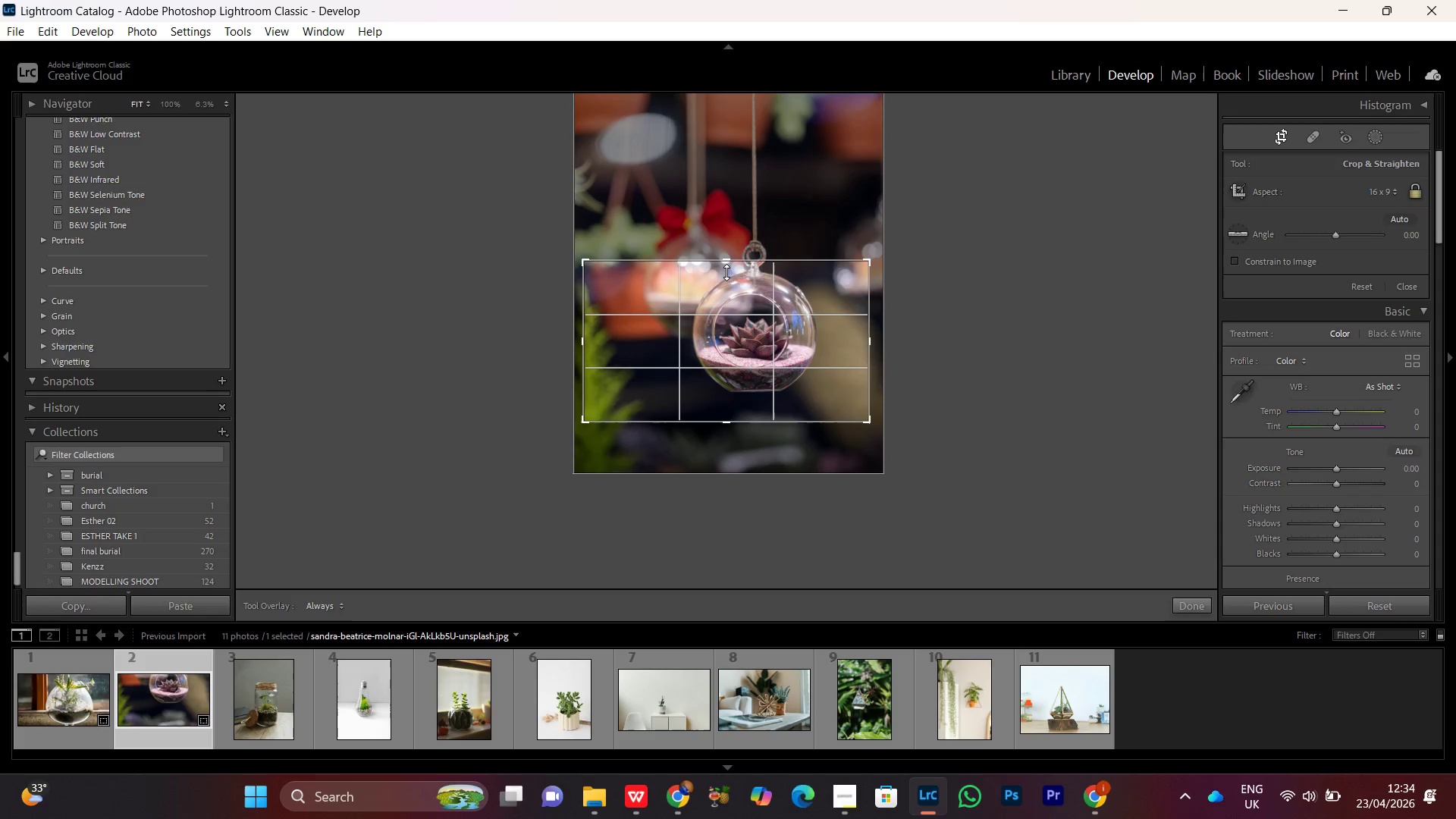 
left_click_drag(start_coordinate=[726, 272], to_coordinate=[745, 204])
 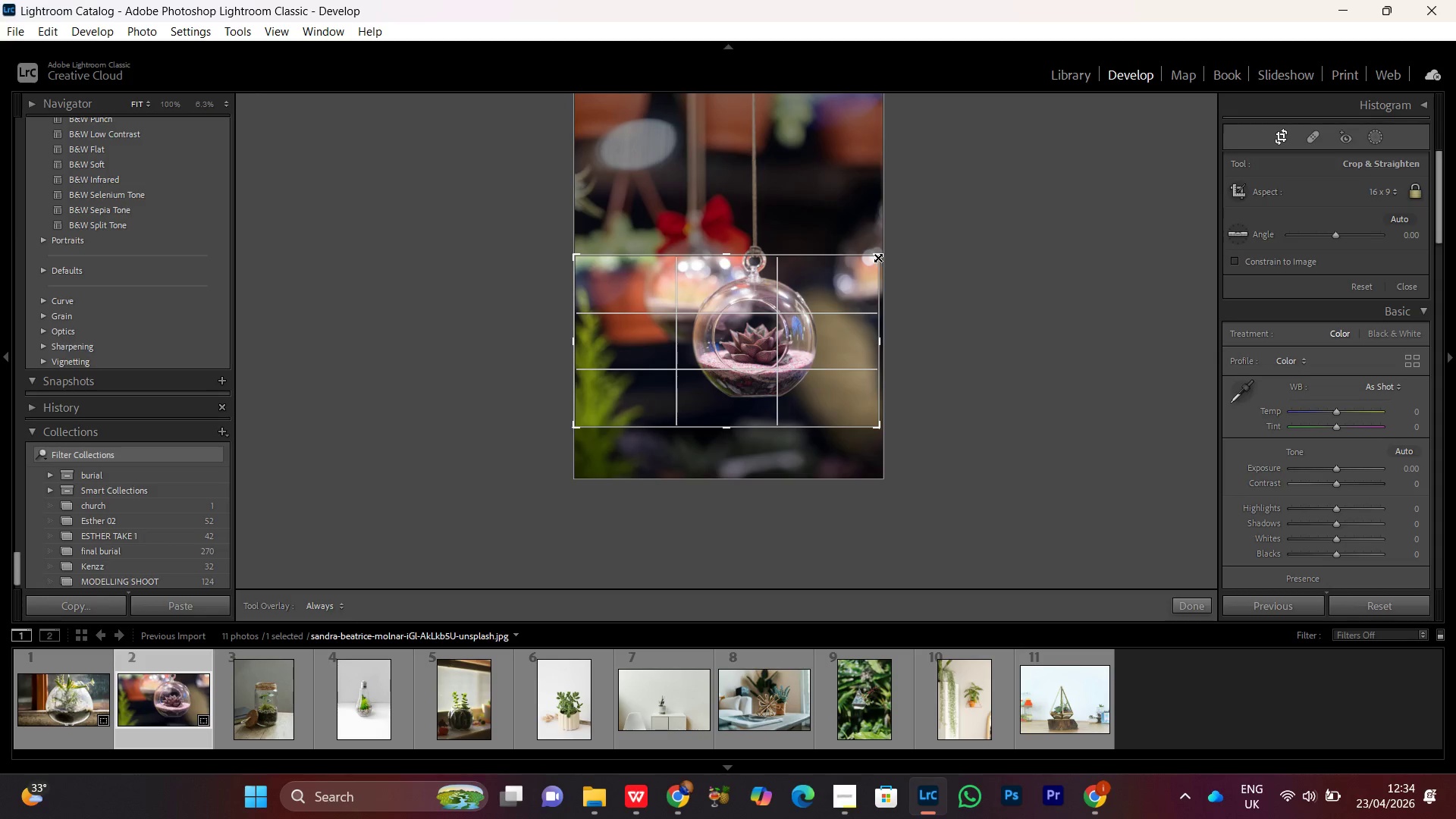 
left_click_drag(start_coordinate=[878, 258], to_coordinate=[936, 228])
 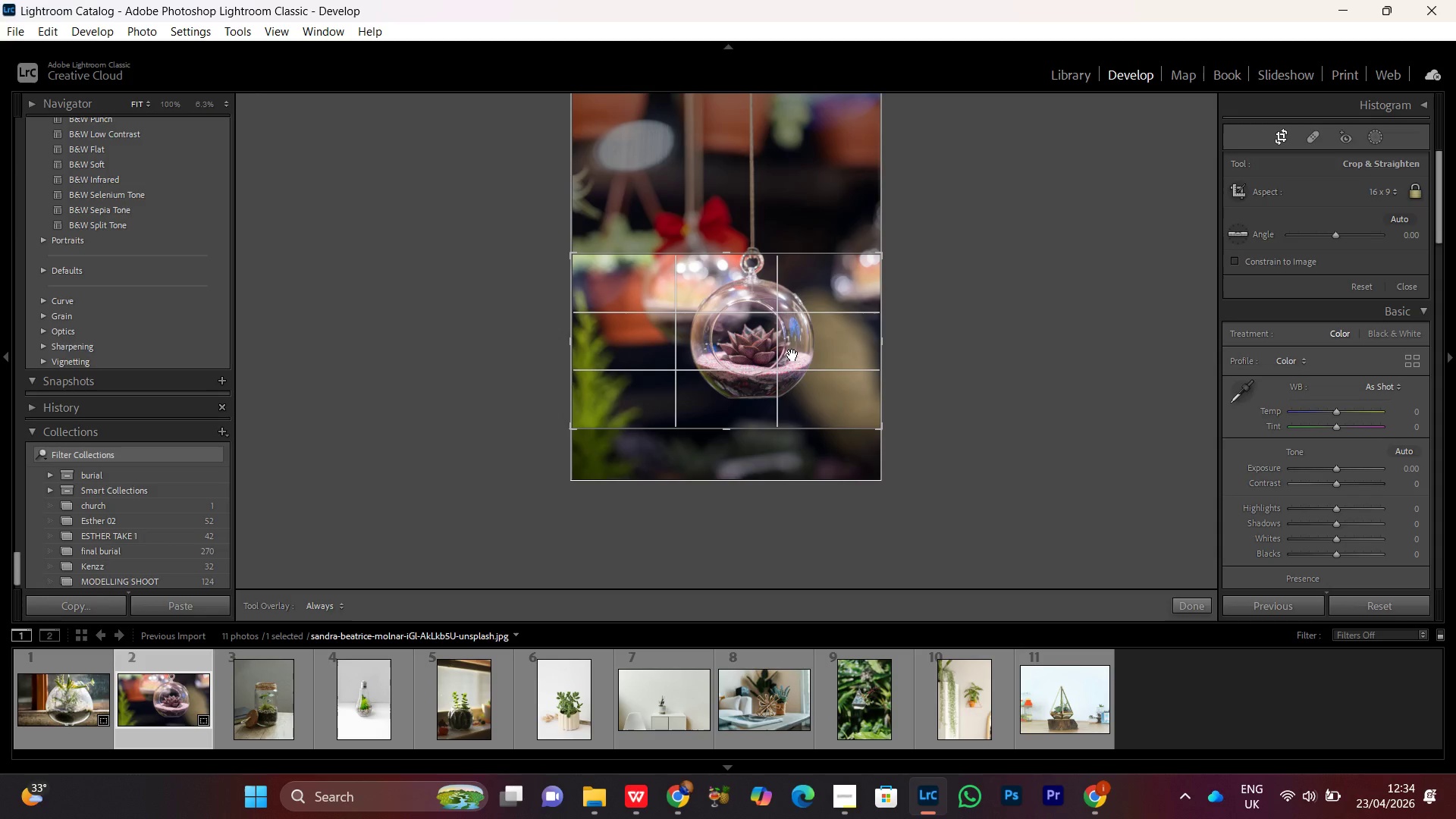 
left_click_drag(start_coordinate=[792, 355], to_coordinate=[796, 363])
 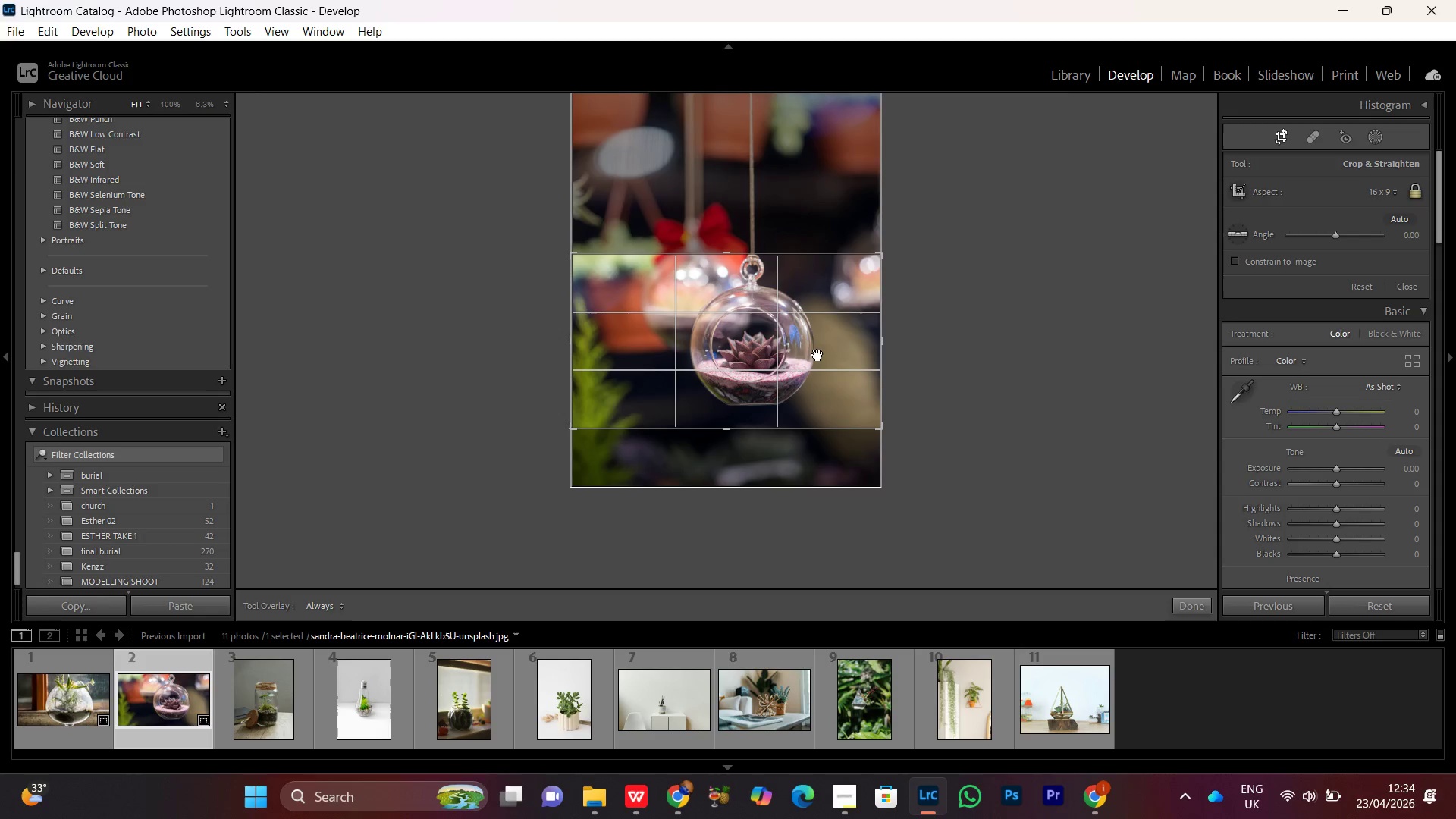 
left_click_drag(start_coordinate=[817, 355], to_coordinate=[821, 364])
 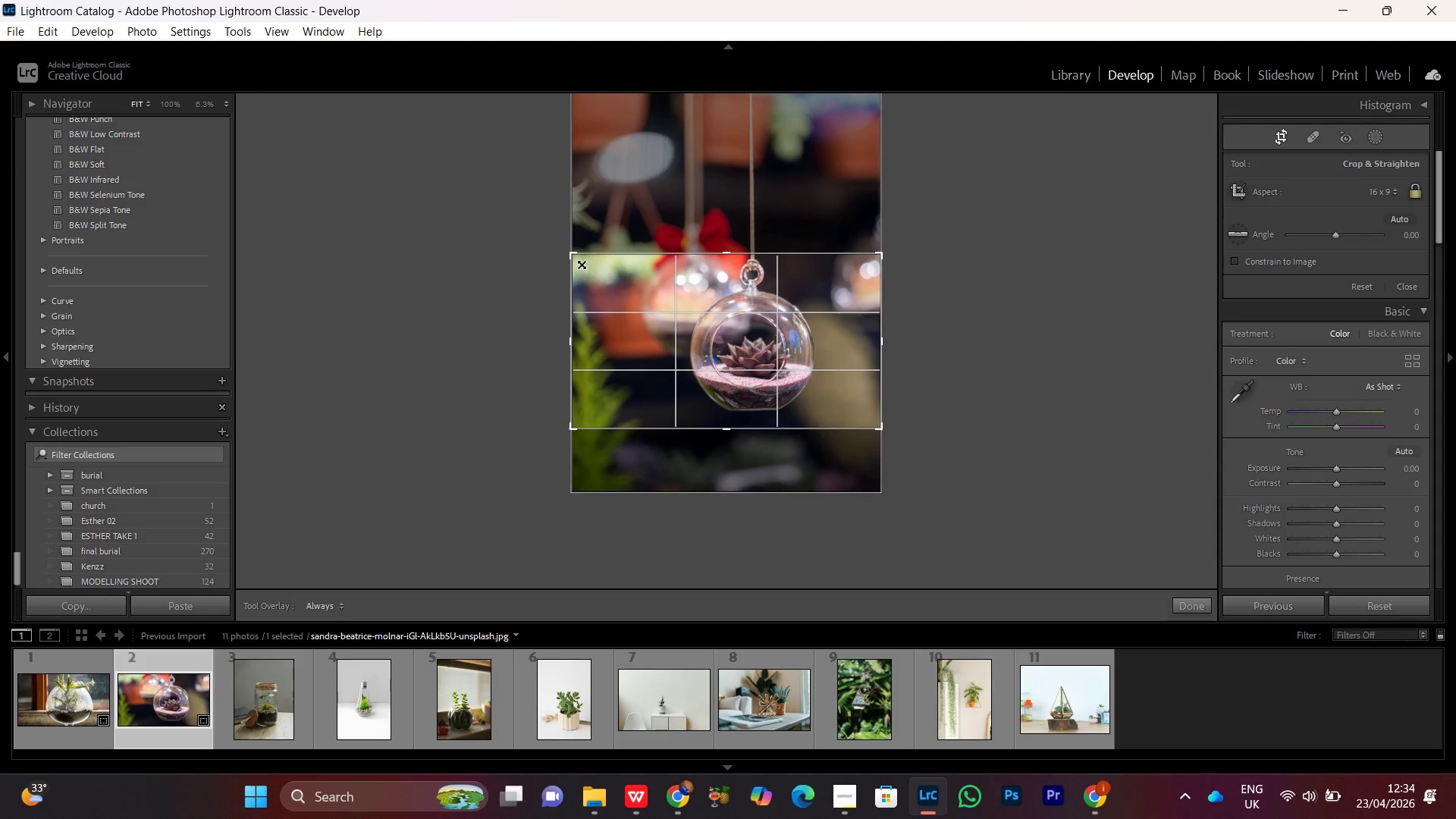 
left_click_drag(start_coordinate=[576, 259], to_coordinate=[595, 260])
 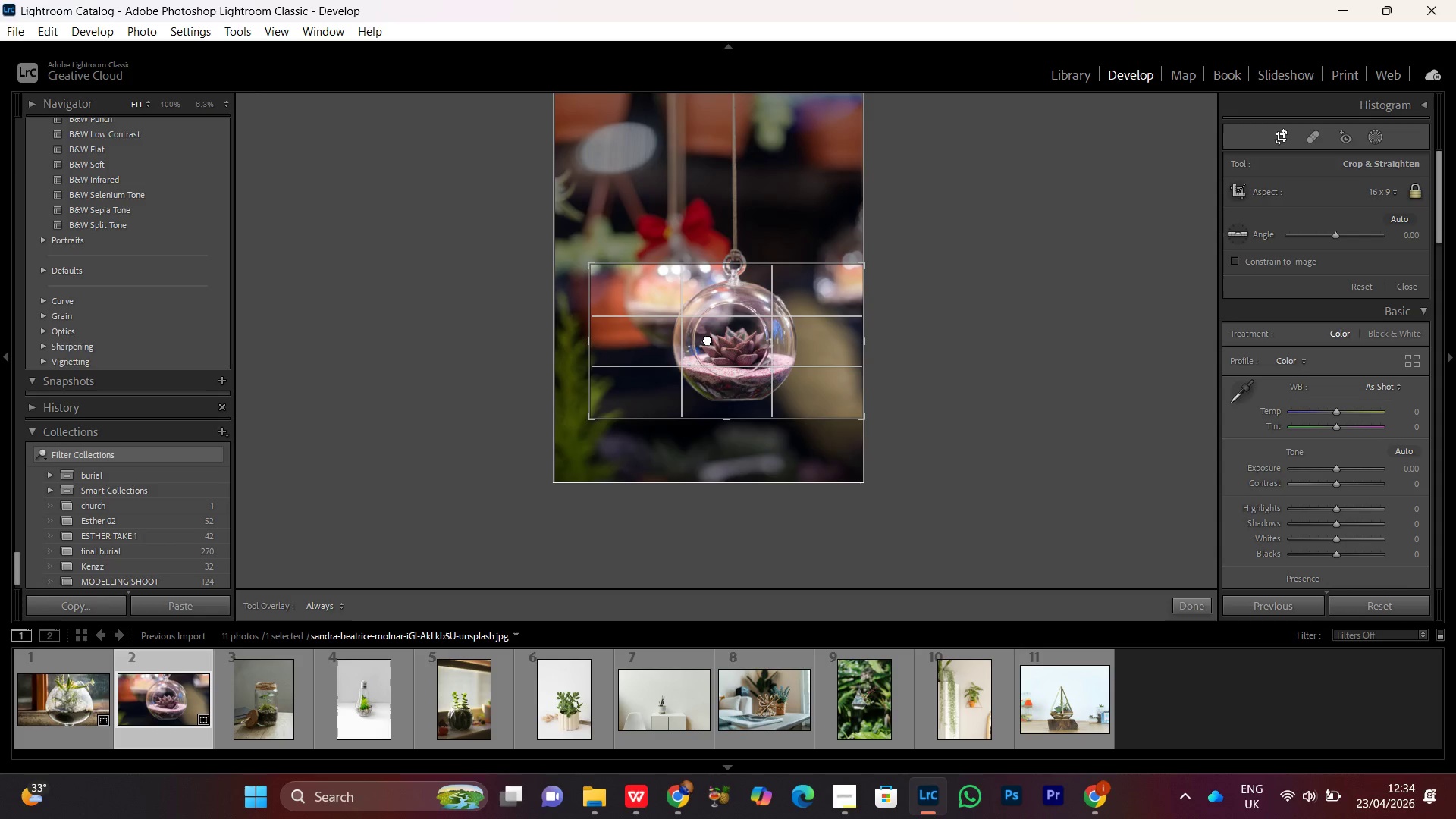 
left_click([708, 339])
 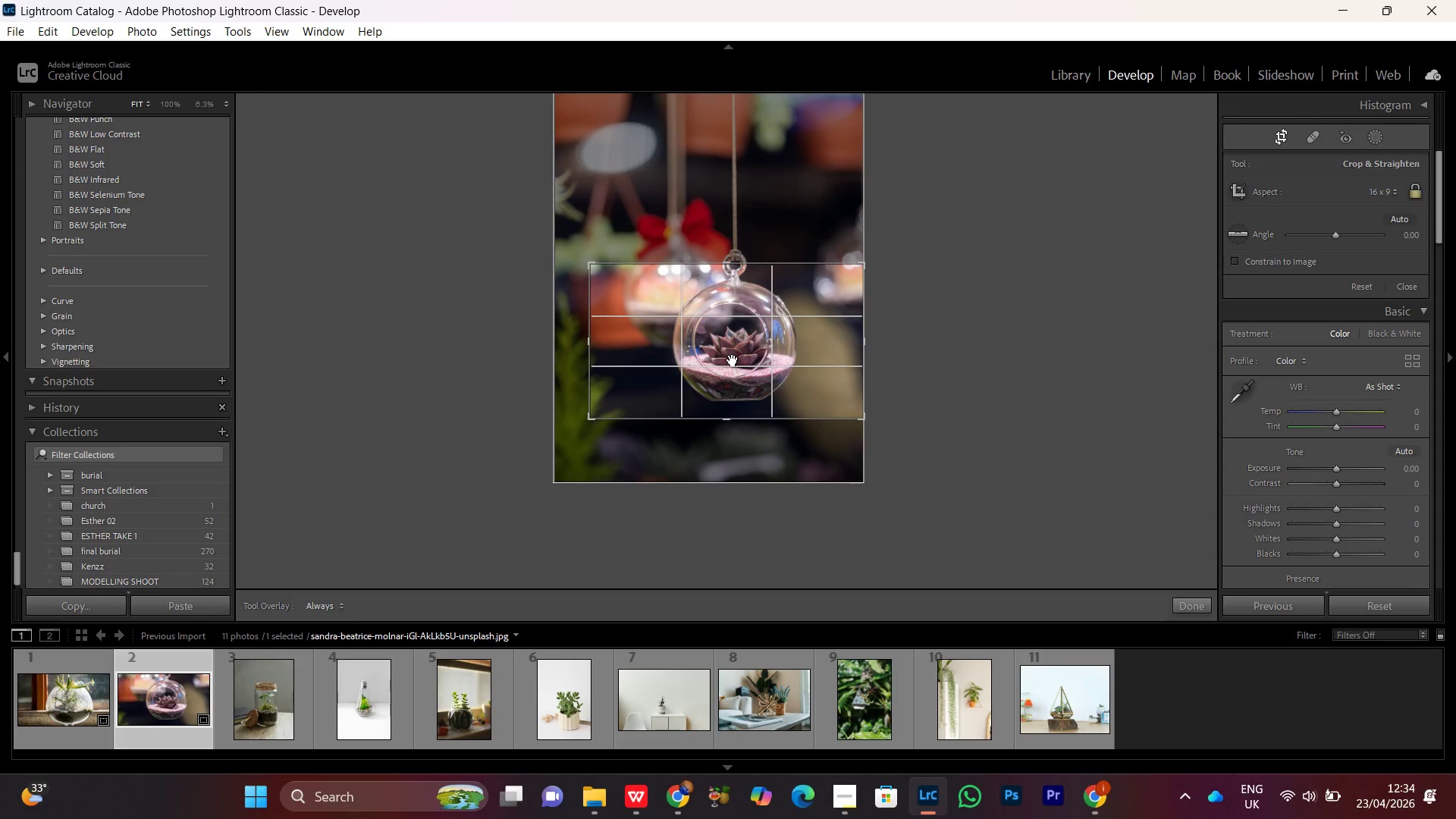 
left_click_drag(start_coordinate=[733, 360], to_coordinate=[727, 366])
 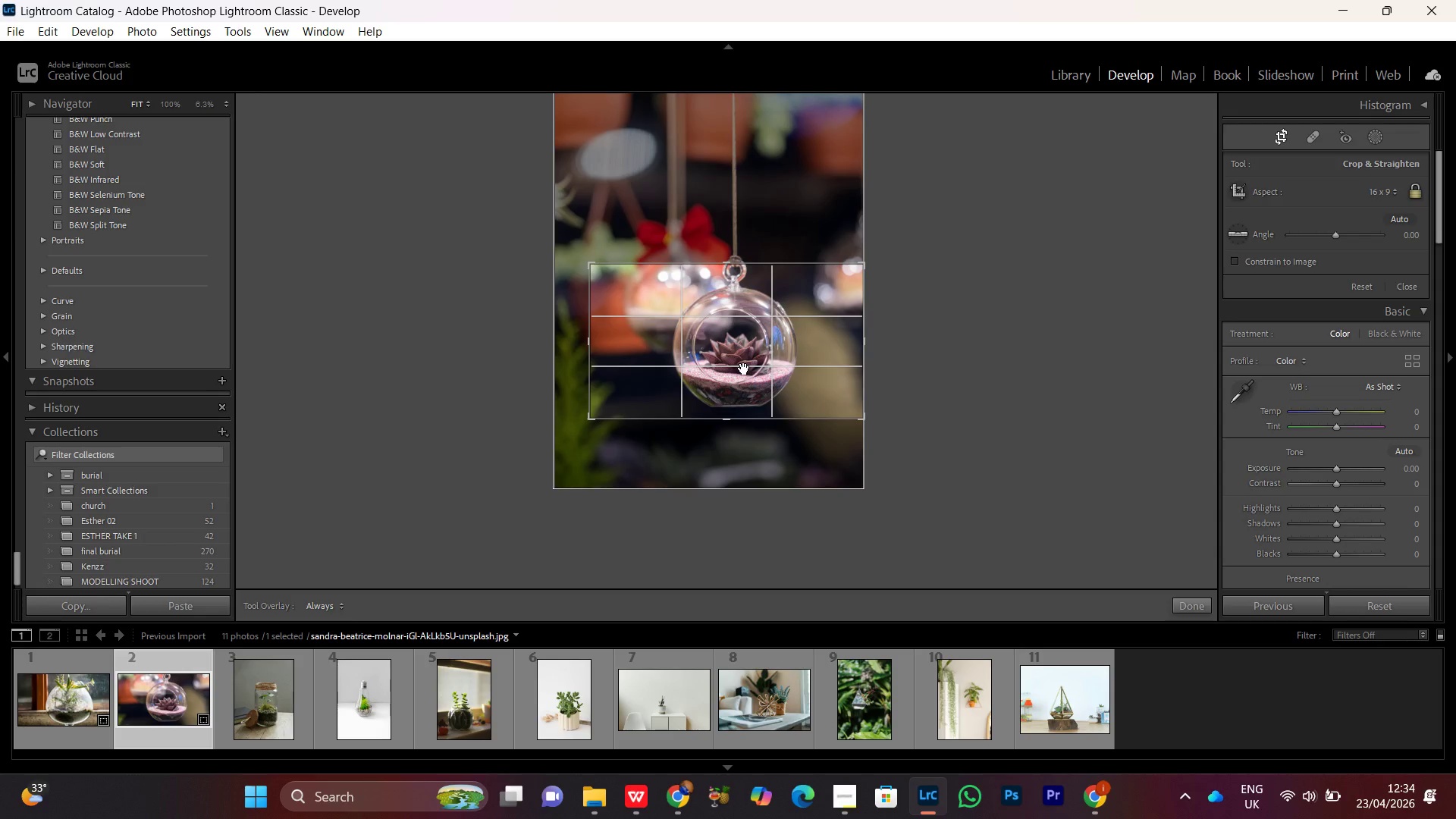 
double_click([744, 369])
 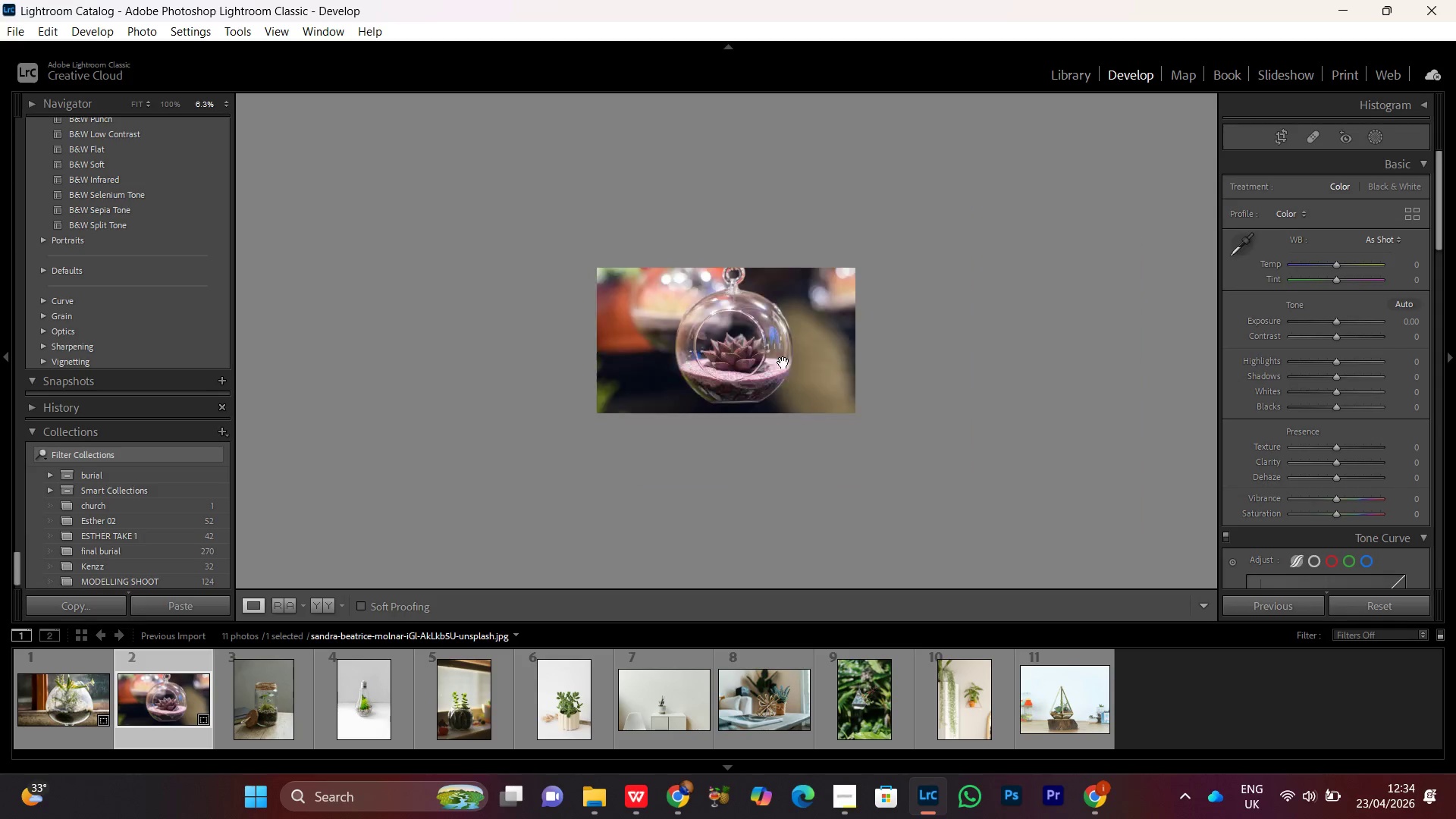 
double_click([783, 362])
 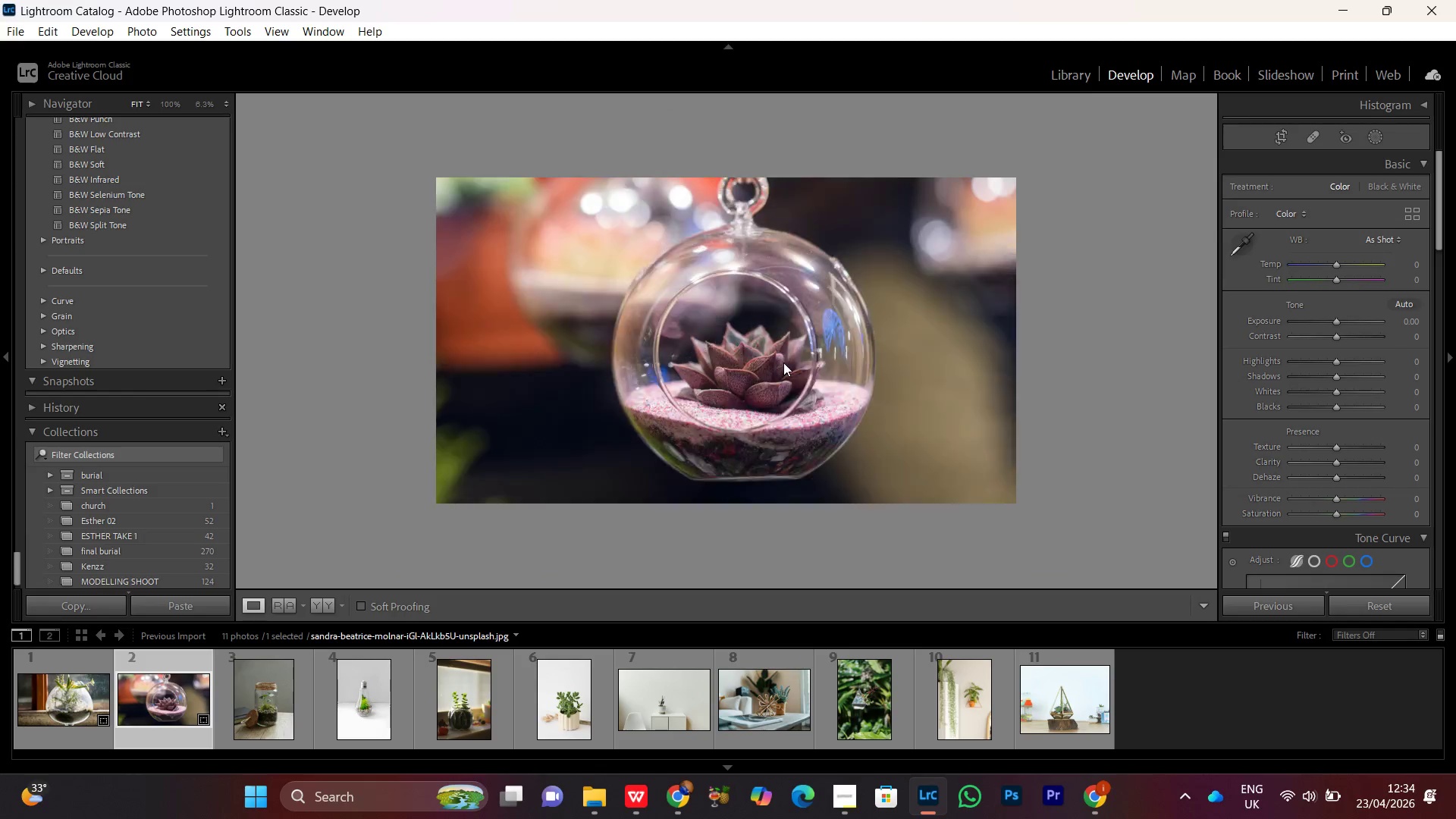 
triple_click([783, 362])
 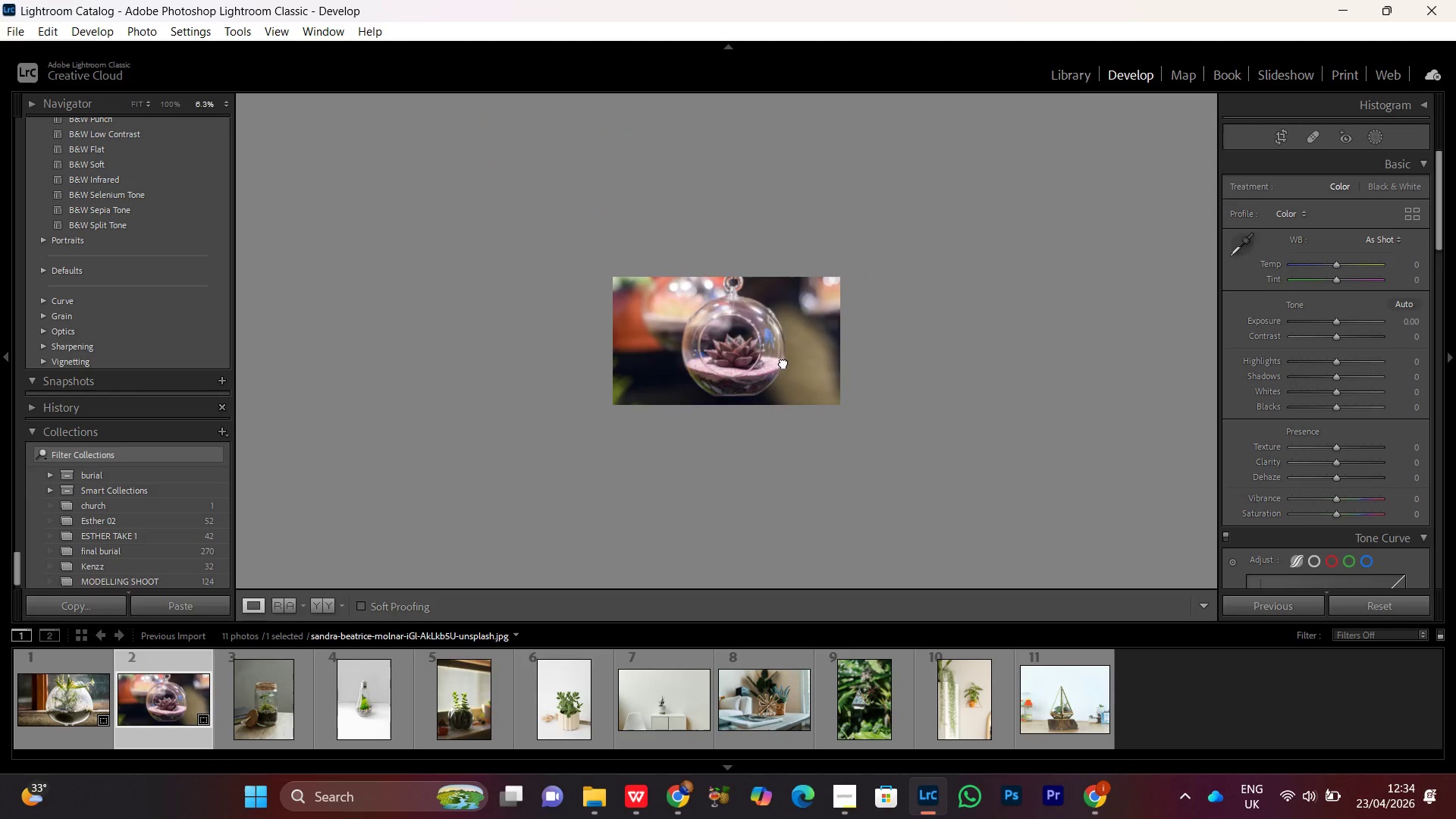 
triple_click([783, 362])
 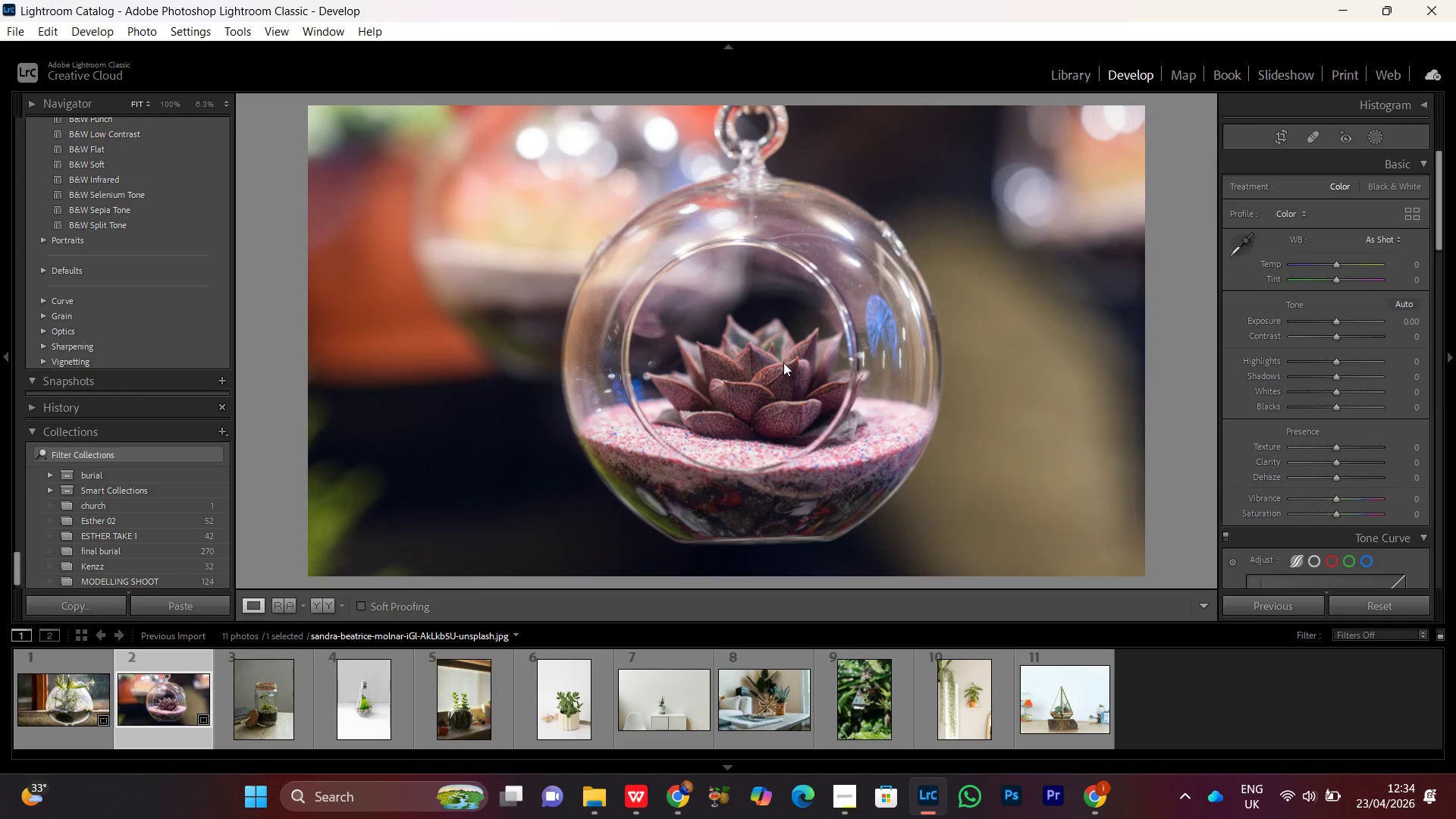 
left_click([783, 362])
 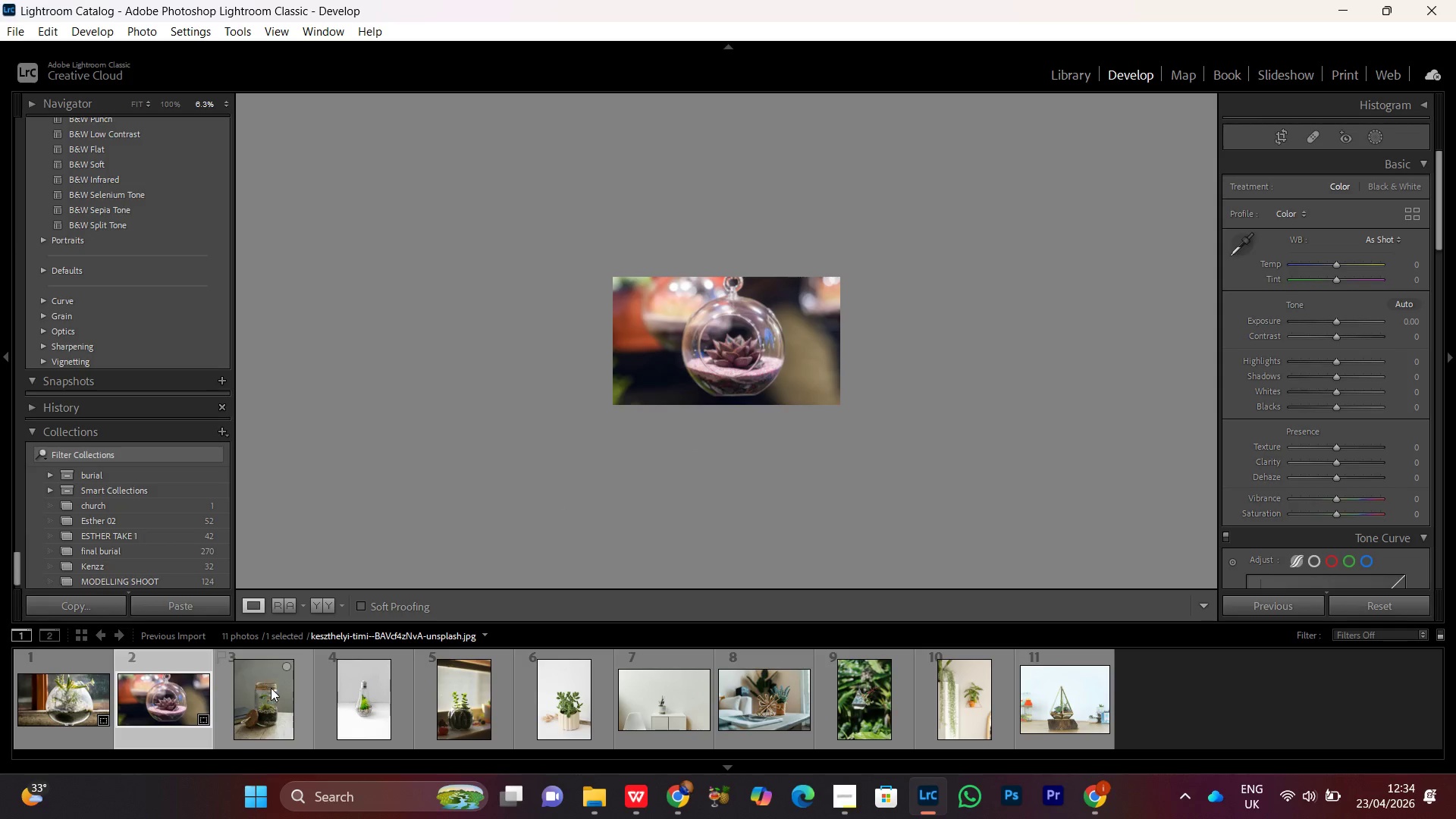 
double_click([272, 690])
 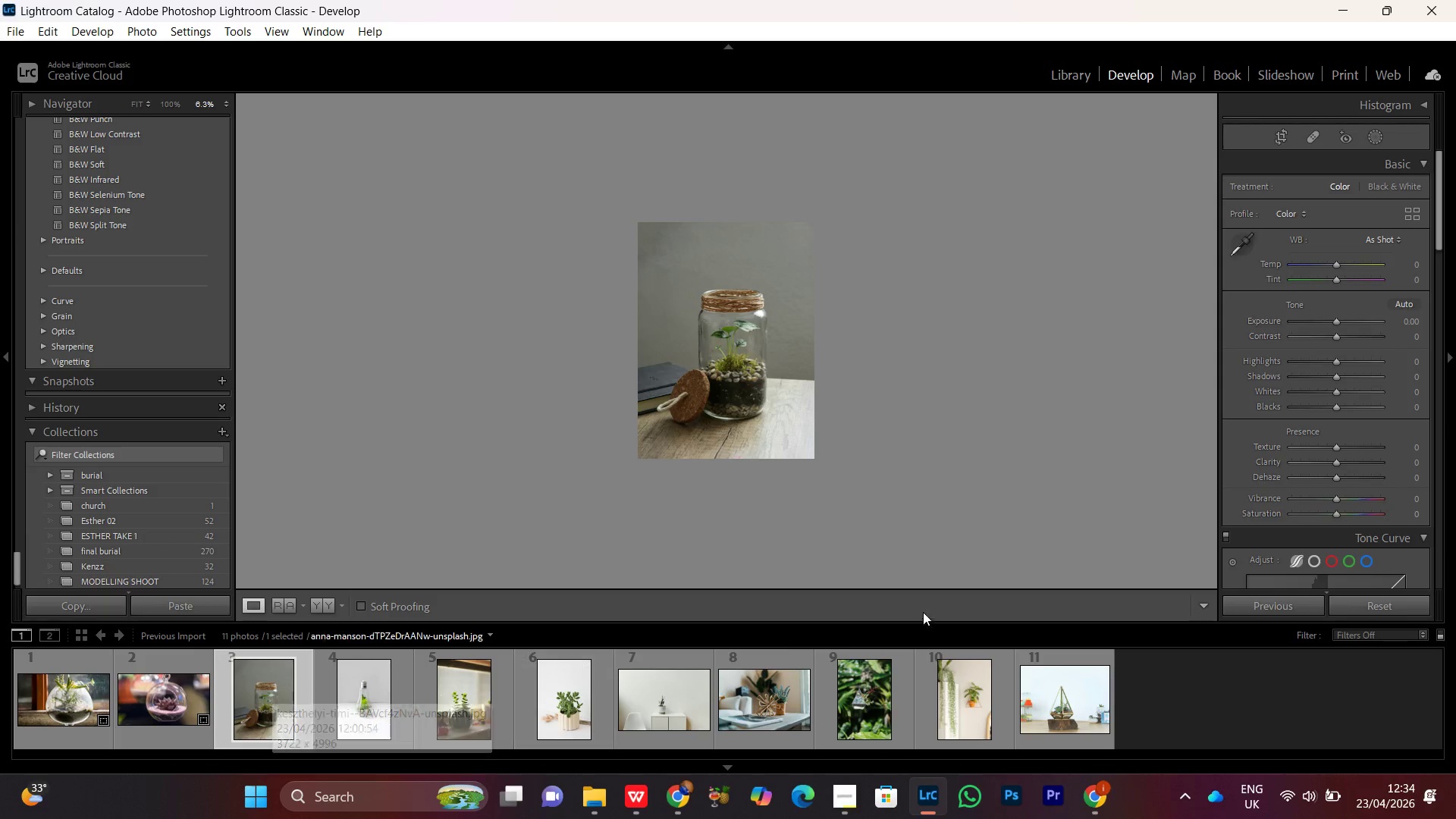 
key(R)
 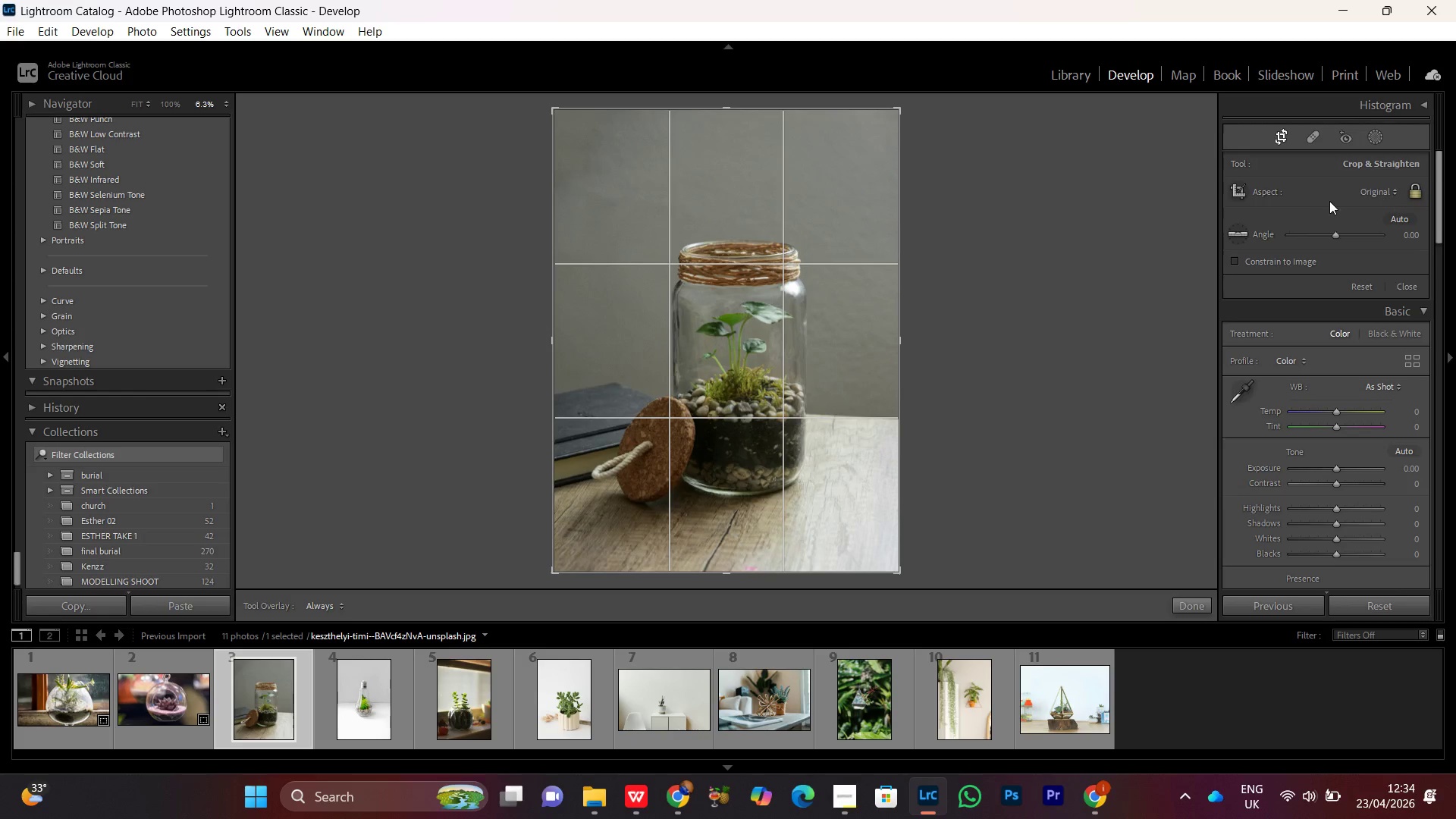 
left_click([1370, 190])
 